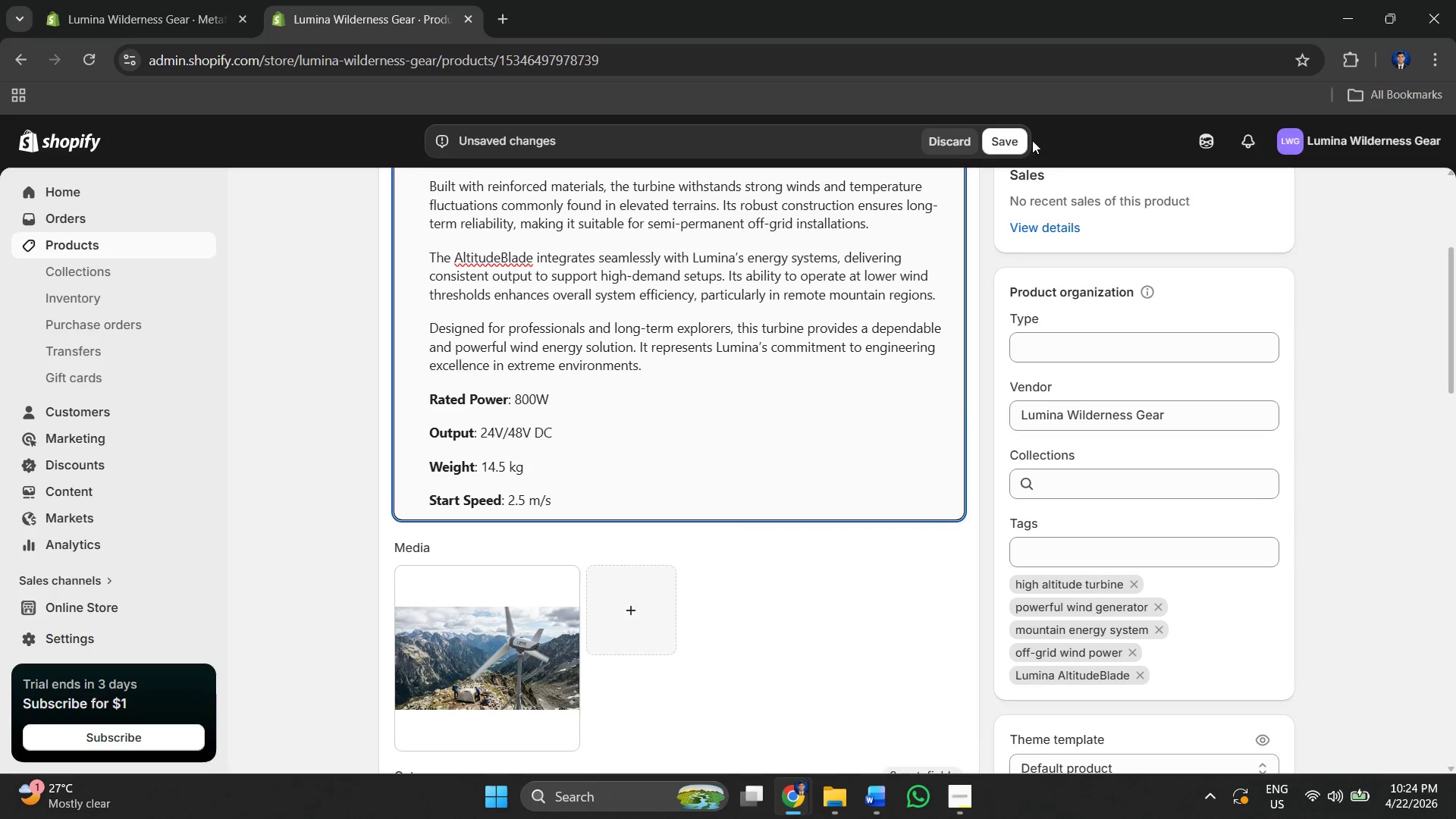 
left_click([1008, 144])
 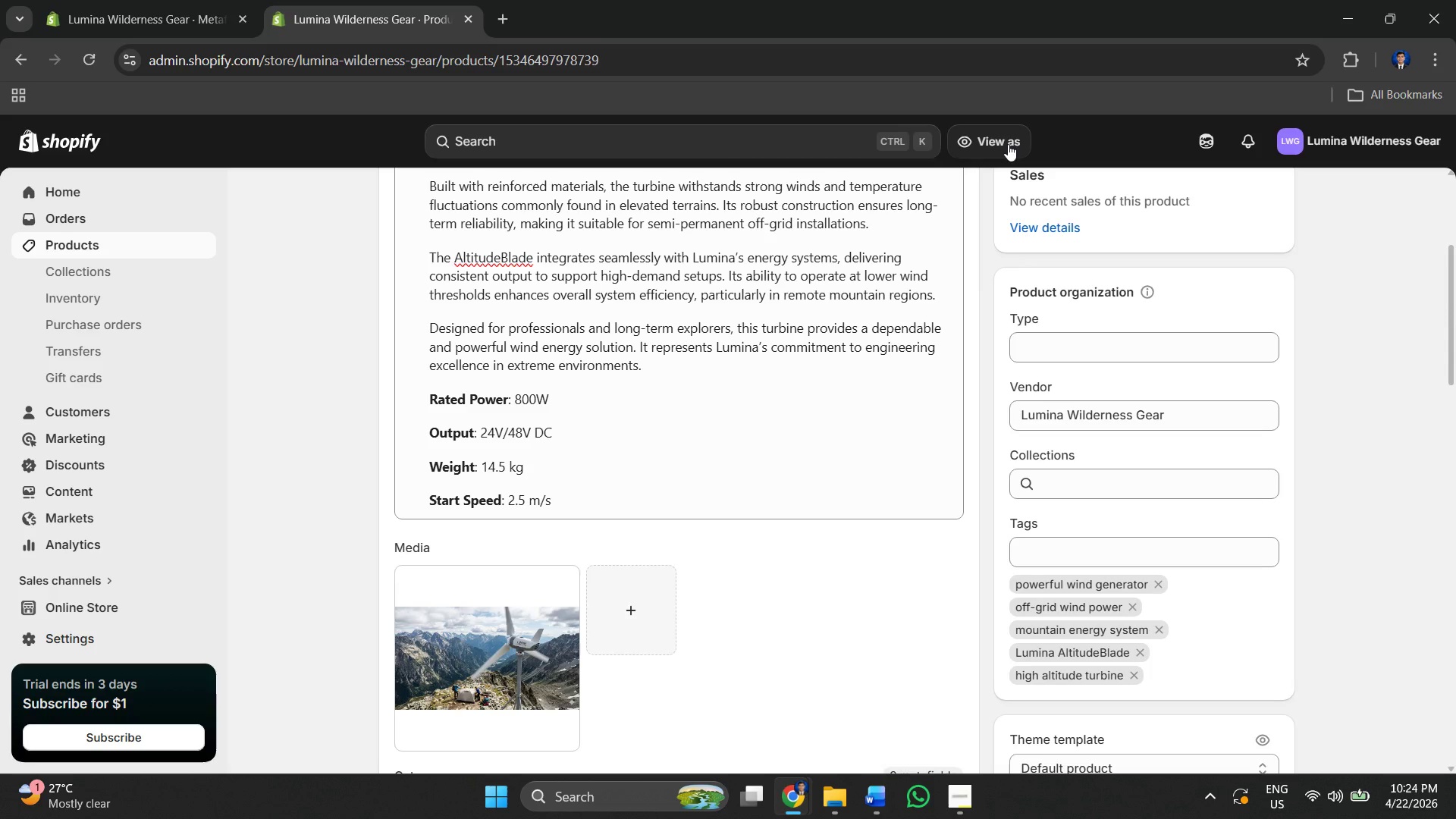 
wait(26.33)
 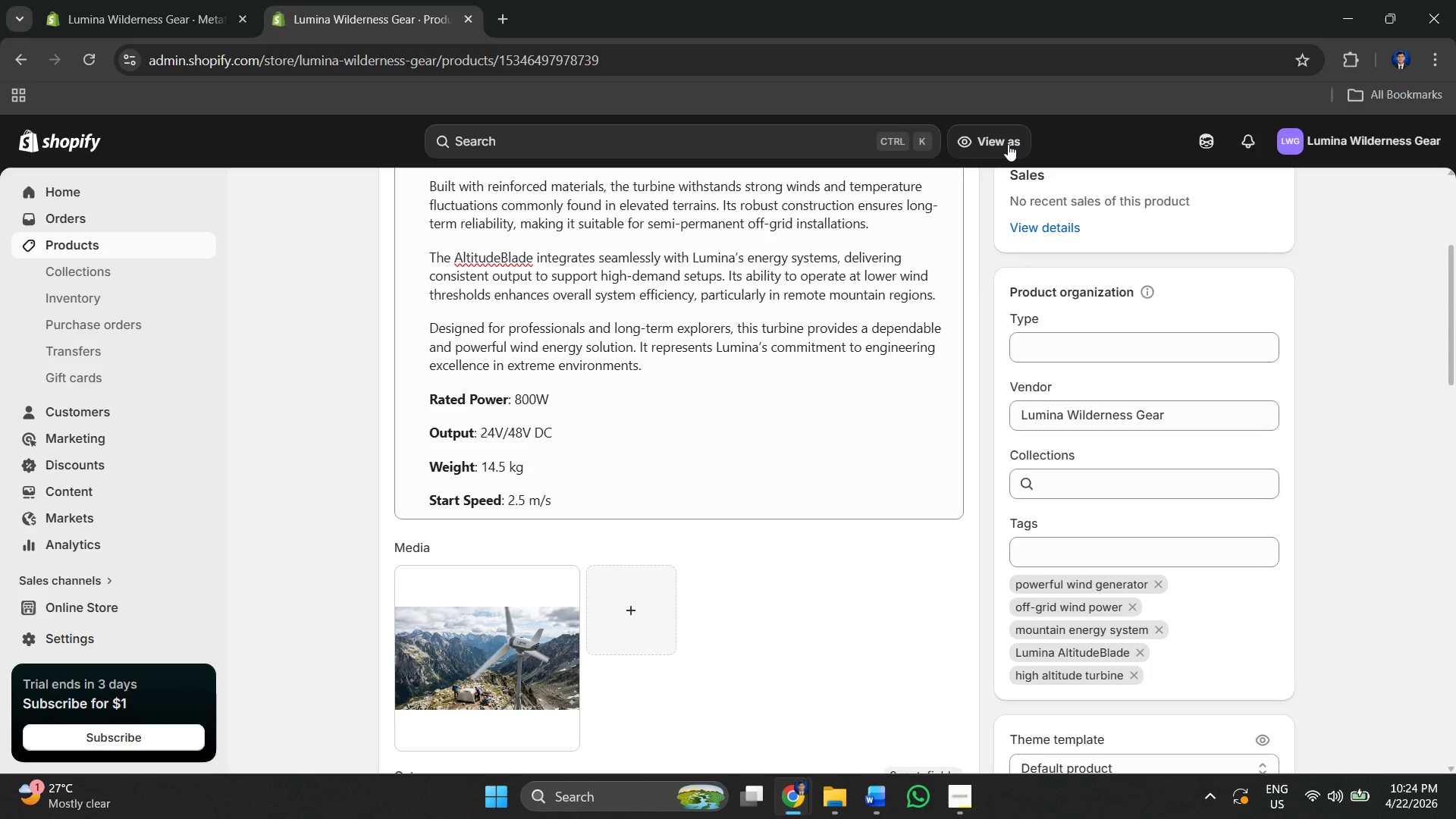 
left_click([121, 250])
 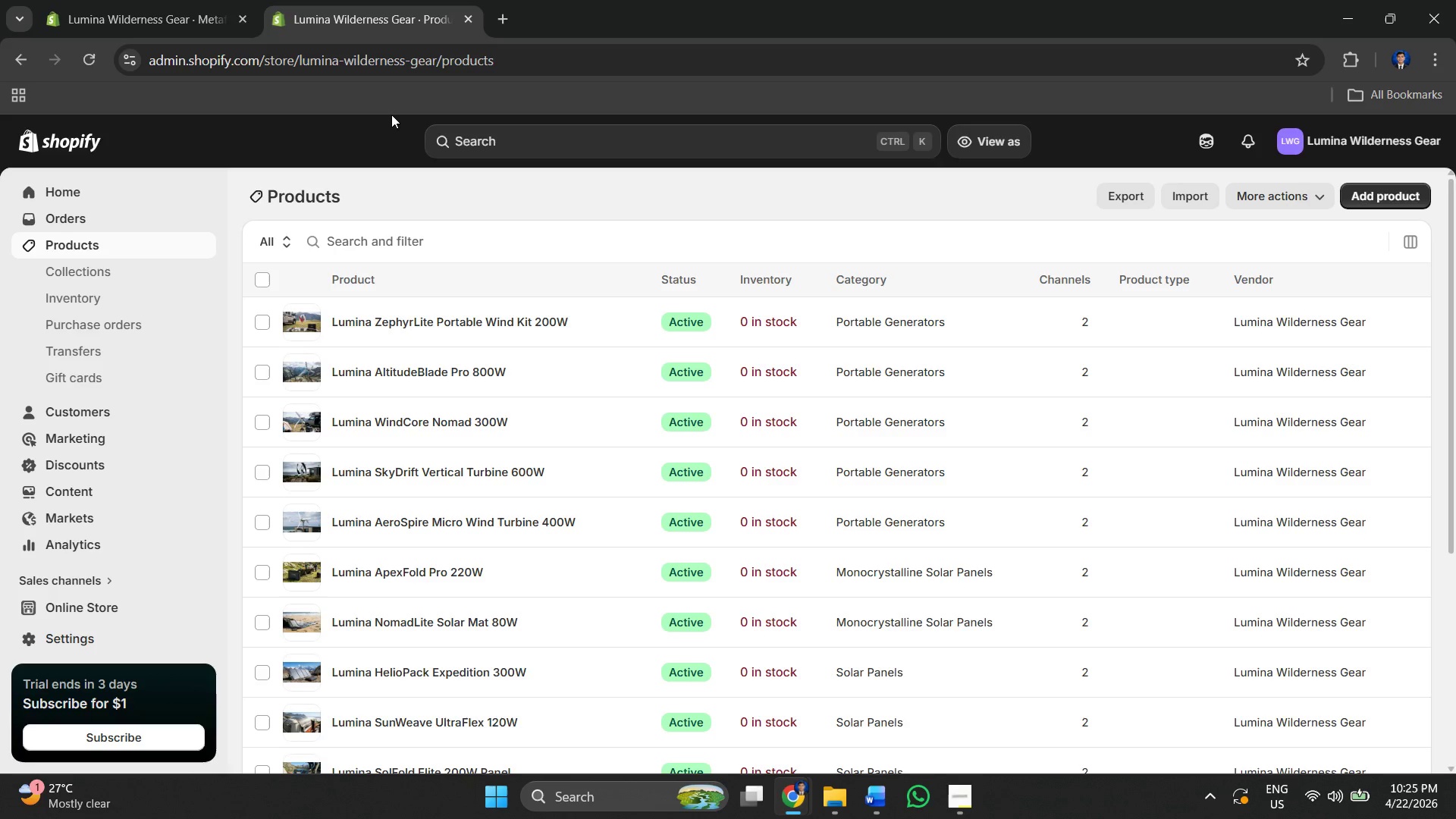 
wait(52.01)
 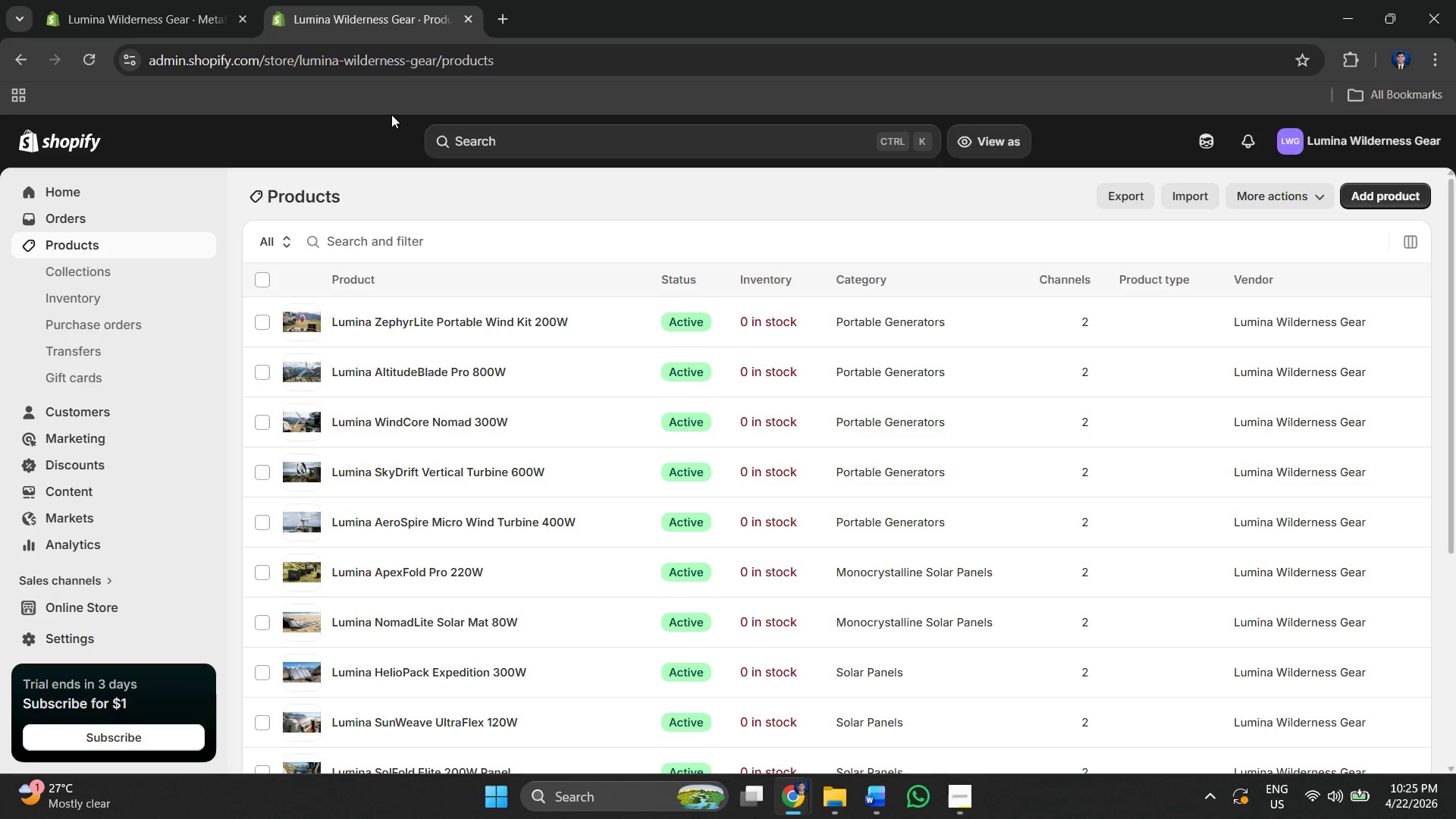 
key(Alt+AltLeft)
 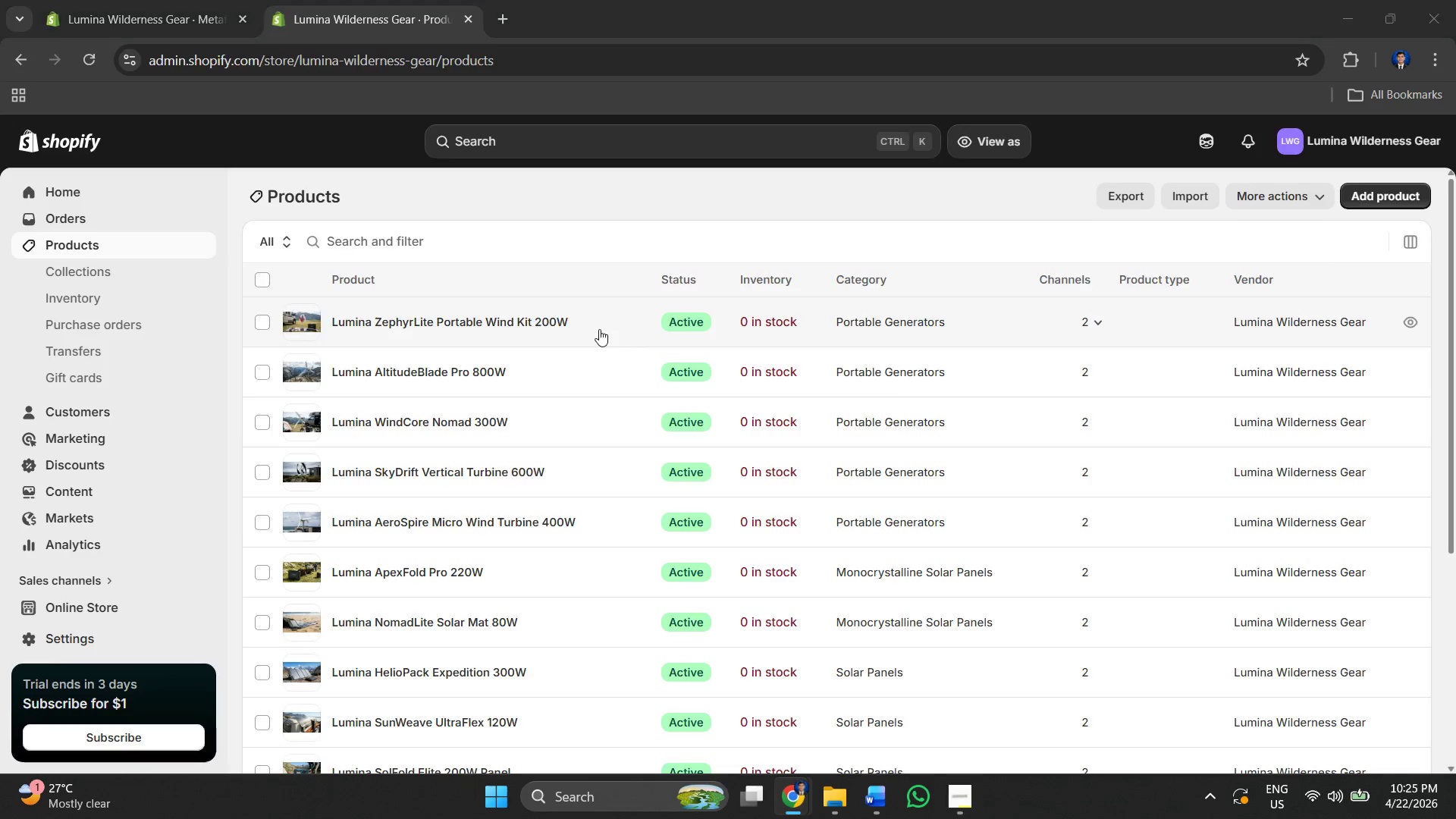 
key(Alt+Tab)
 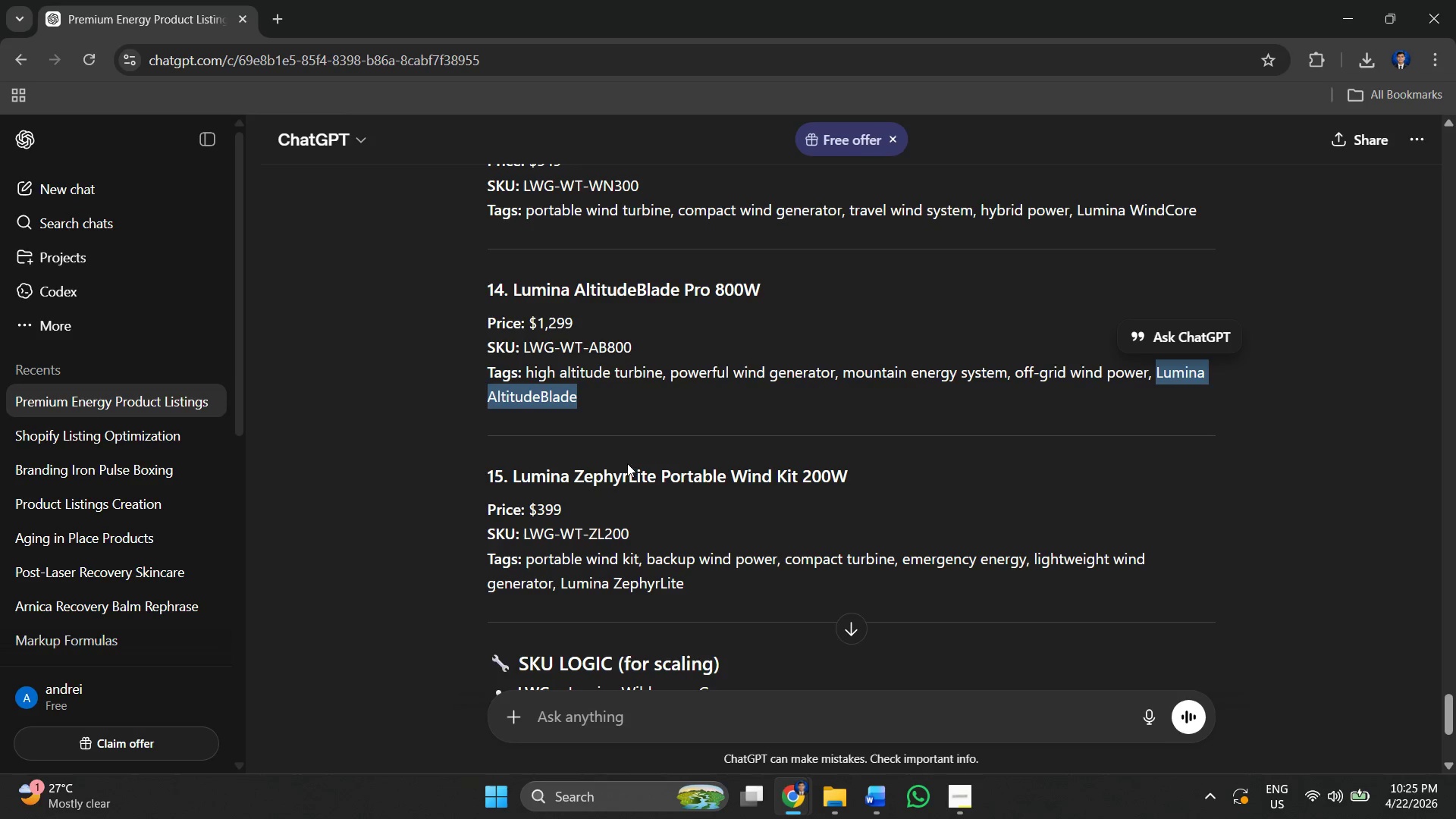 
scroll: coordinate [627, 463], scroll_direction: down, amount: 1.0
 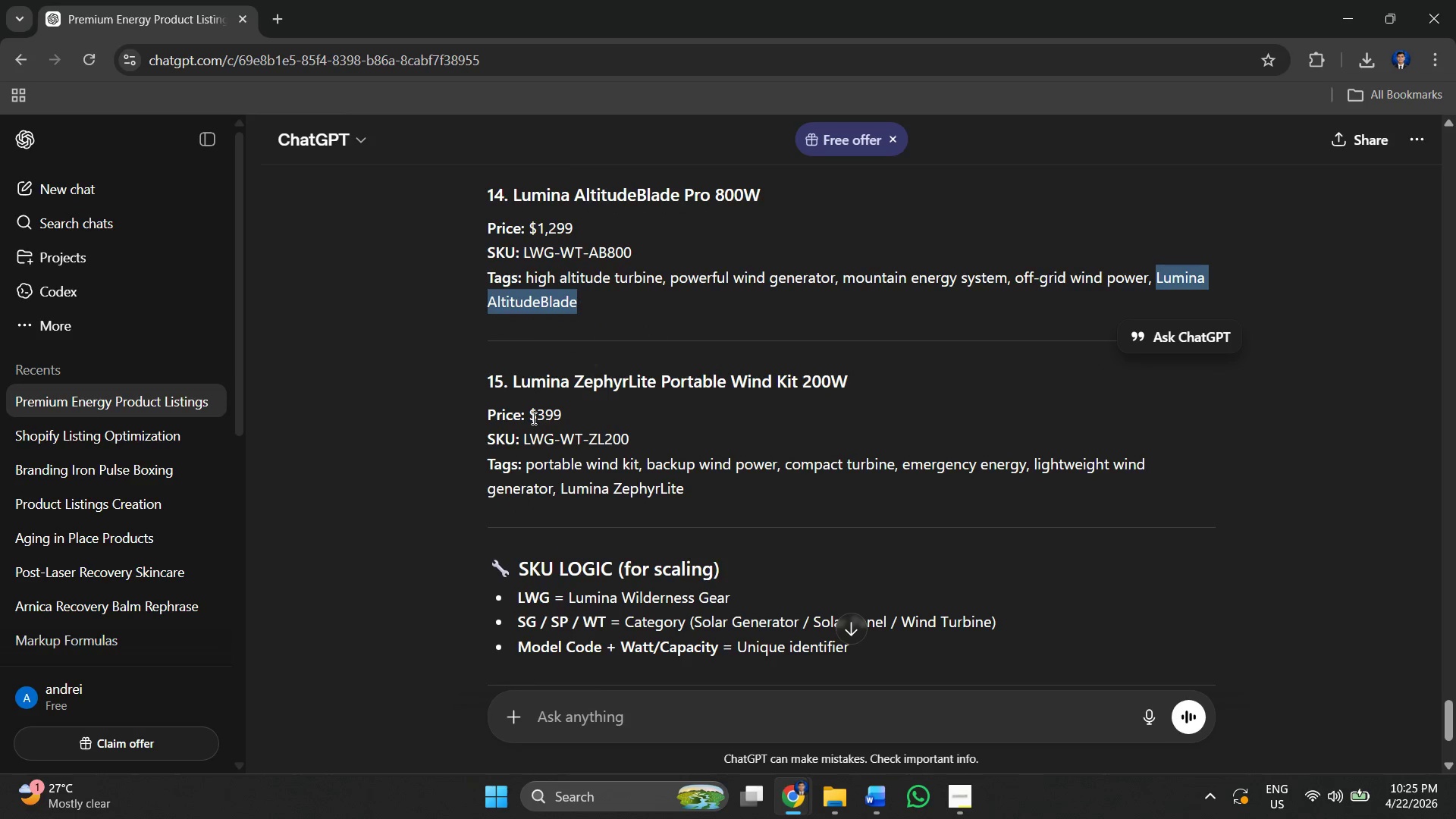 
left_click_drag(start_coordinate=[536, 416], to_coordinate=[566, 417])
 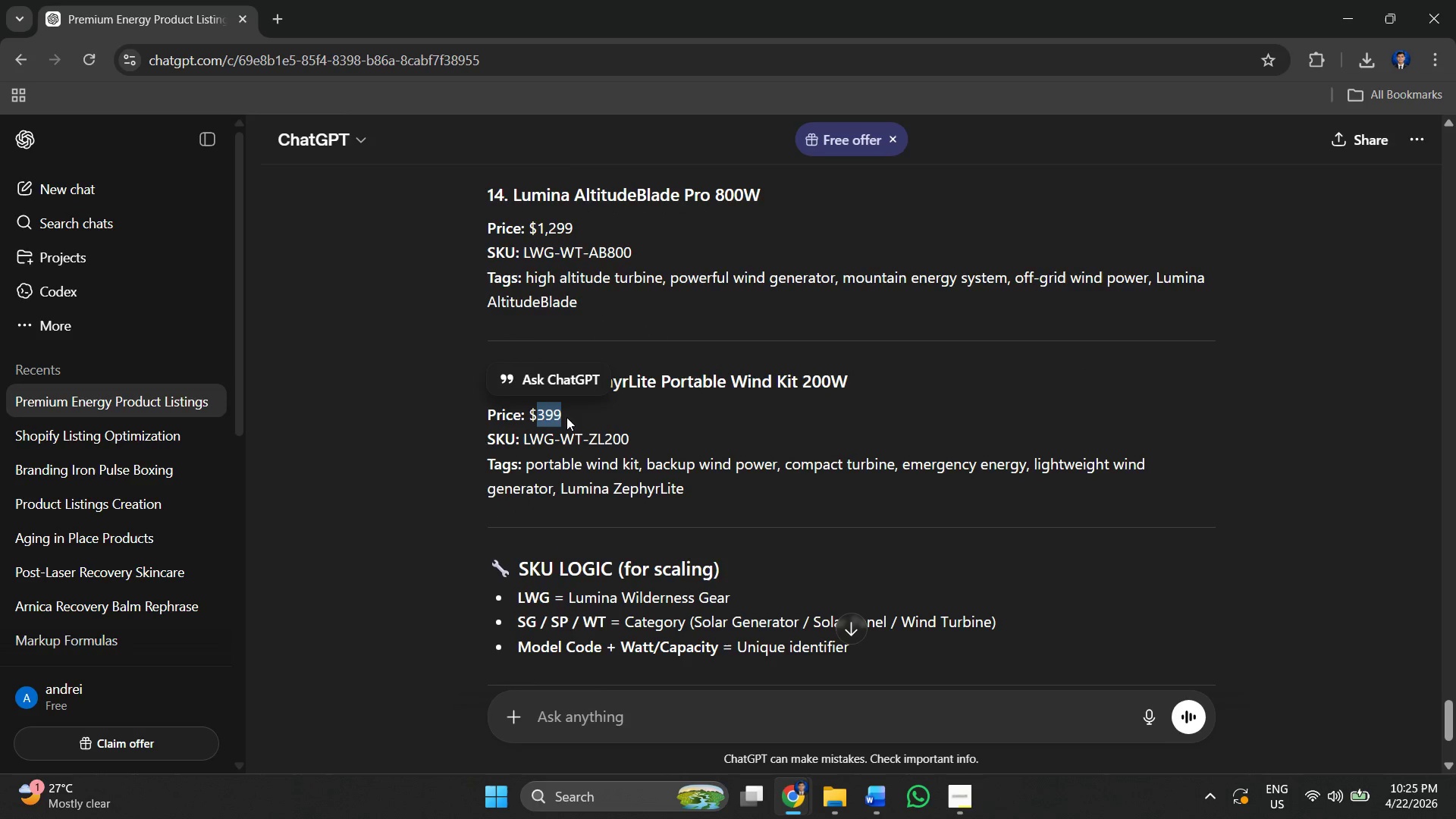 
key(Control+C)
 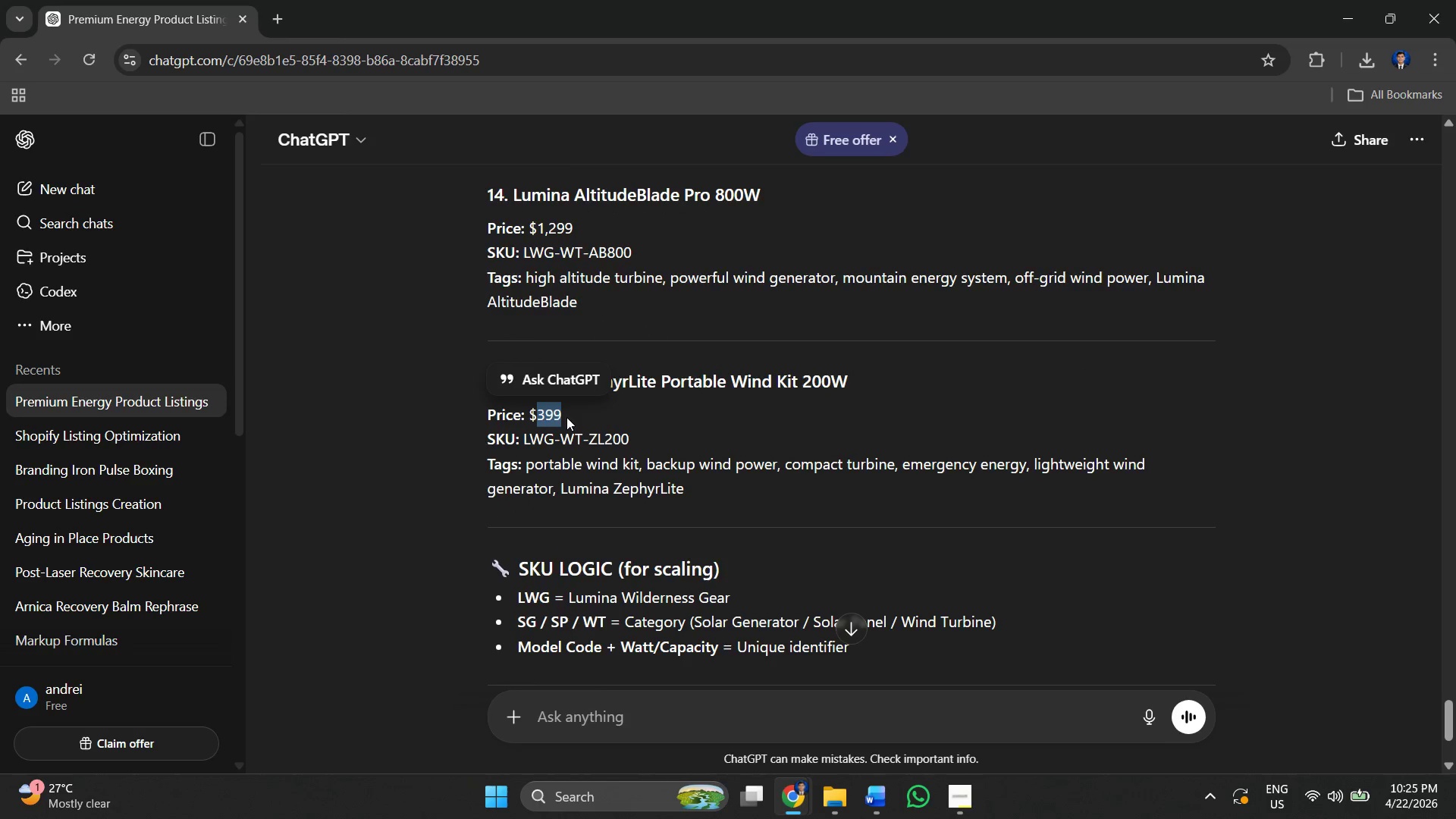 
key(Alt+AltLeft)
 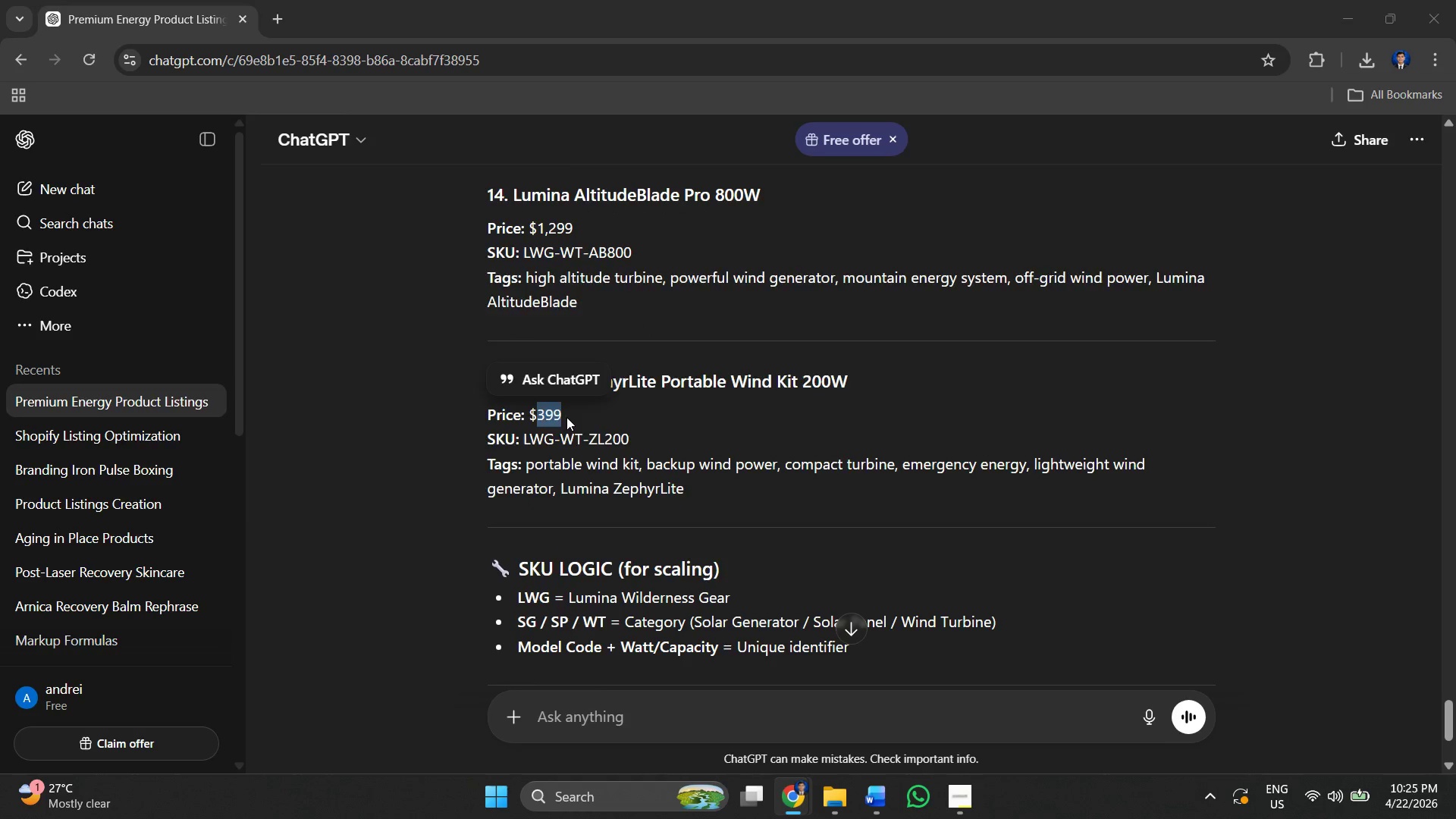 
key(Alt+Tab)
 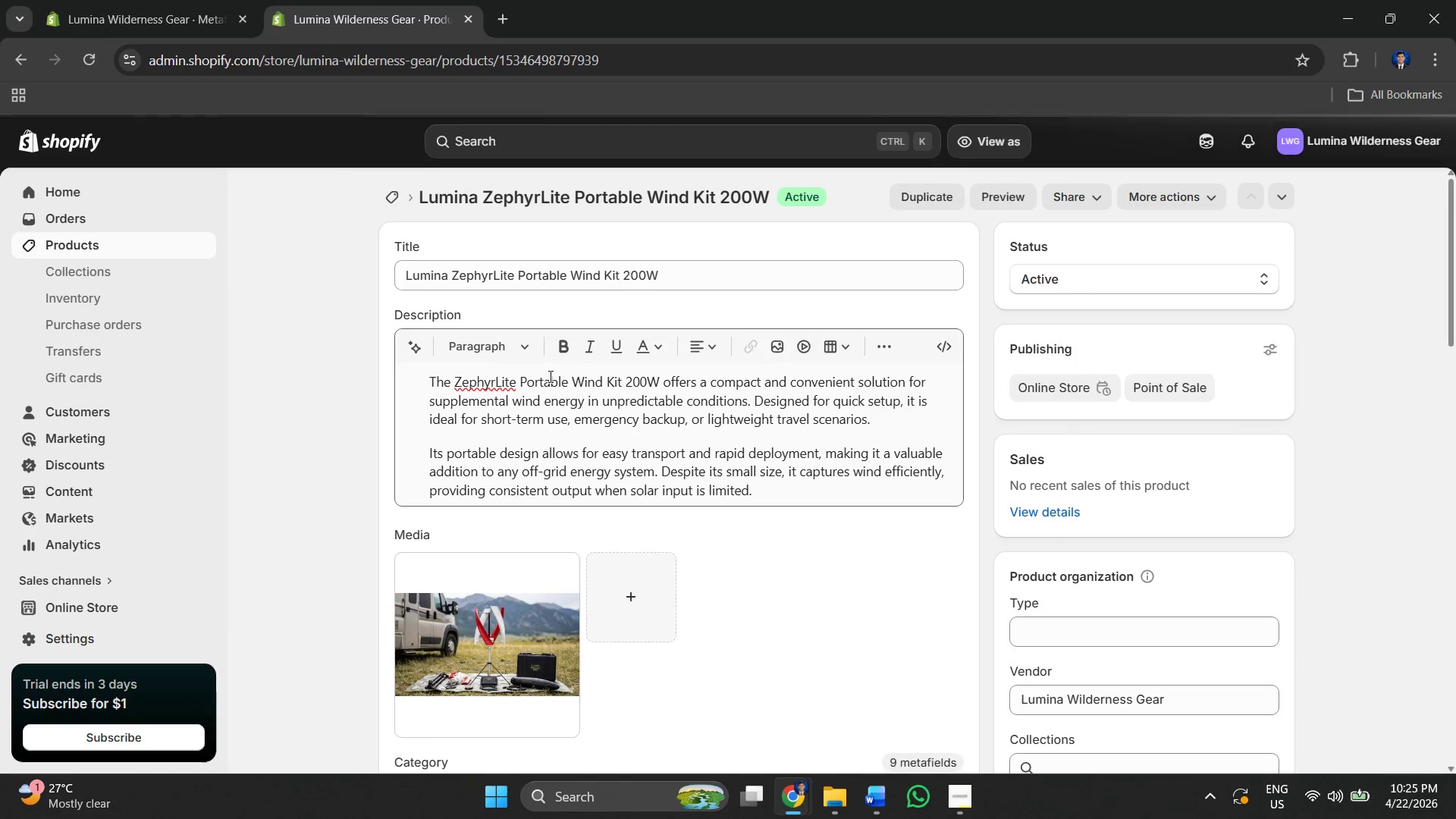 
scroll: coordinate [583, 550], scroll_direction: down, amount: 5.0
 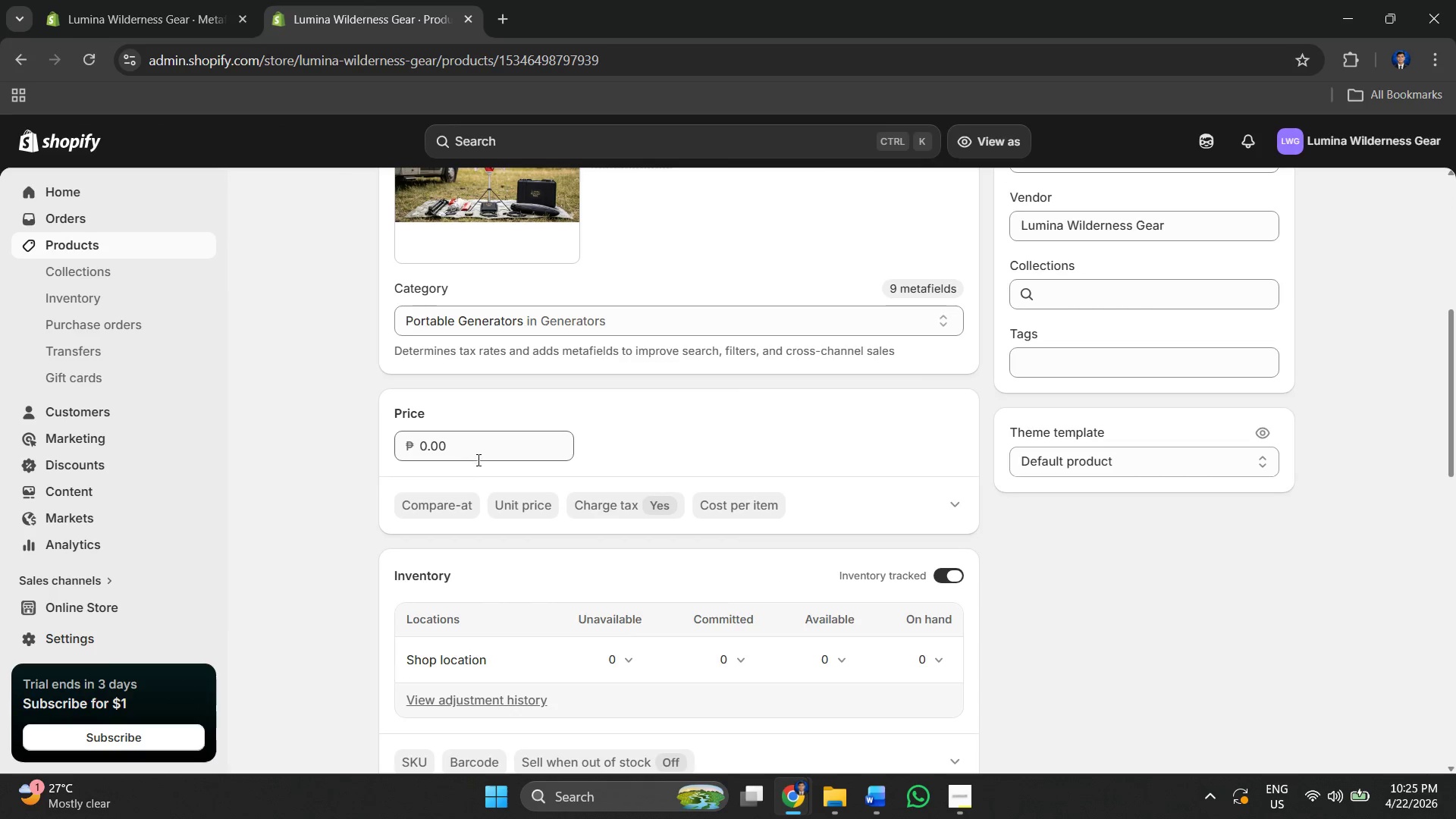 
left_click([477, 450])
 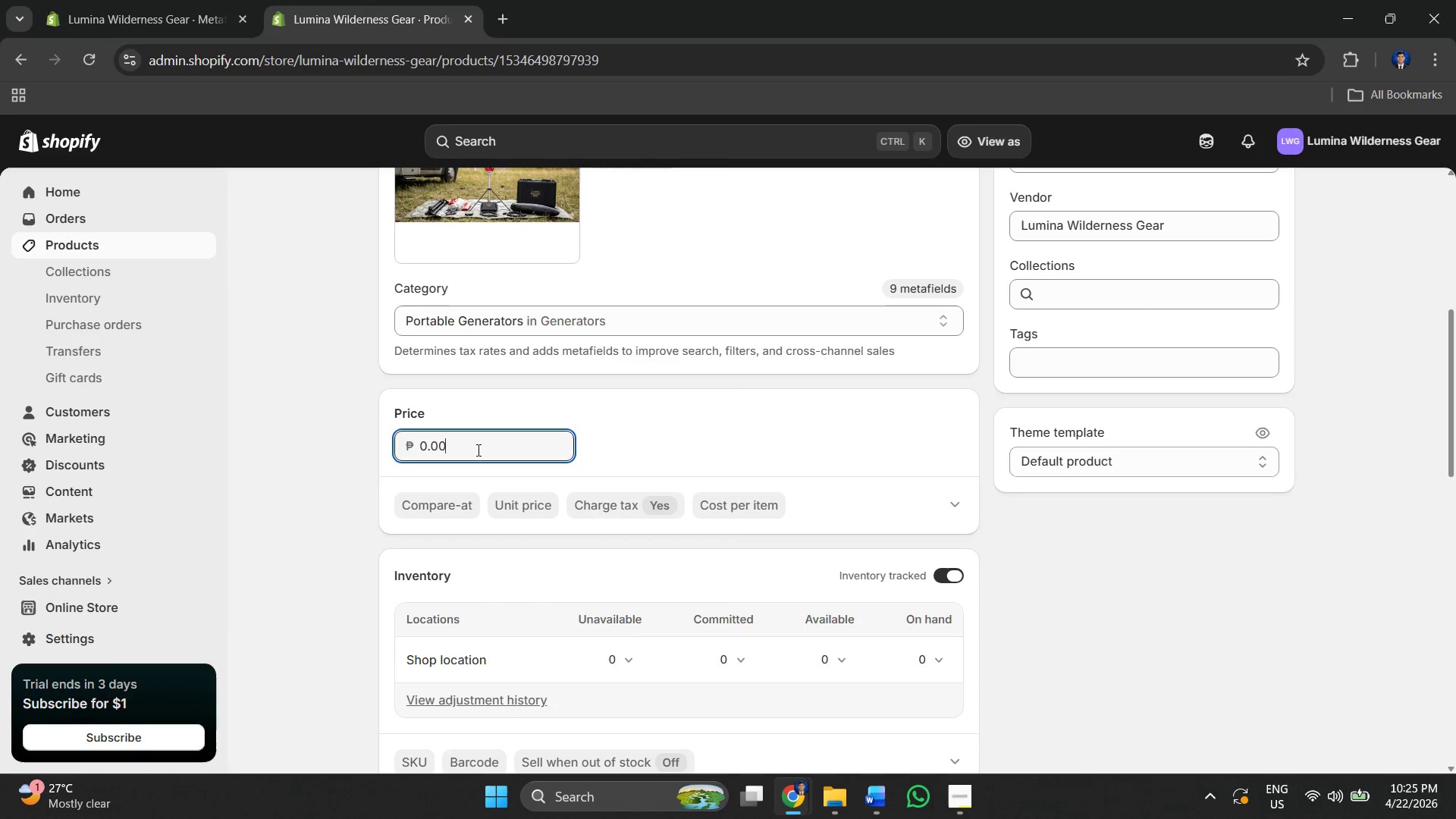 
key(Control+A)
 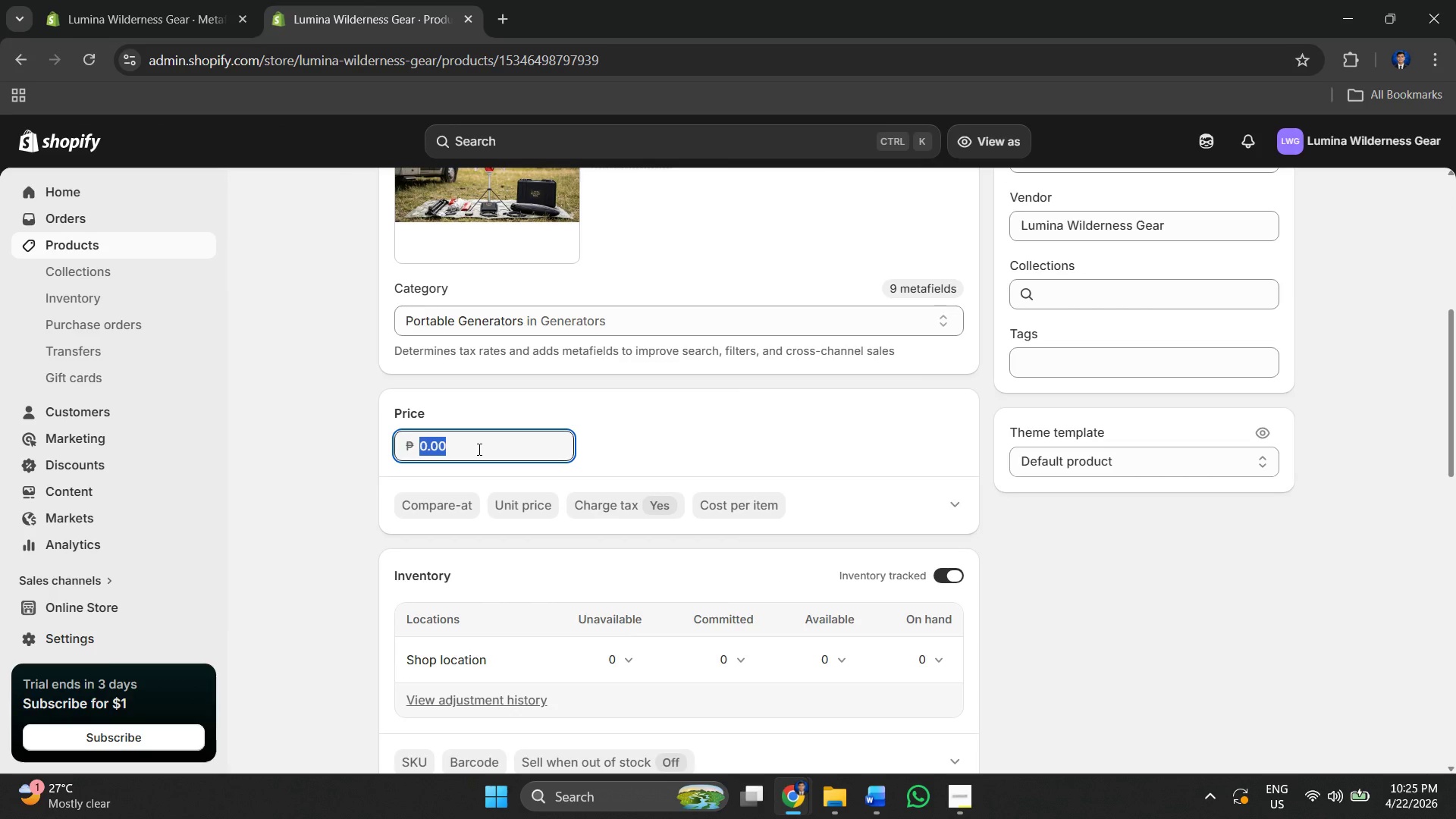 
key(Control+V)
 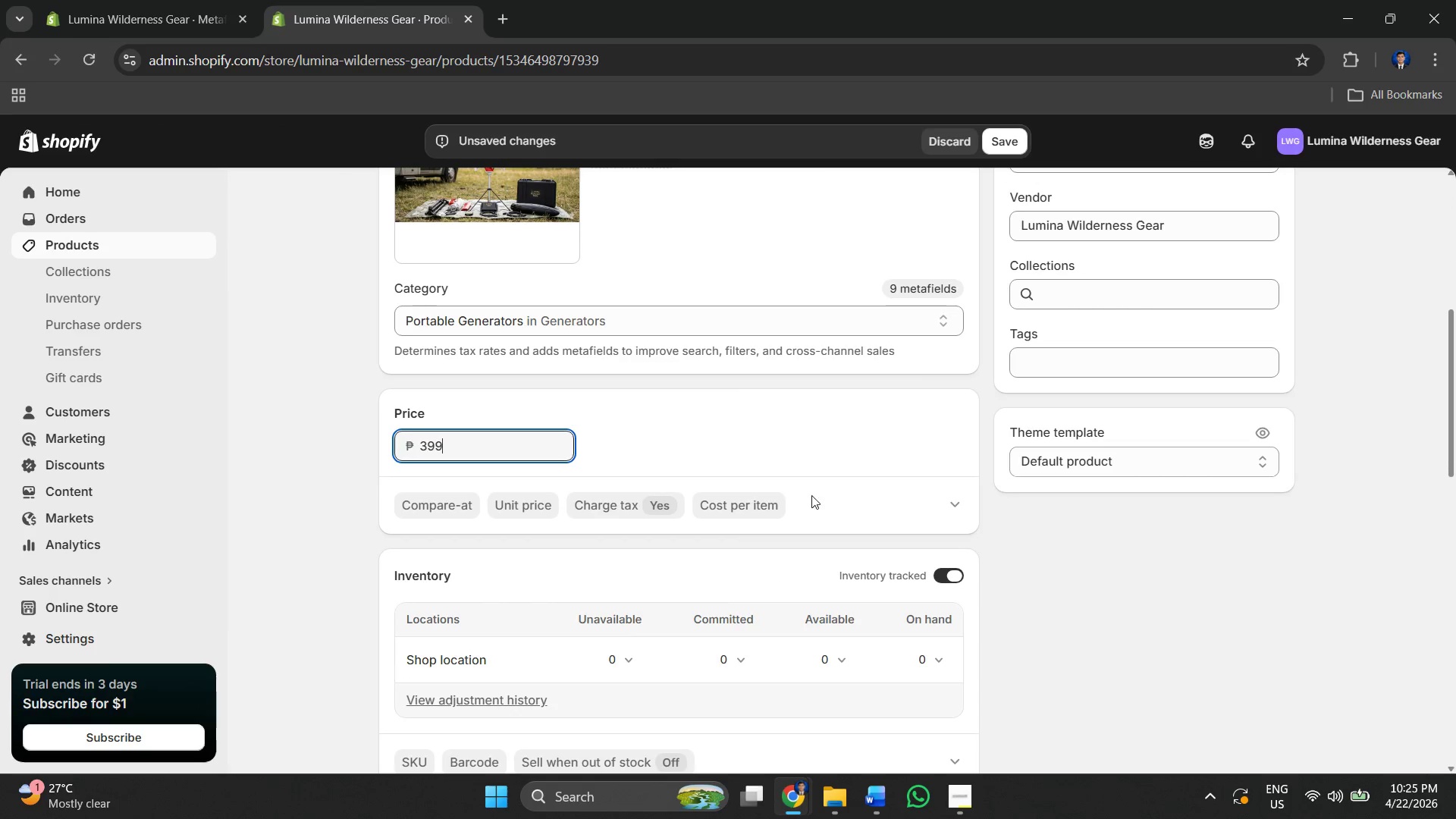 
scroll: coordinate [629, 526], scroll_direction: down, amount: 4.0
 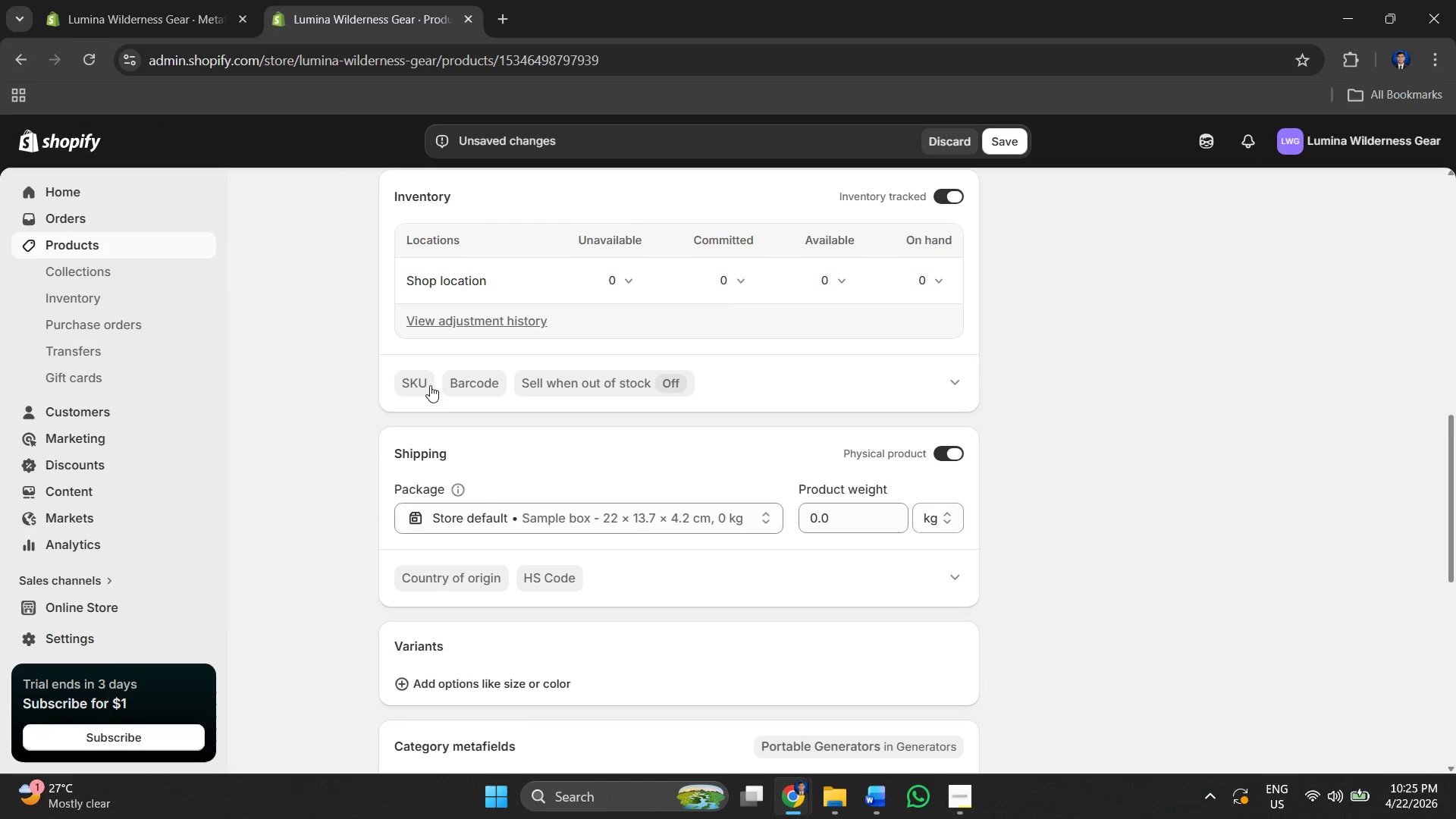 
left_click([429, 378])
 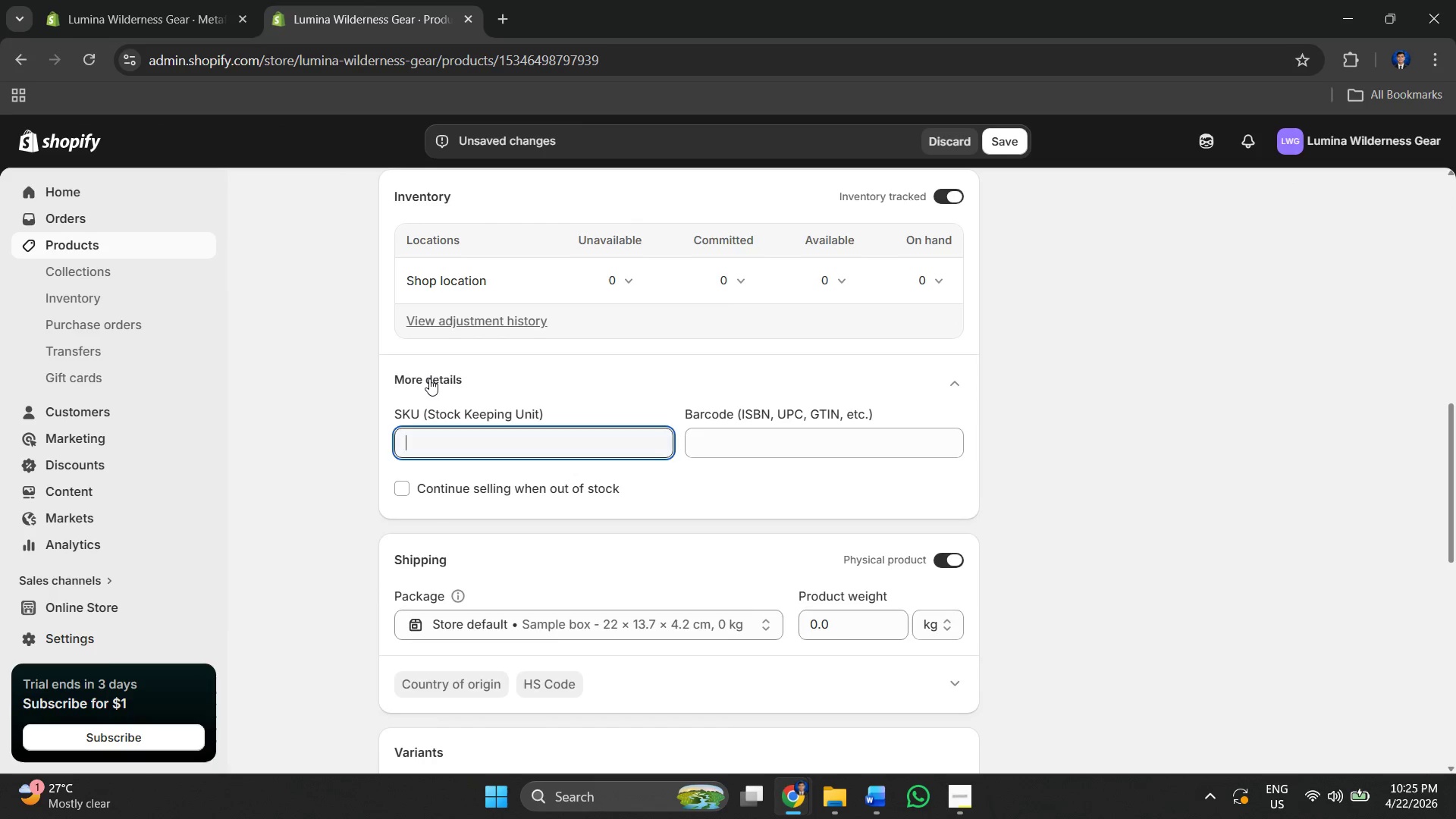 
key(Alt+Tab)
 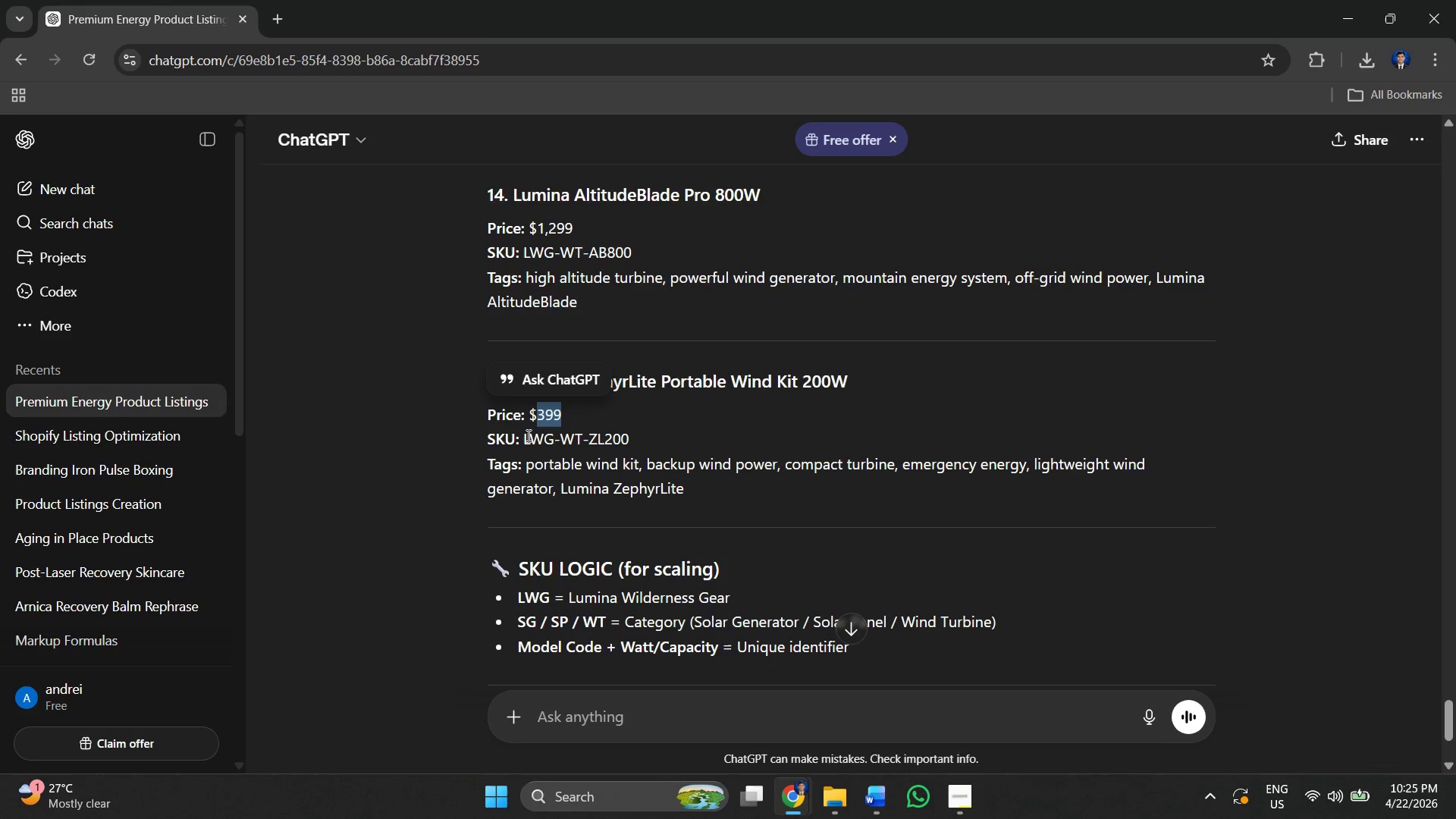 
left_click_drag(start_coordinate=[526, 435], to_coordinate=[635, 439])
 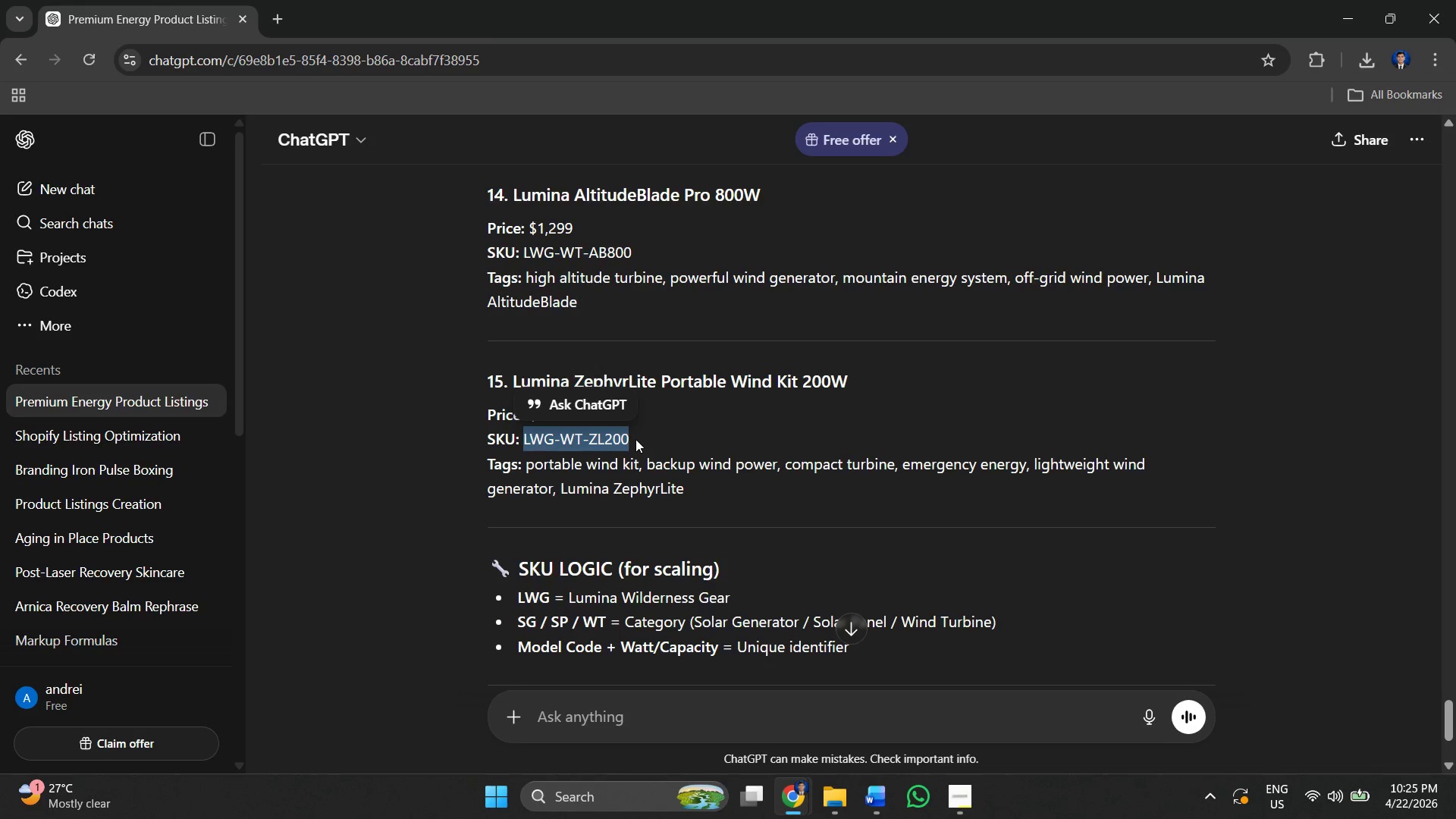 
key(Control+ControlLeft)
 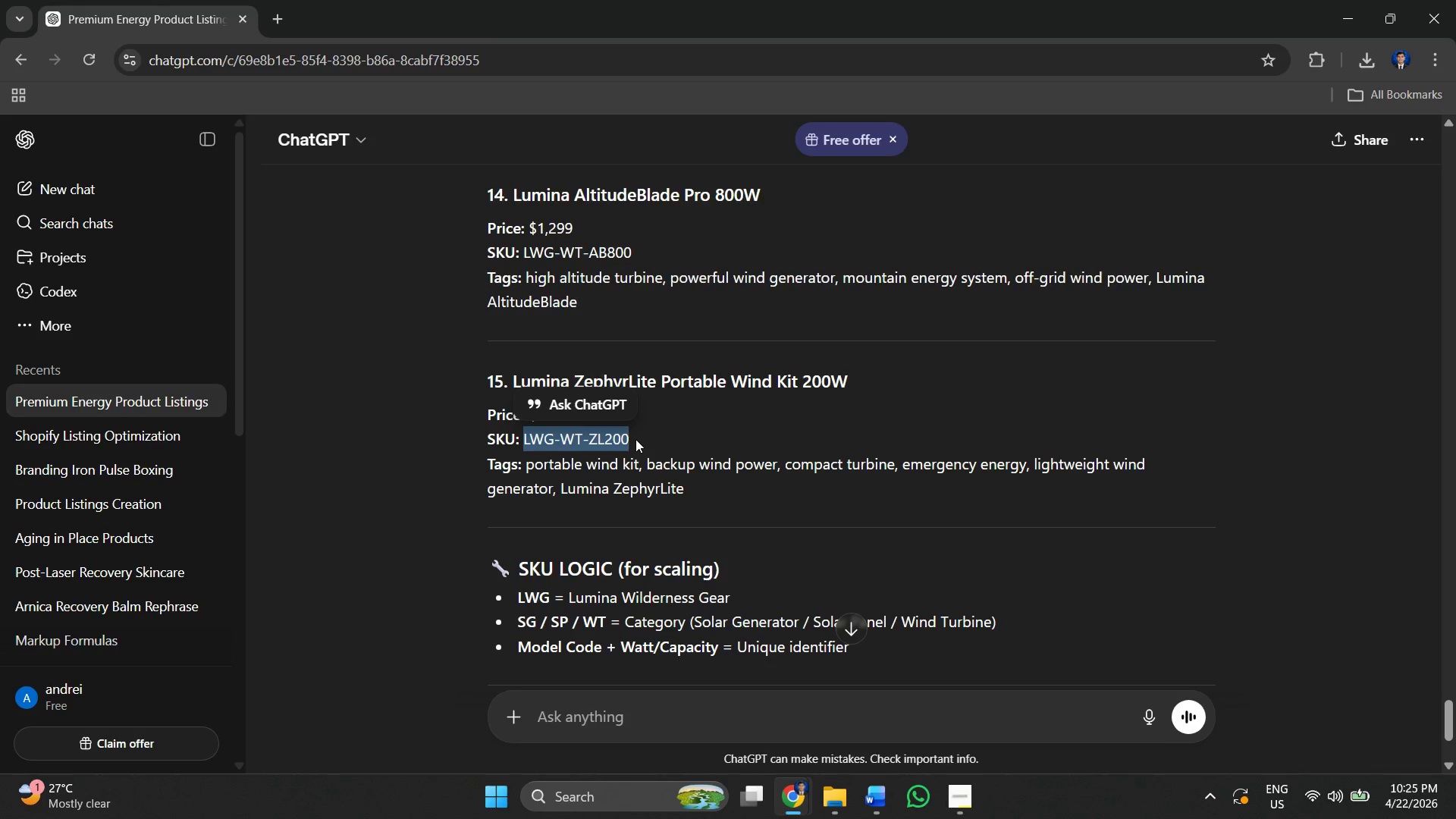 
key(Control+C)
 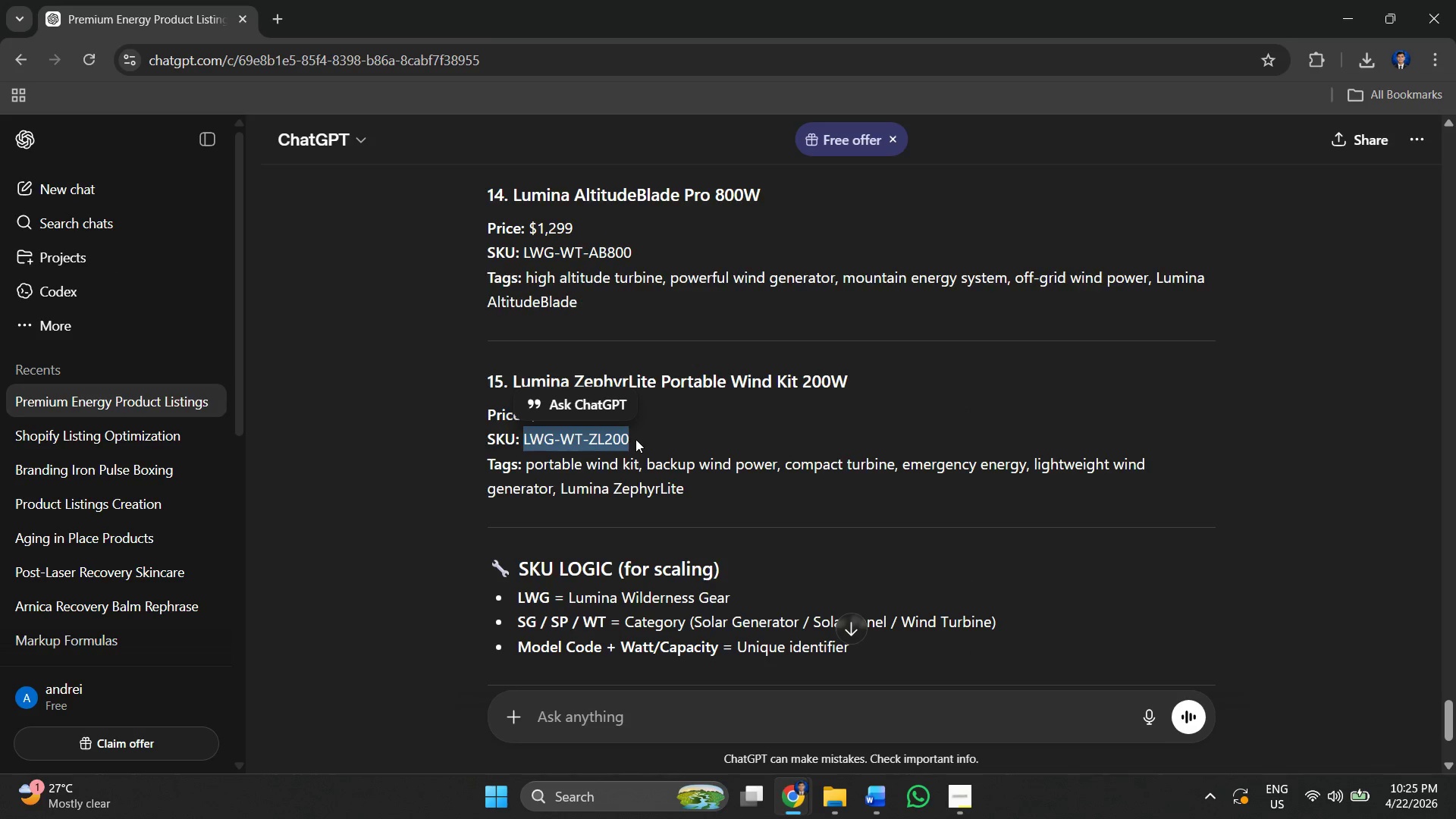 
key(Alt+AltLeft)
 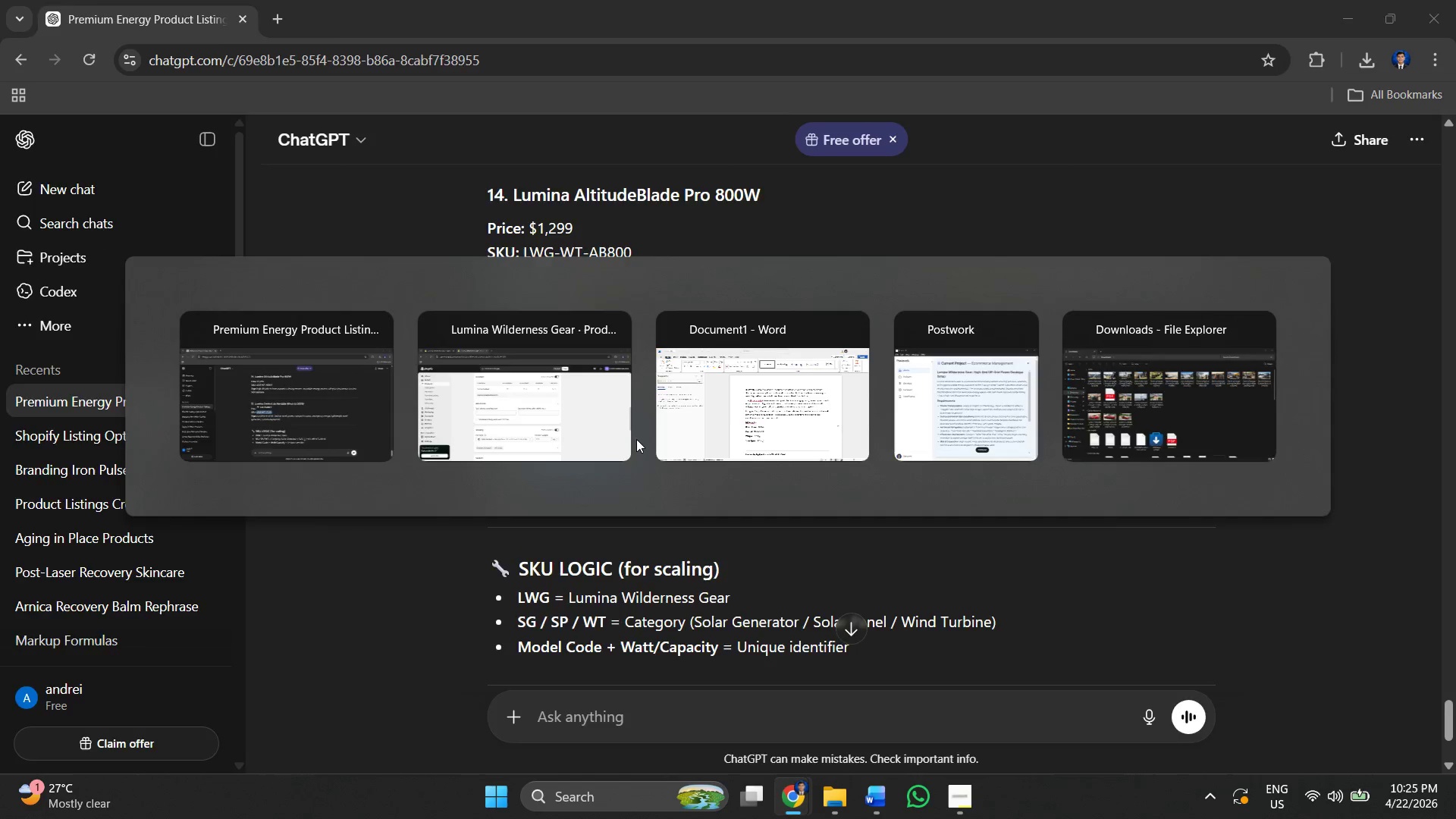 
key(Alt+Tab)
 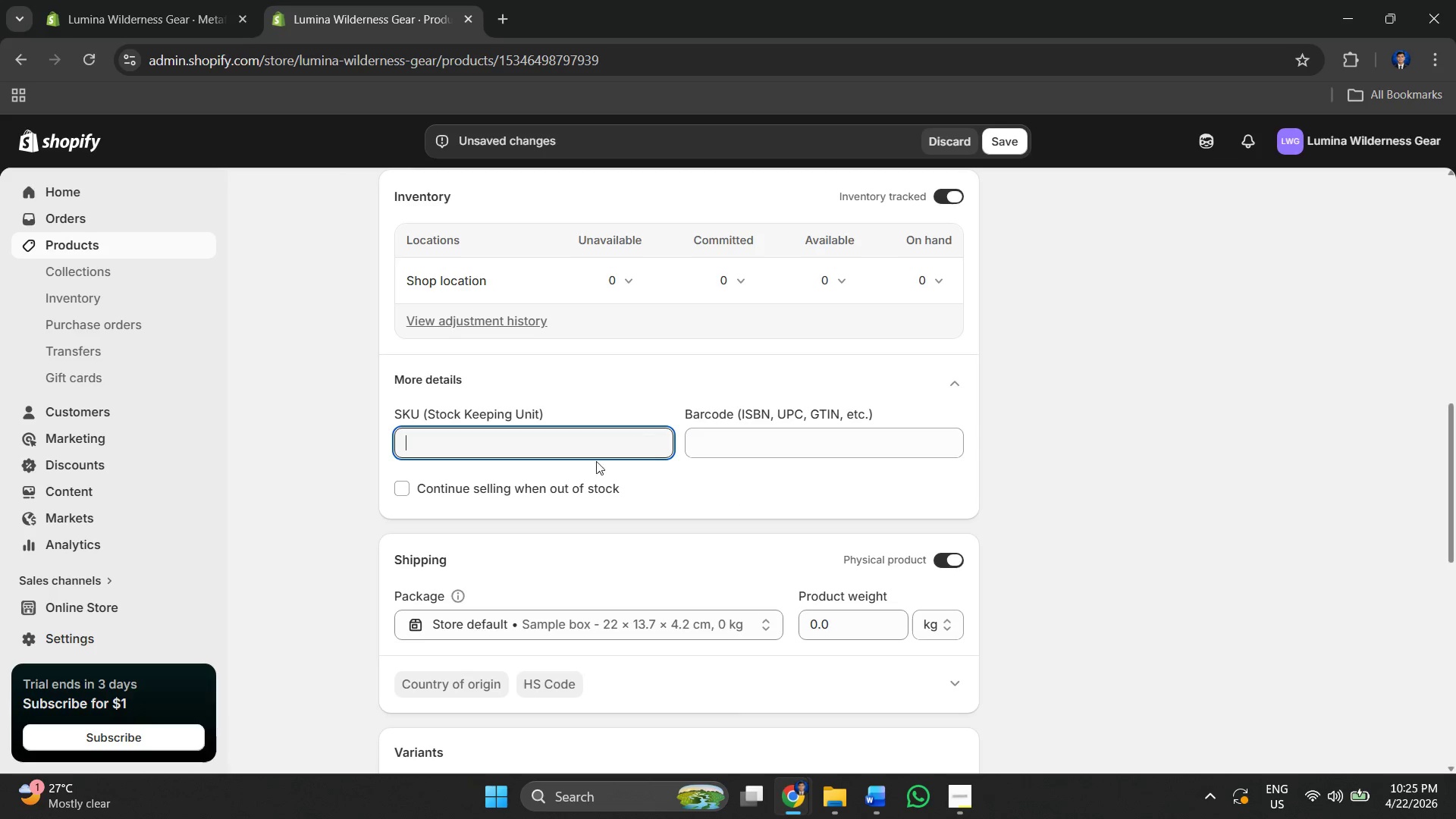 
key(Control+V)
 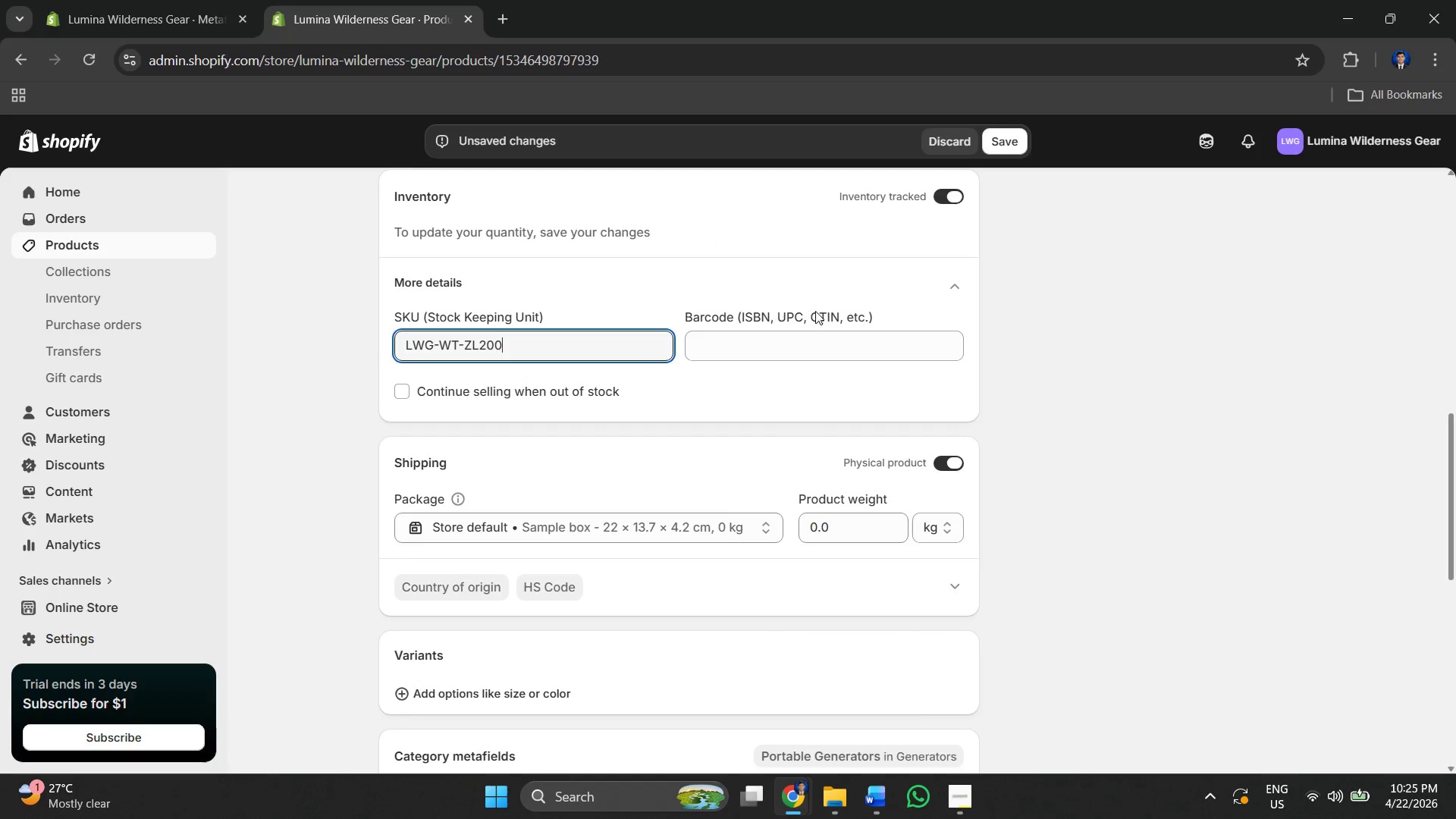 
scroll: coordinate [955, 325], scroll_direction: up, amount: 4.0
 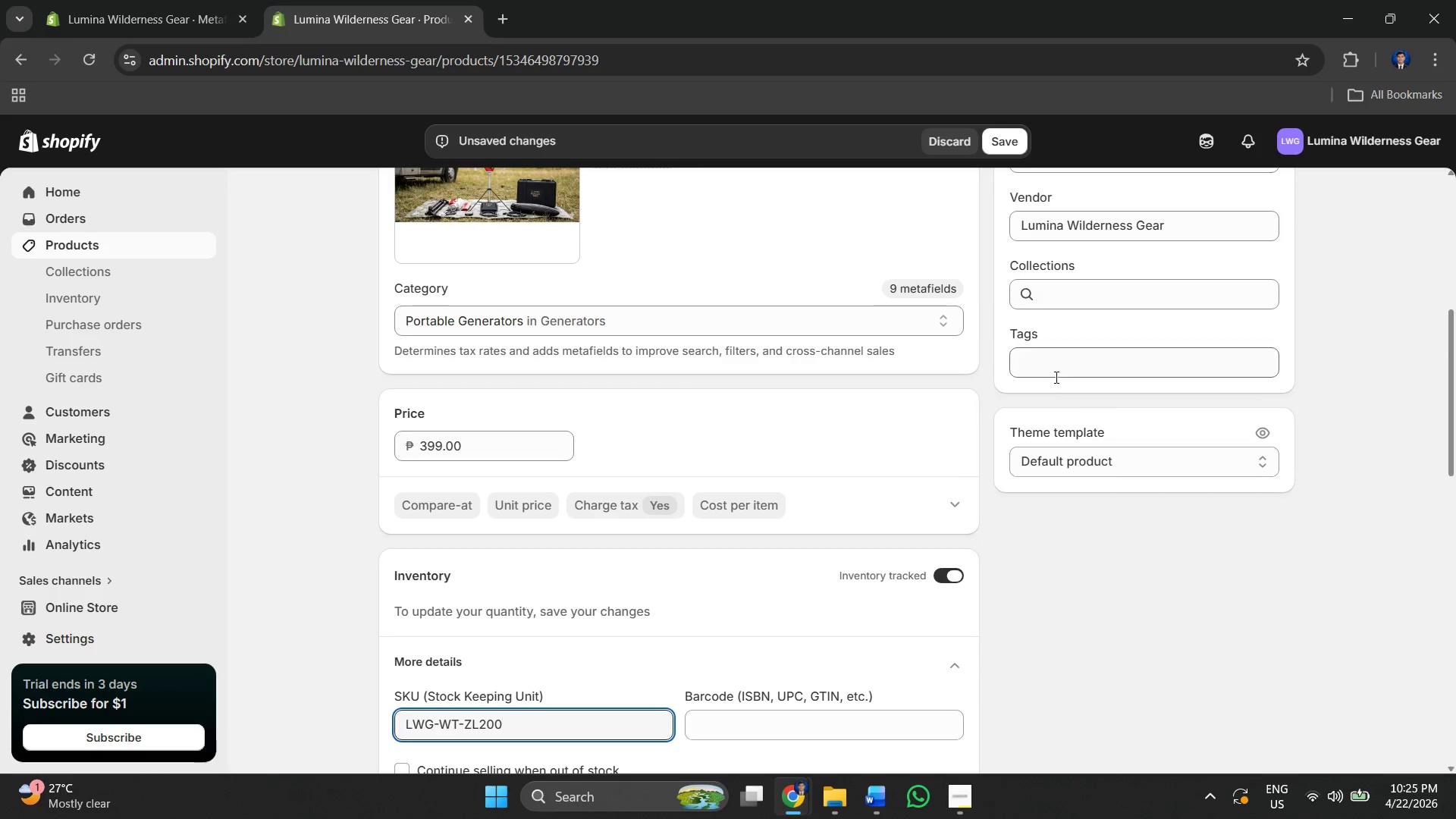 
left_click([1054, 376])
 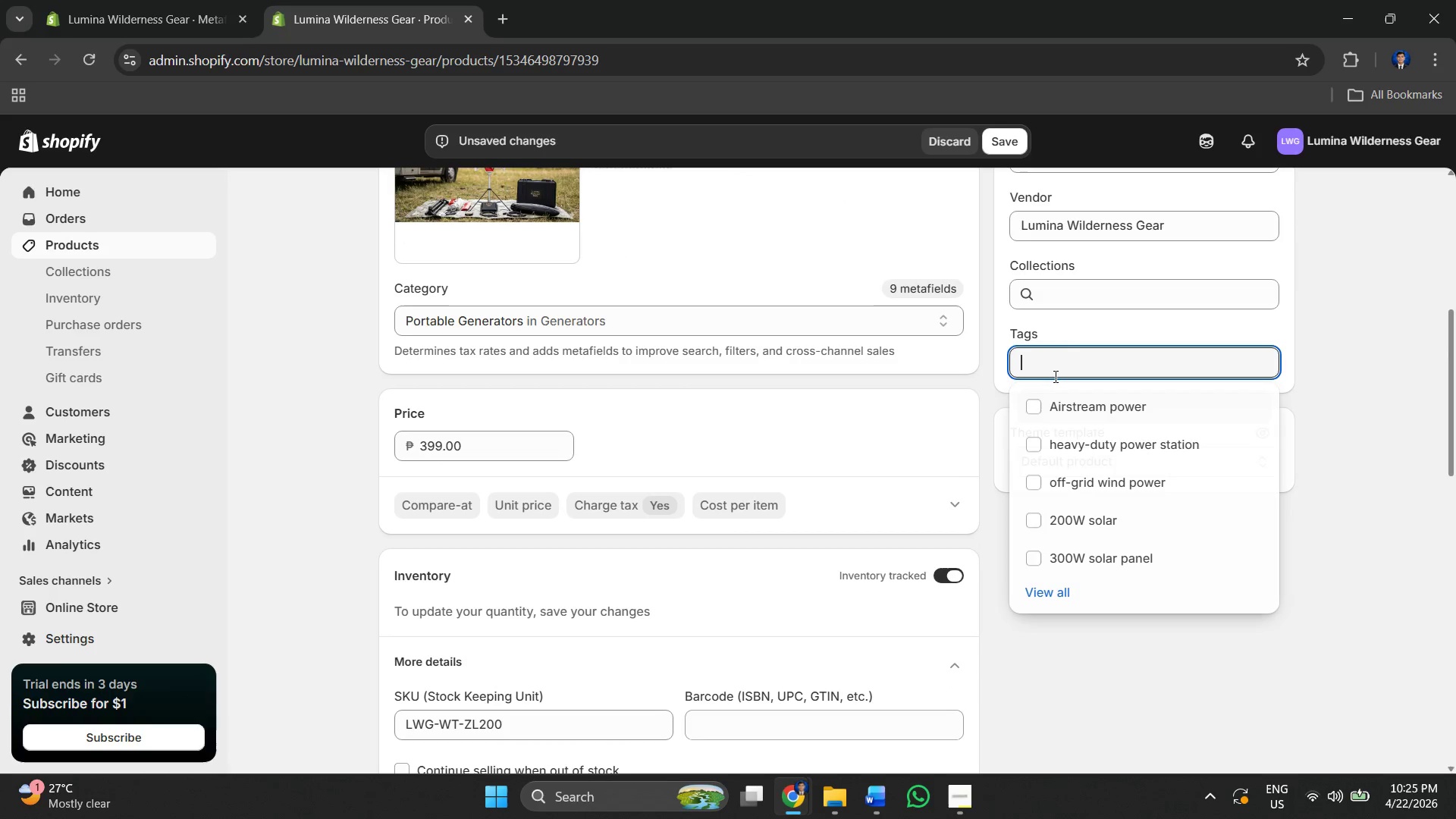 
key(Alt+AltLeft)
 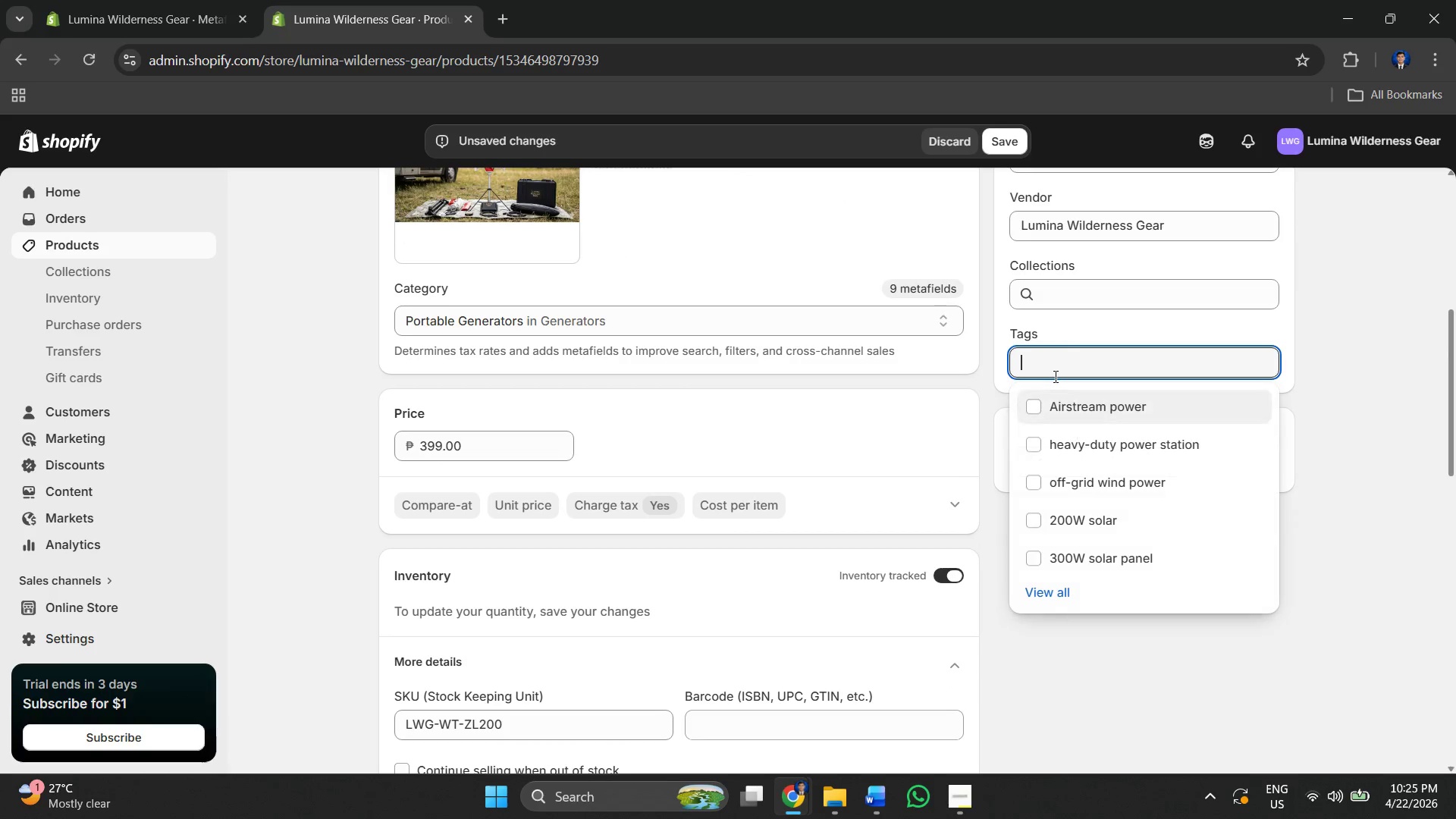 
key(Alt+Tab)
 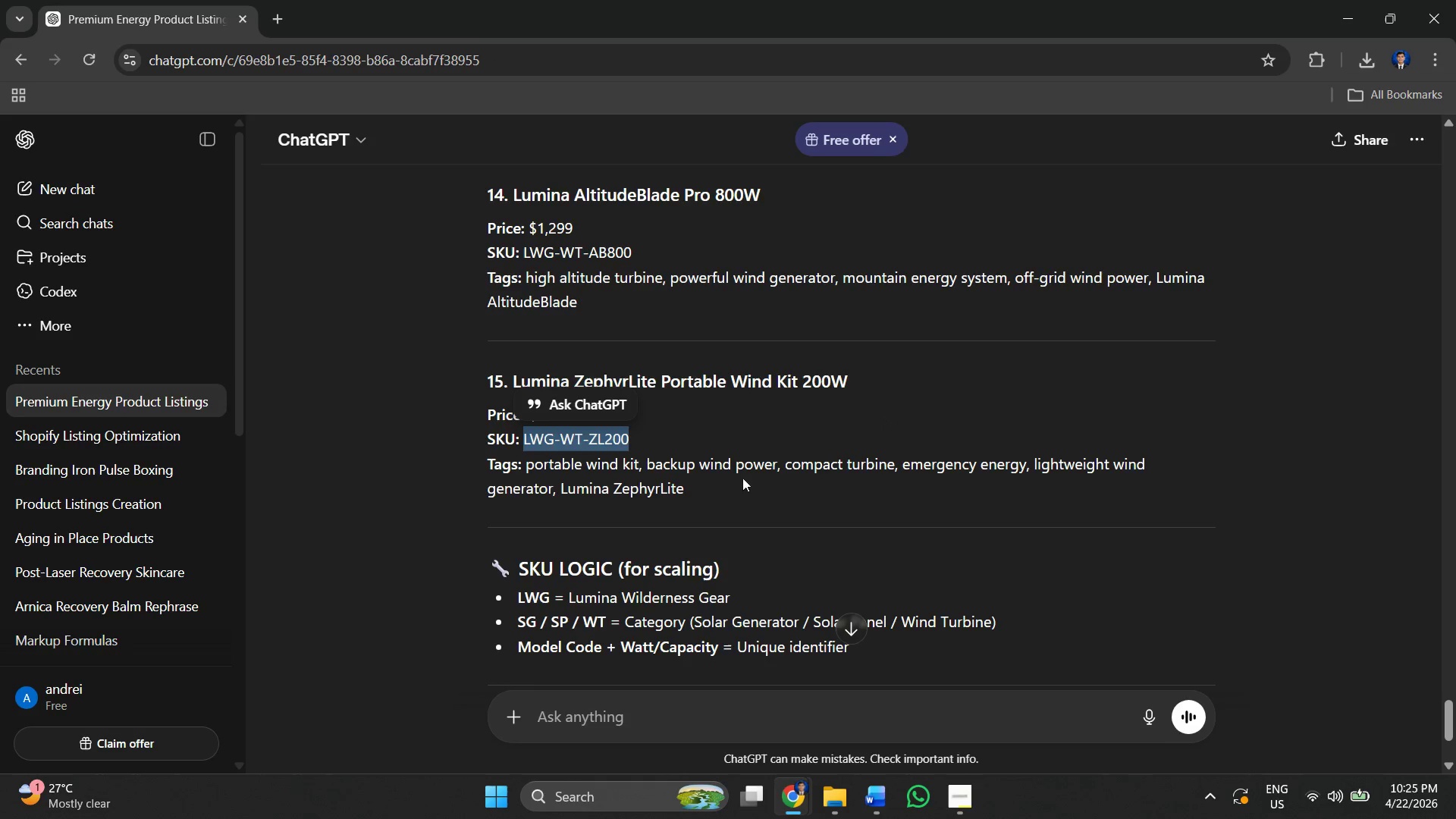 
left_click([712, 475])
 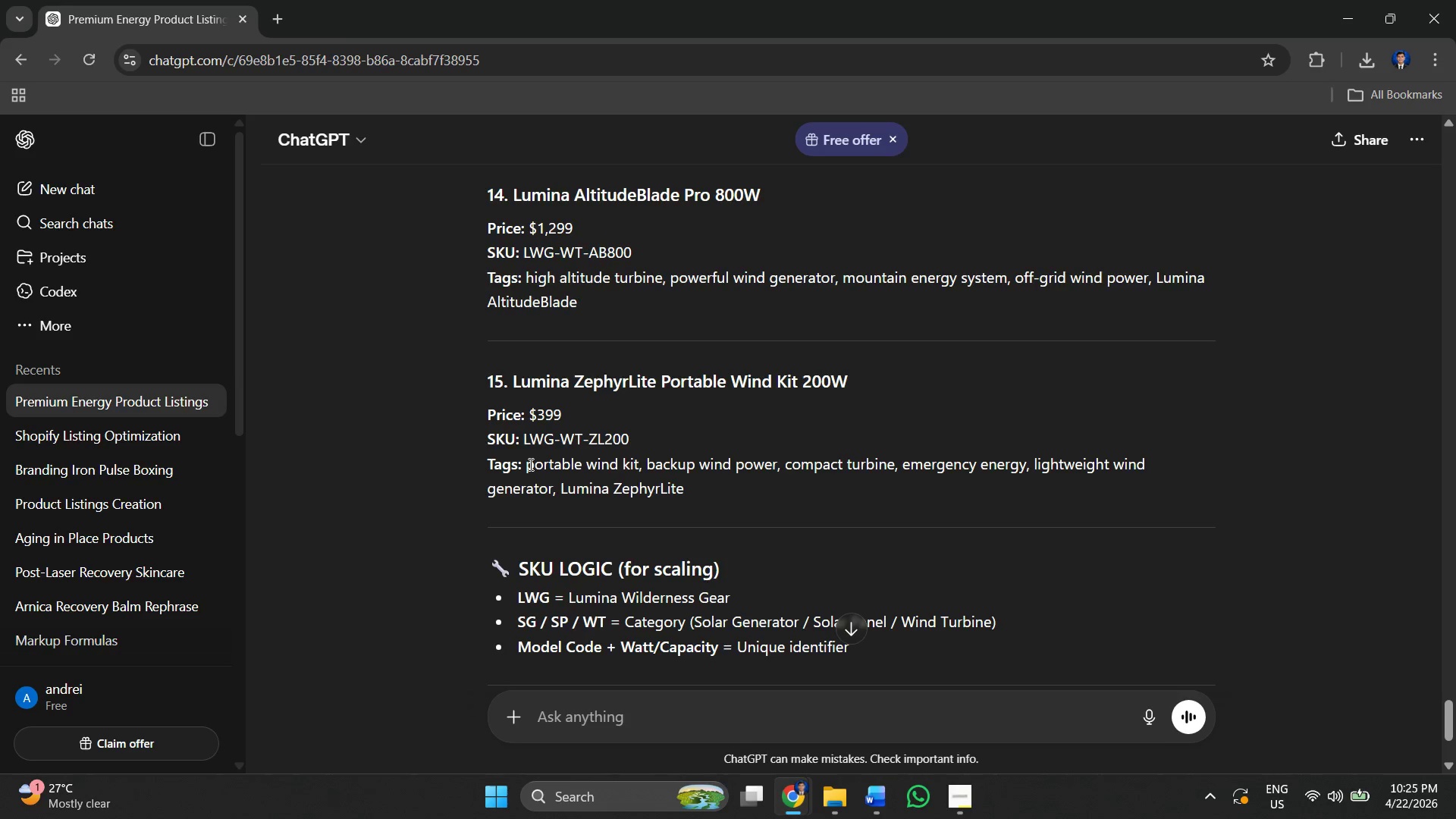 
left_click_drag(start_coordinate=[527, 464], to_coordinate=[635, 466])
 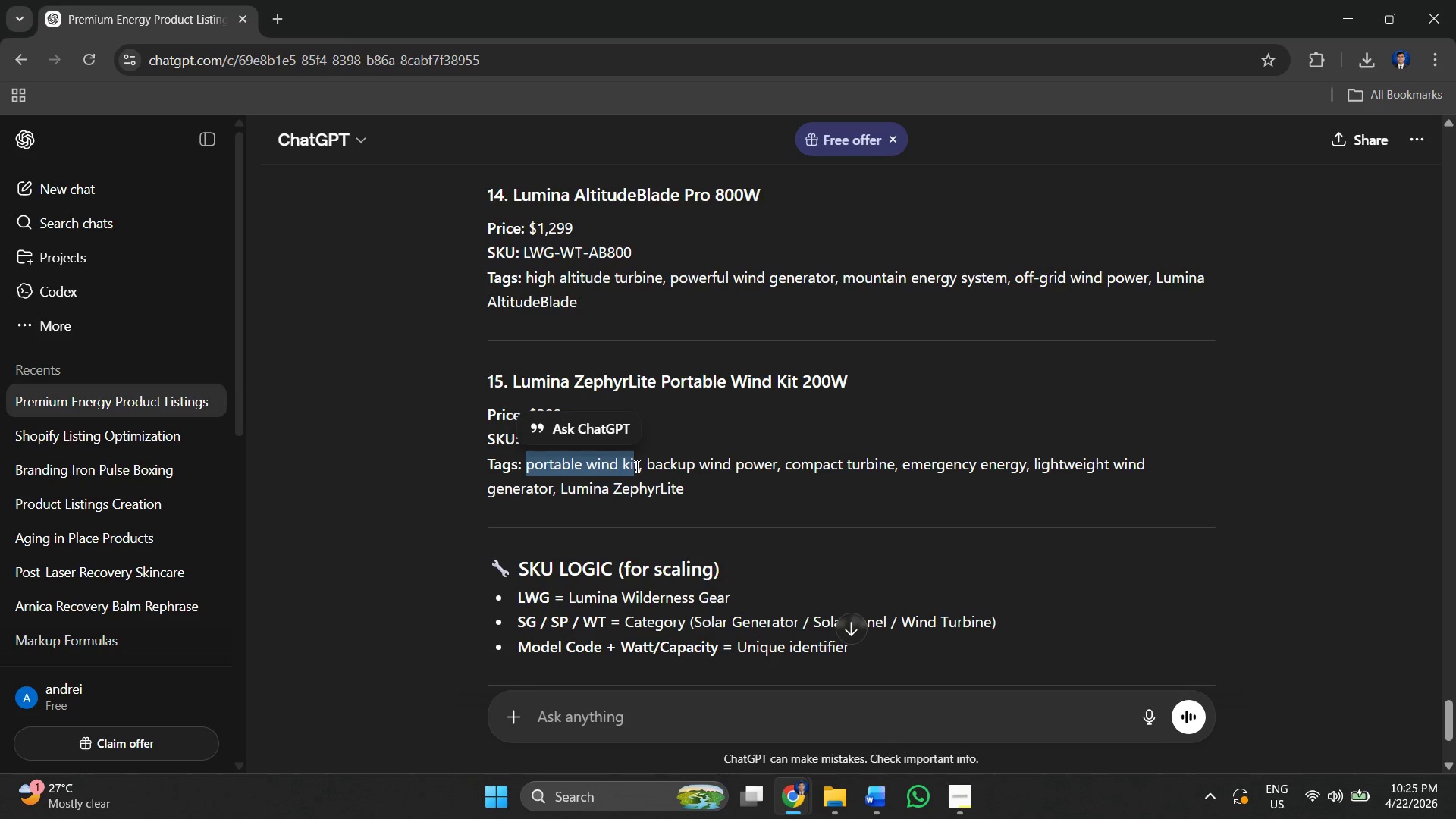 
key(Control+ControlLeft)
 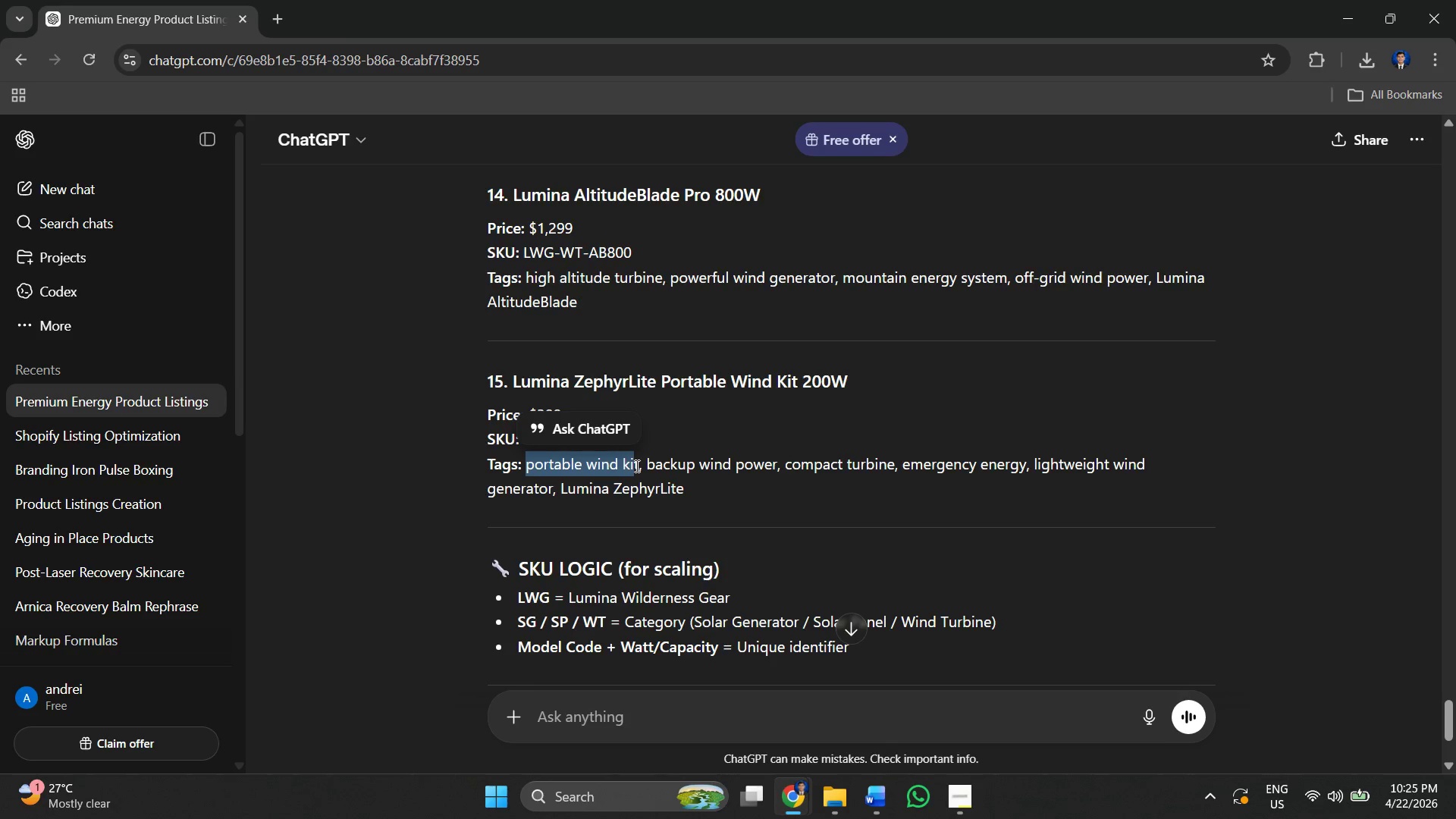 
key(Control+C)
 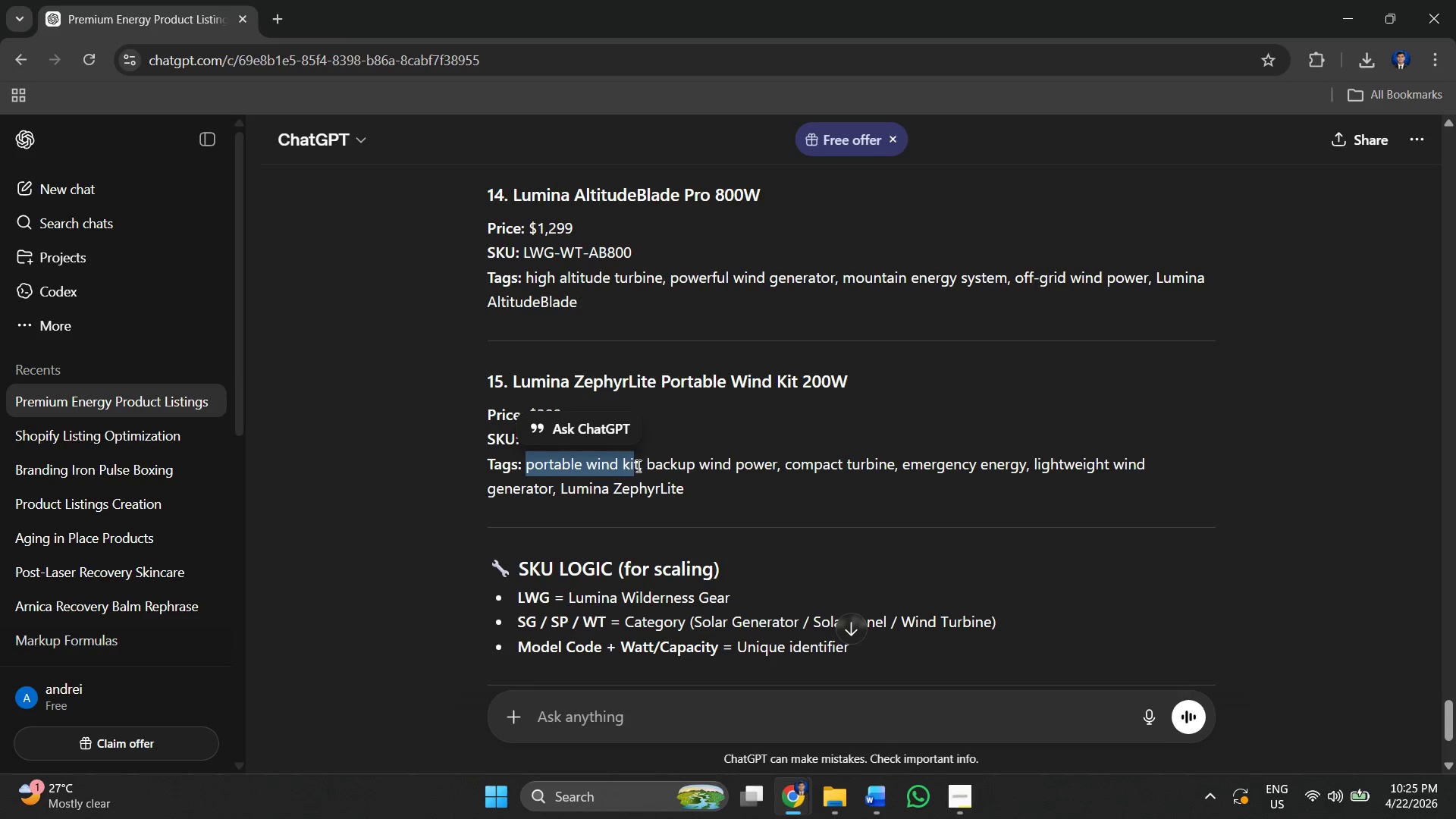 
key(Alt+AltLeft)
 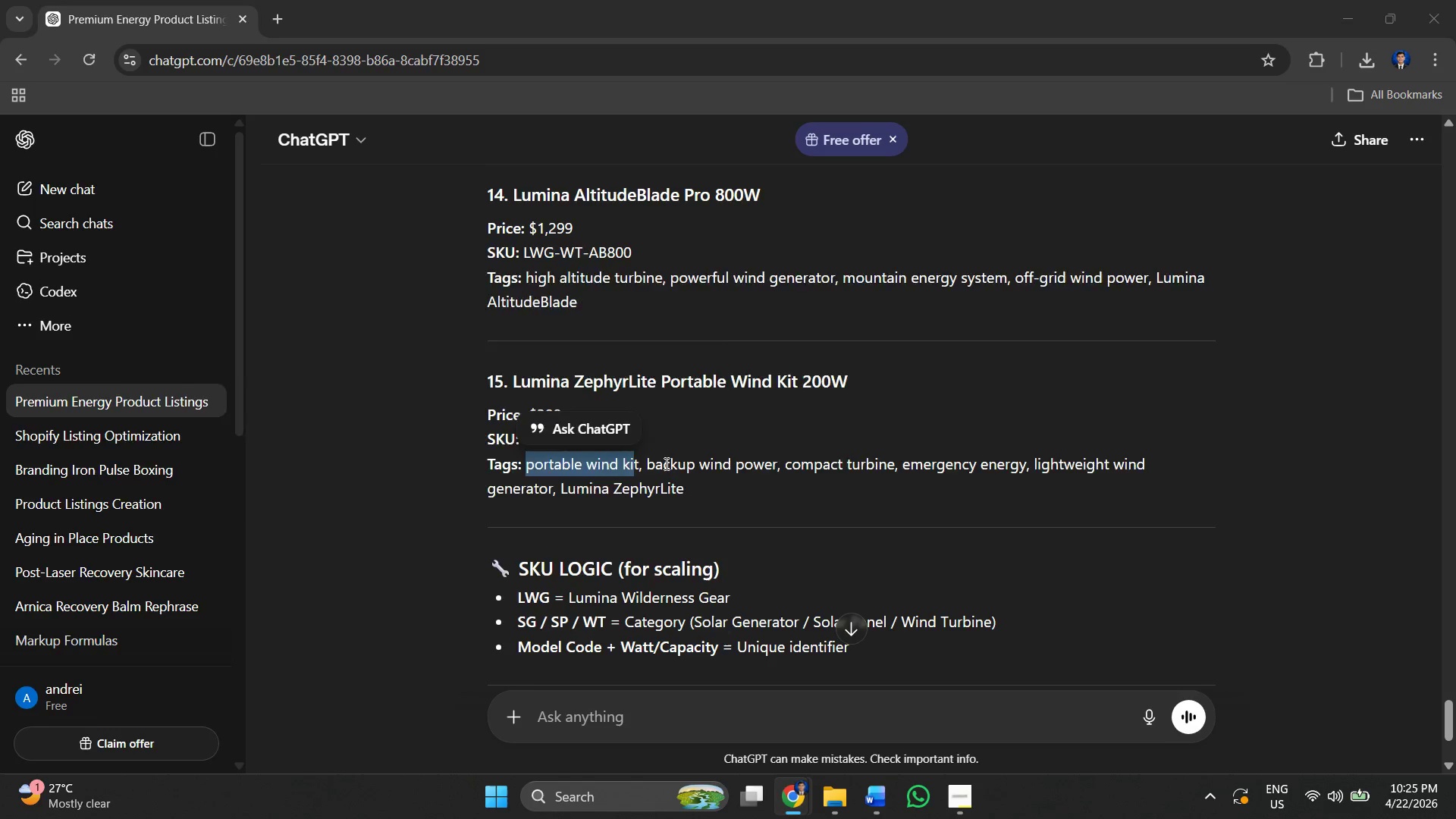 
key(Alt+Tab)
 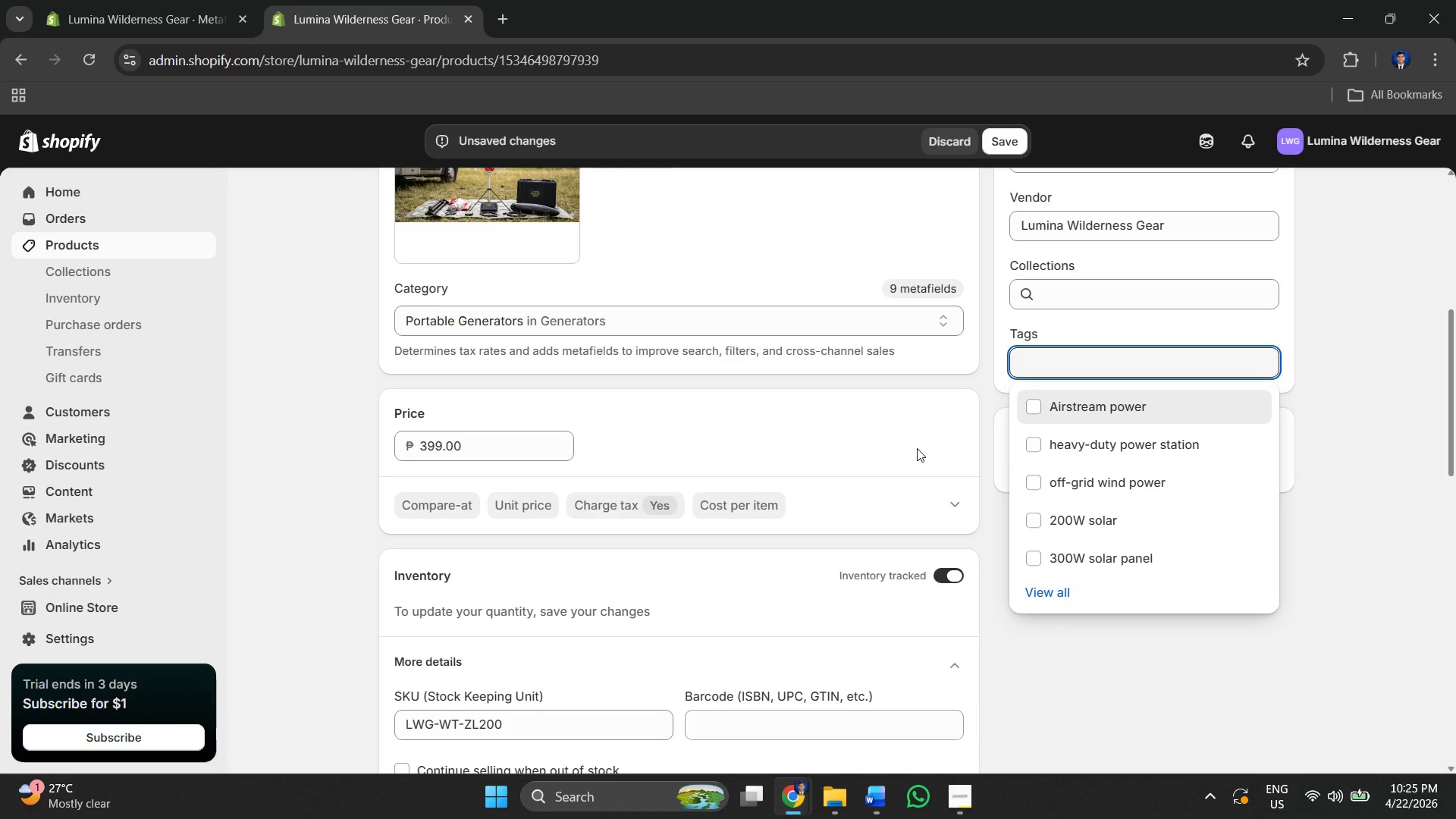 
key(Alt+AltLeft)
 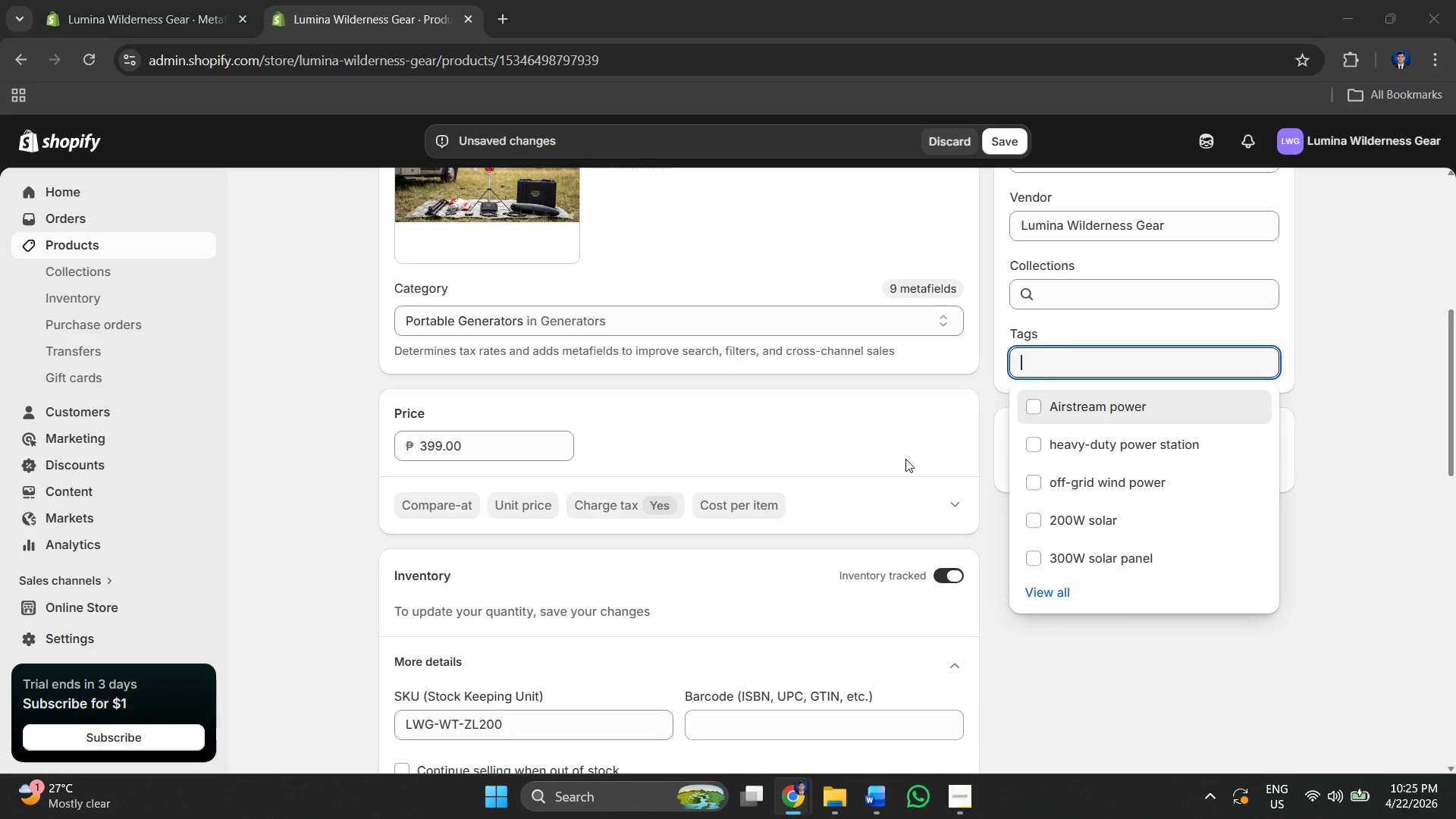 
key(Alt+Tab)
 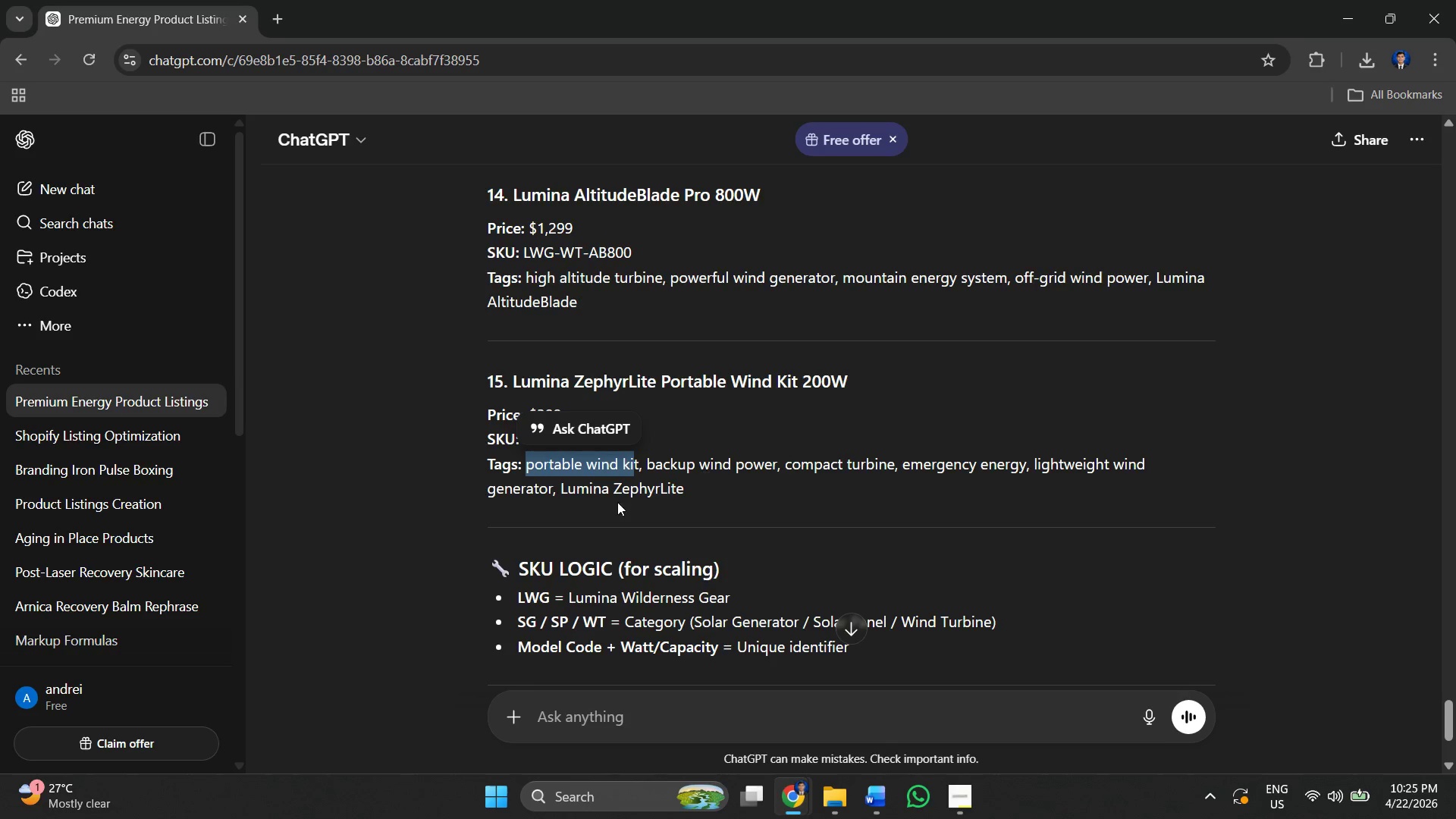 
left_click([615, 486])
 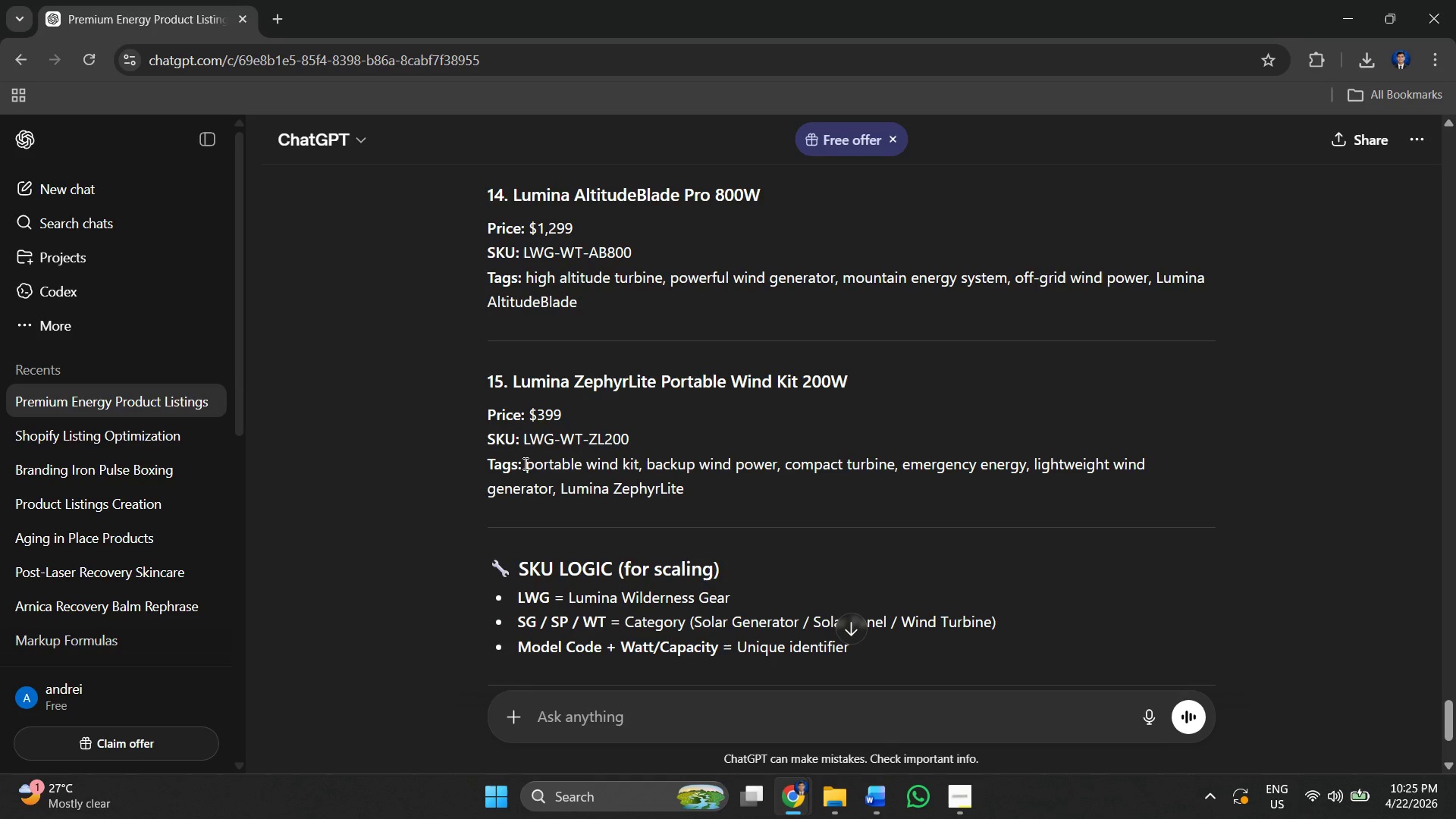 
left_click_drag(start_coordinate=[524, 464], to_coordinate=[638, 469])
 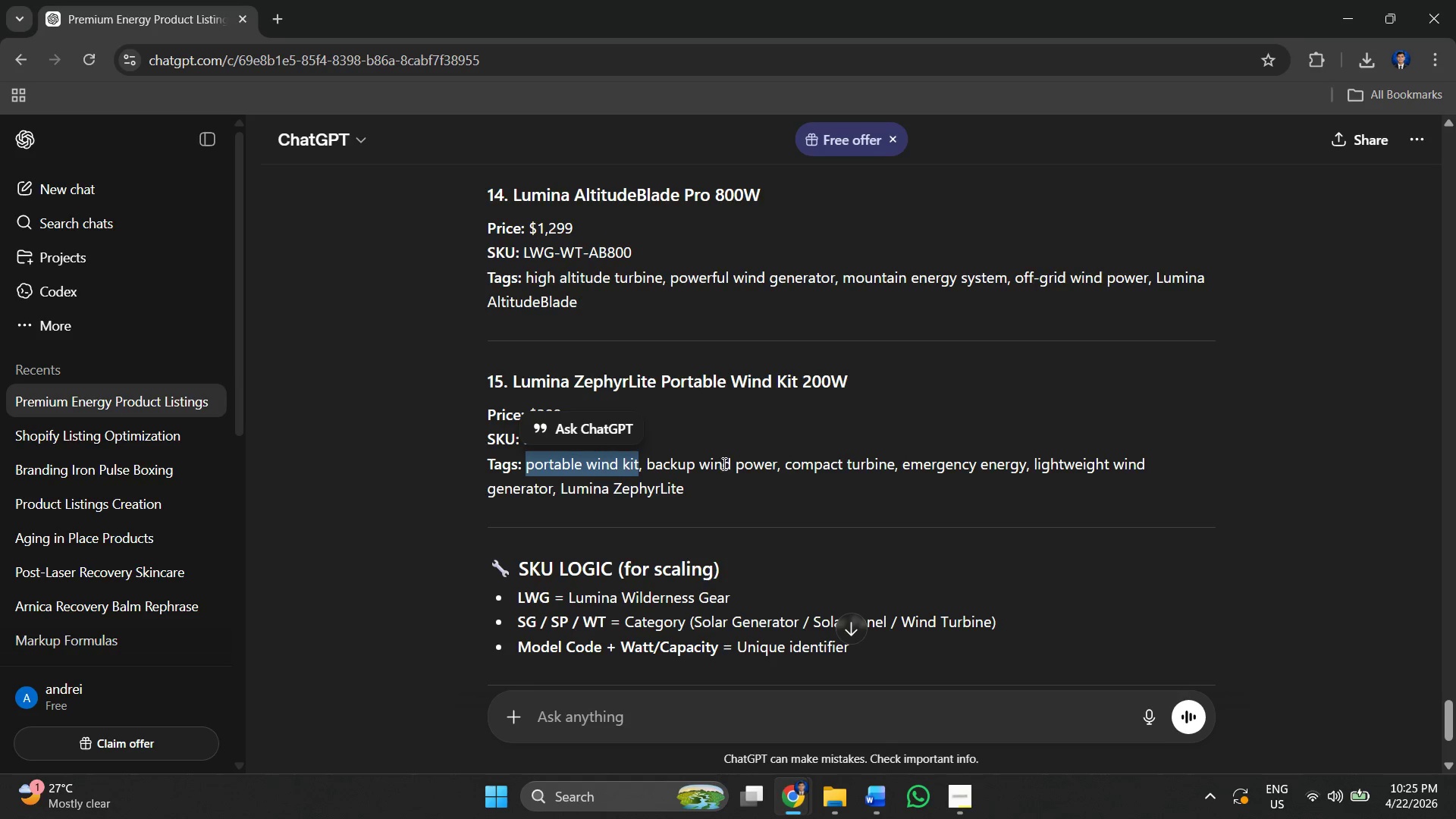 
key(Control+C)
 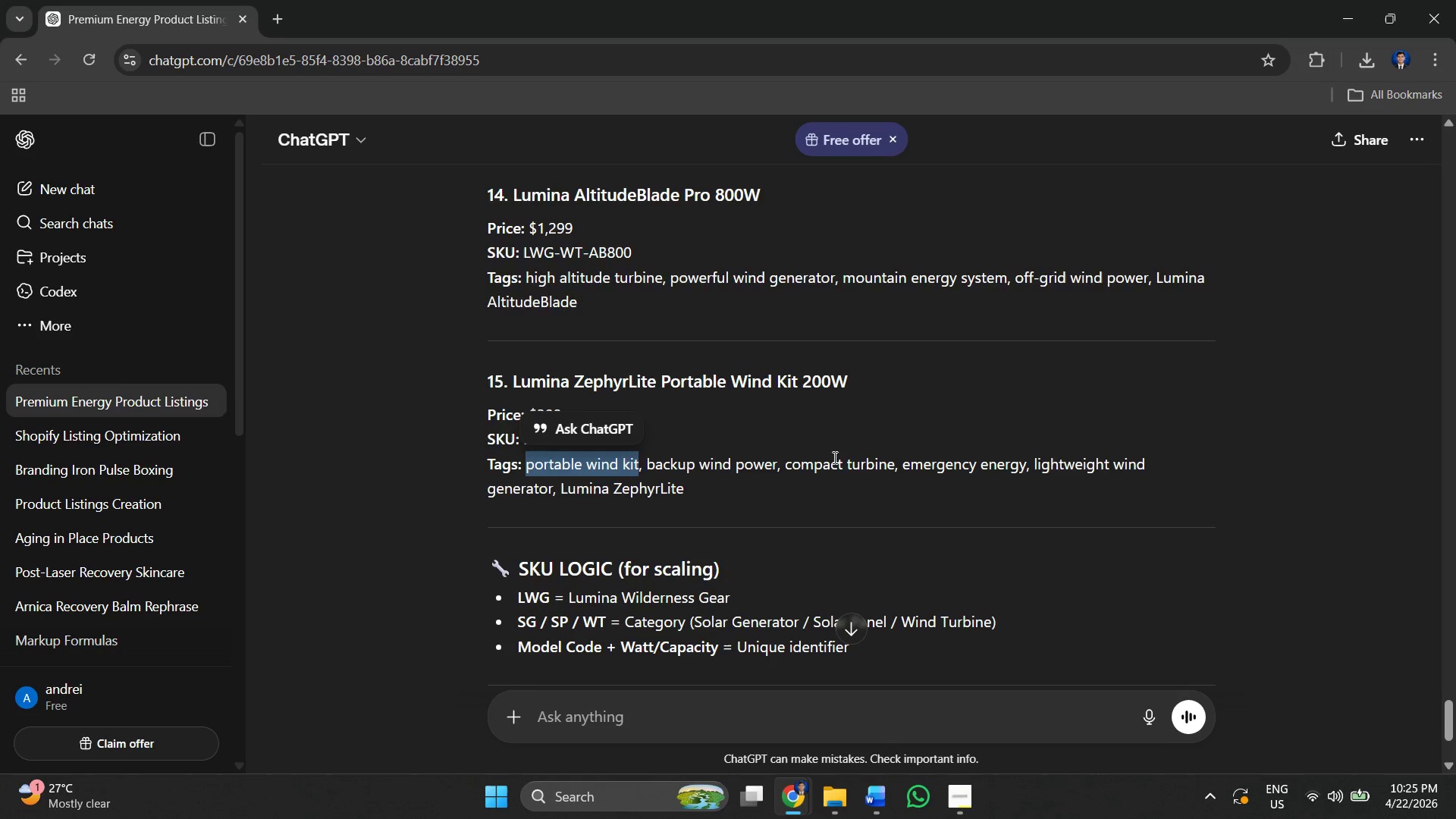 
key(Alt+AltLeft)
 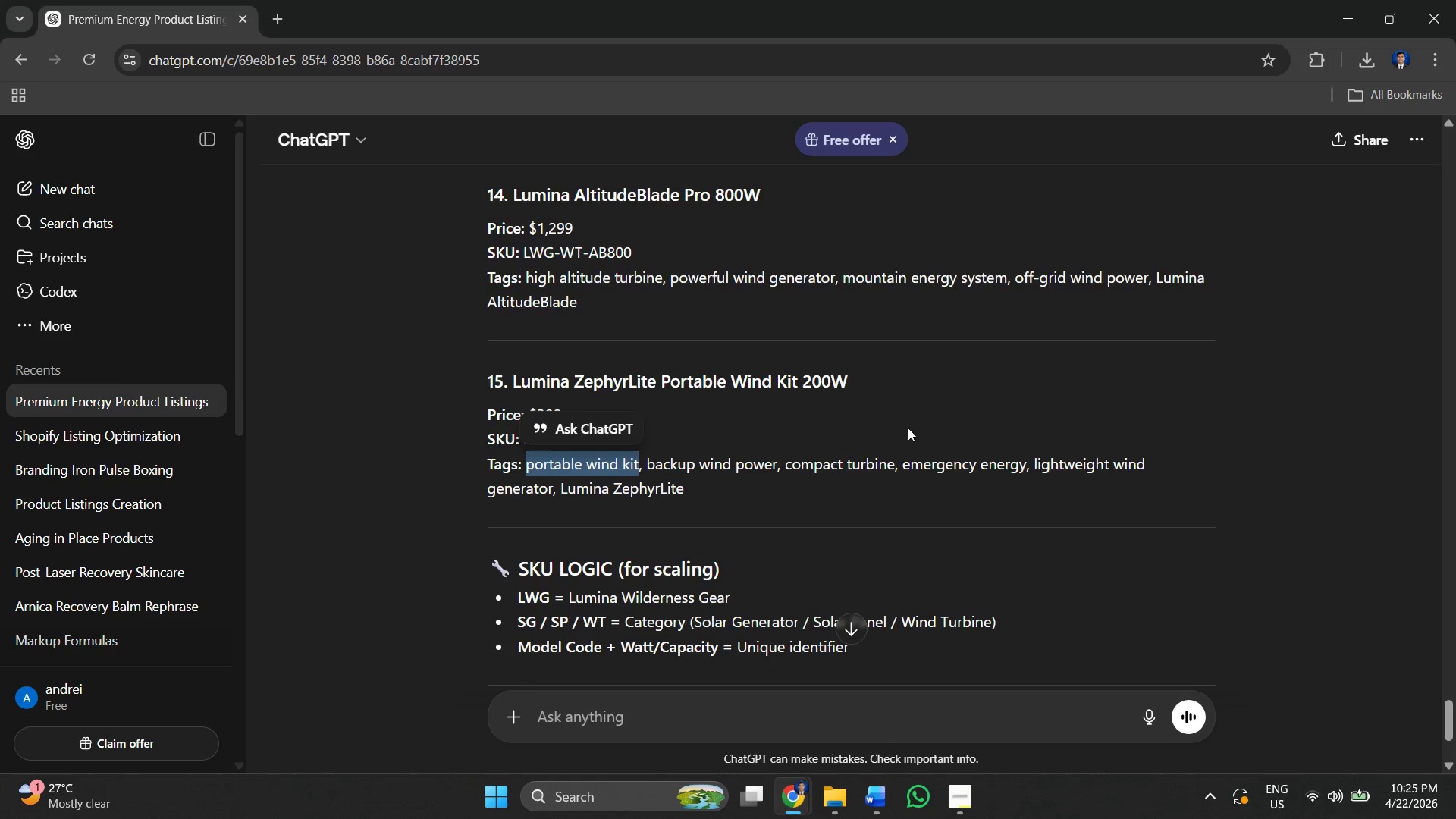 
key(Alt+Tab)
 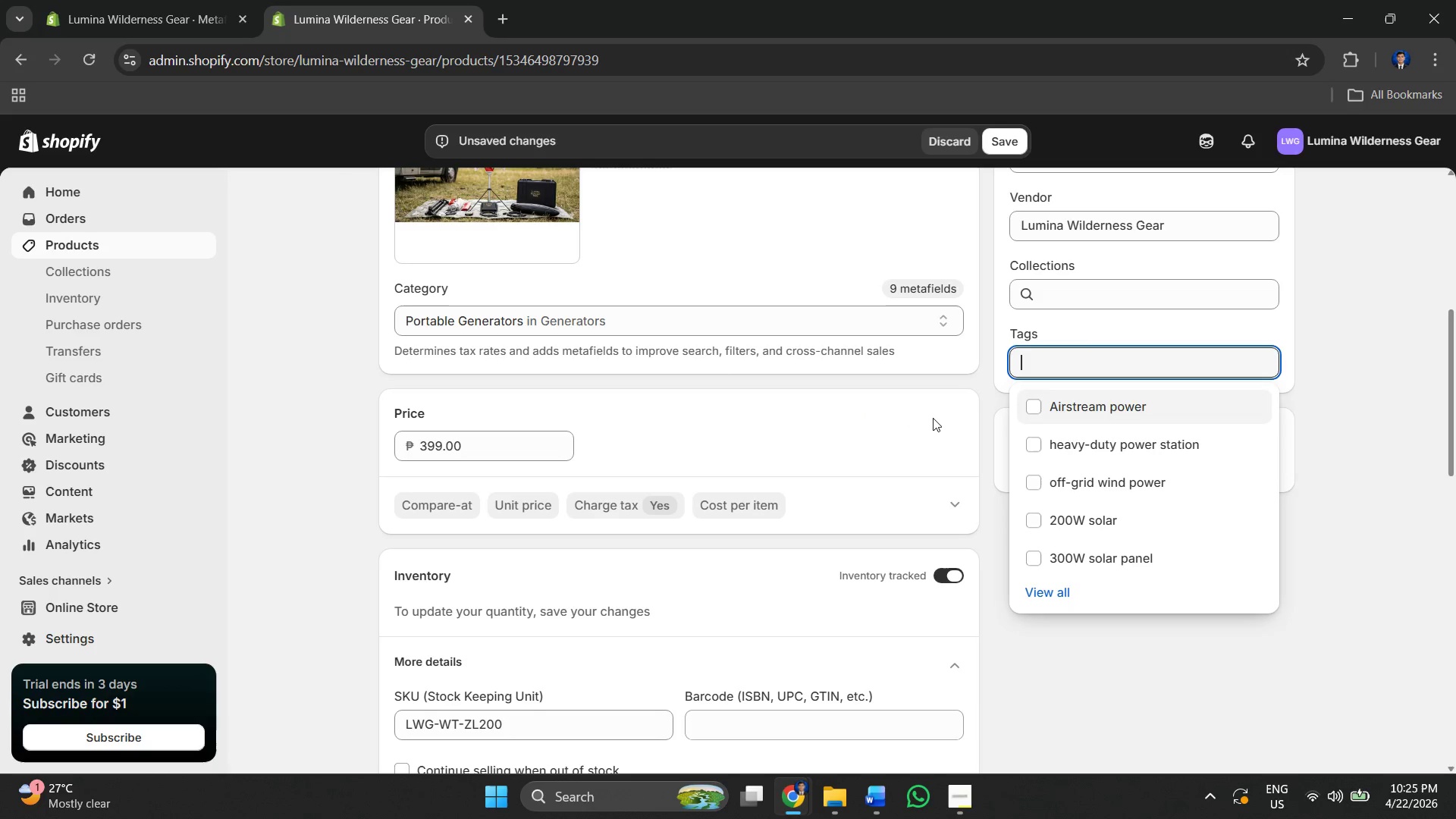 
key(Control+V)
 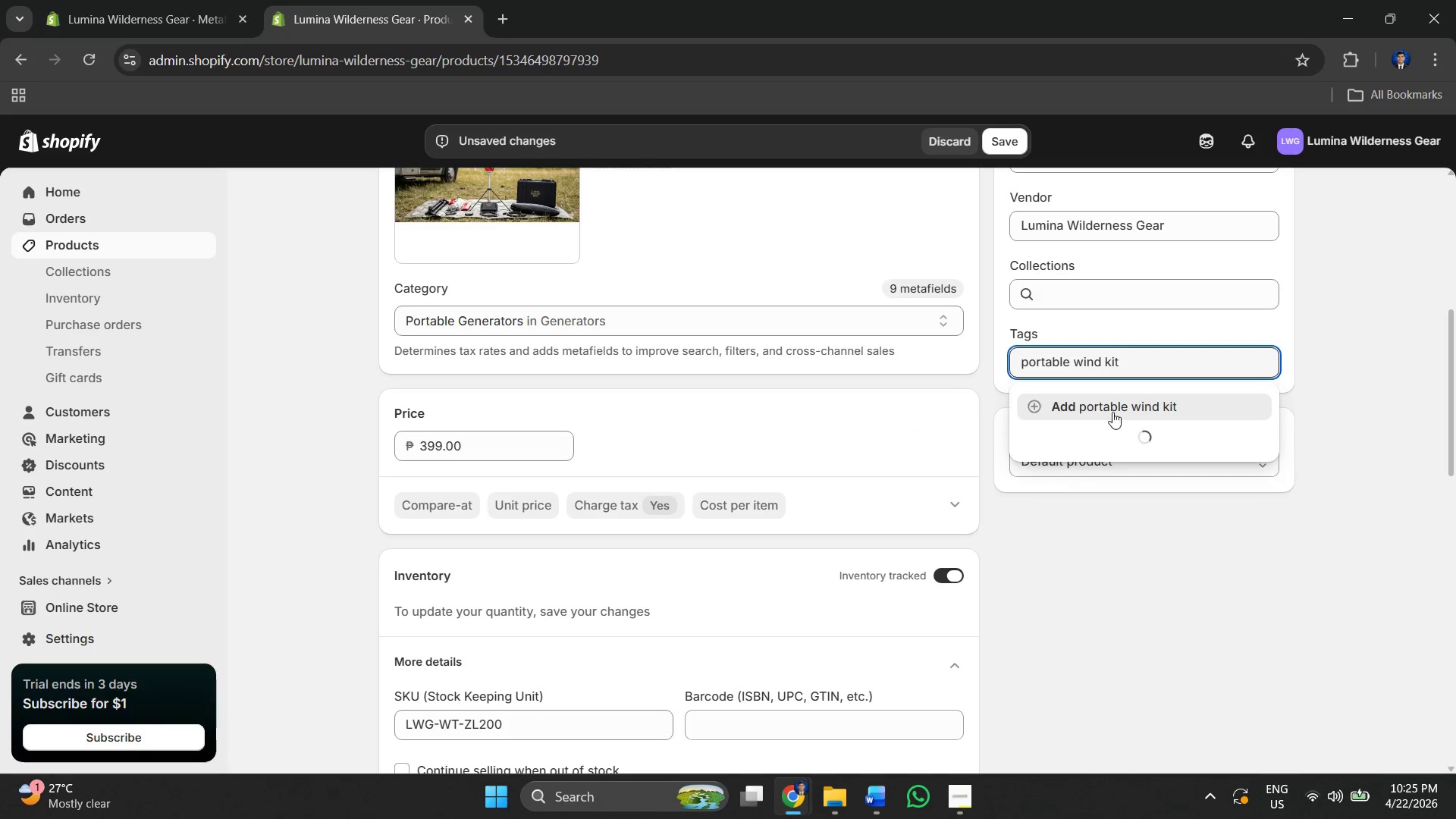 
left_click([1107, 405])
 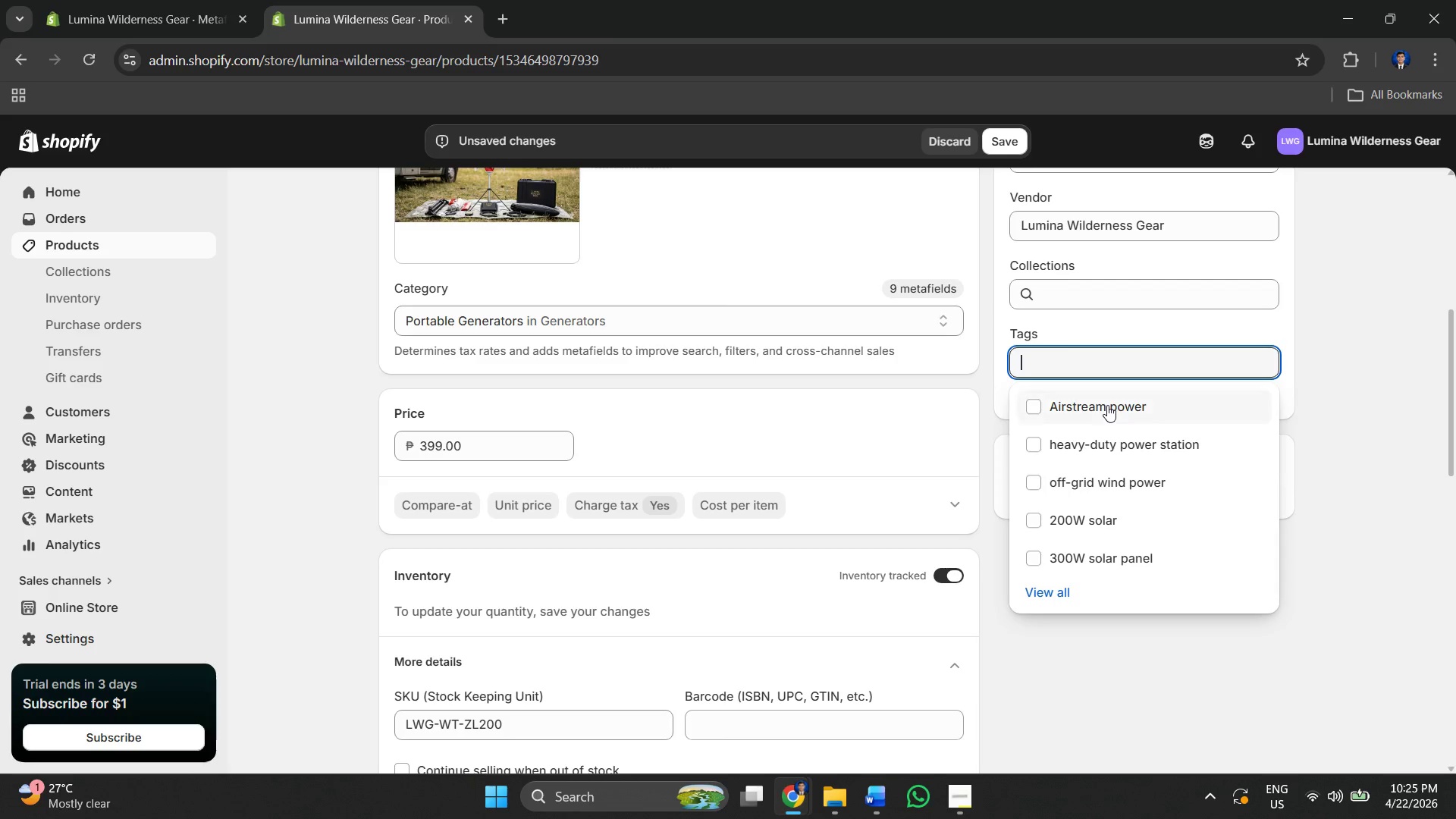 
key(Alt+AltLeft)
 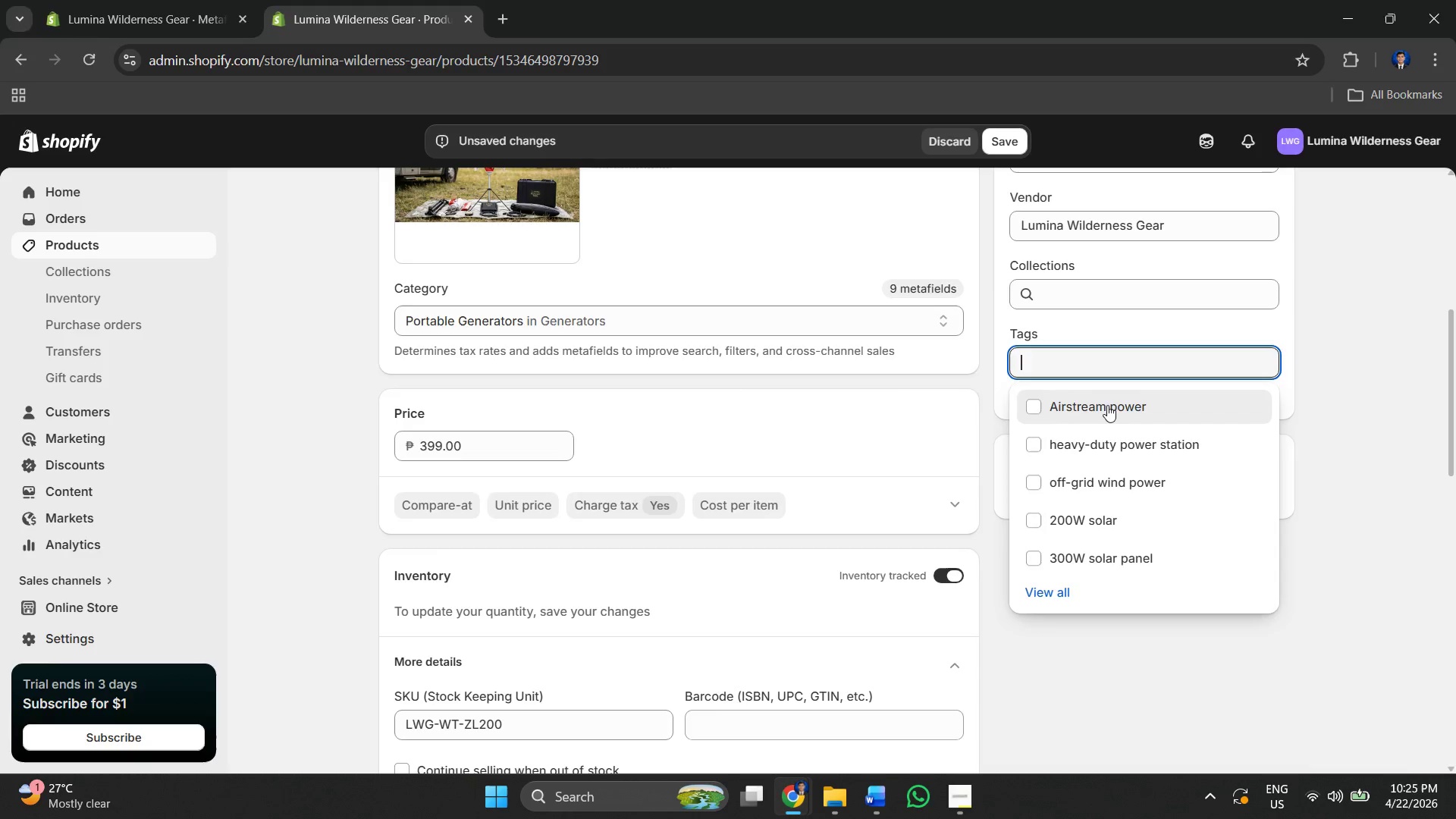 
key(Alt+Tab)
 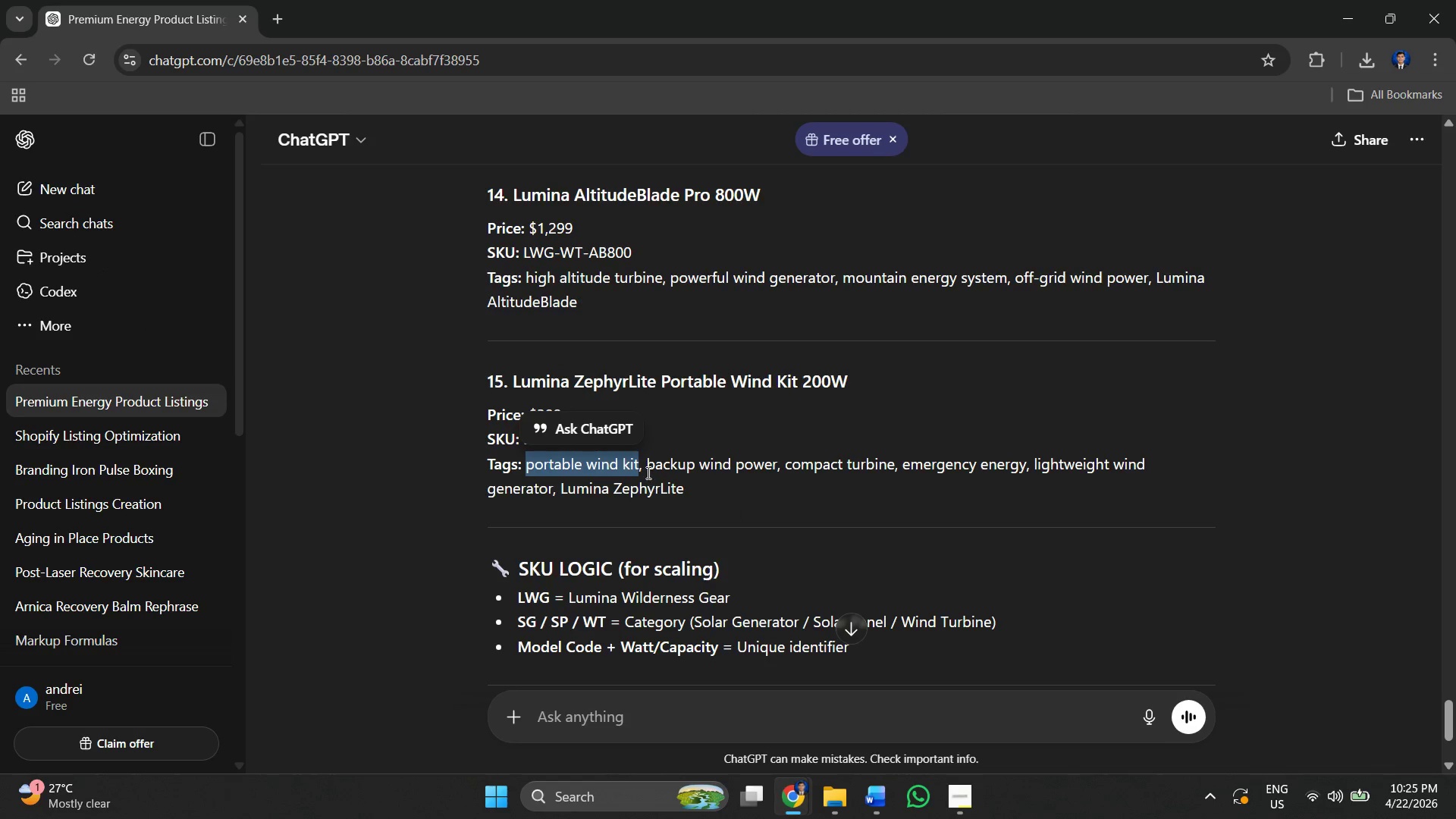 
left_click_drag(start_coordinate=[645, 469], to_coordinate=[776, 468])
 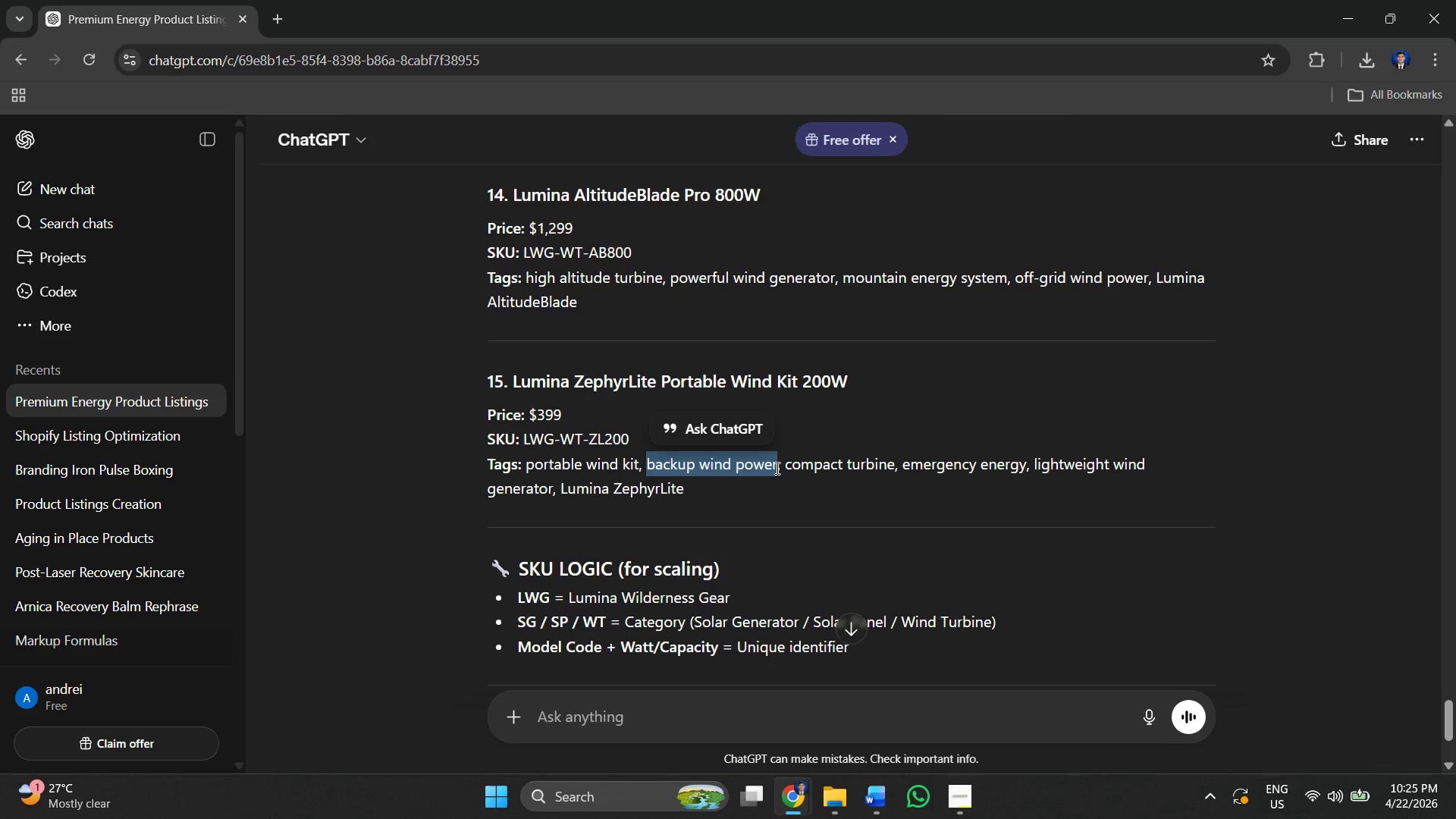 
key(Control+ControlLeft)
 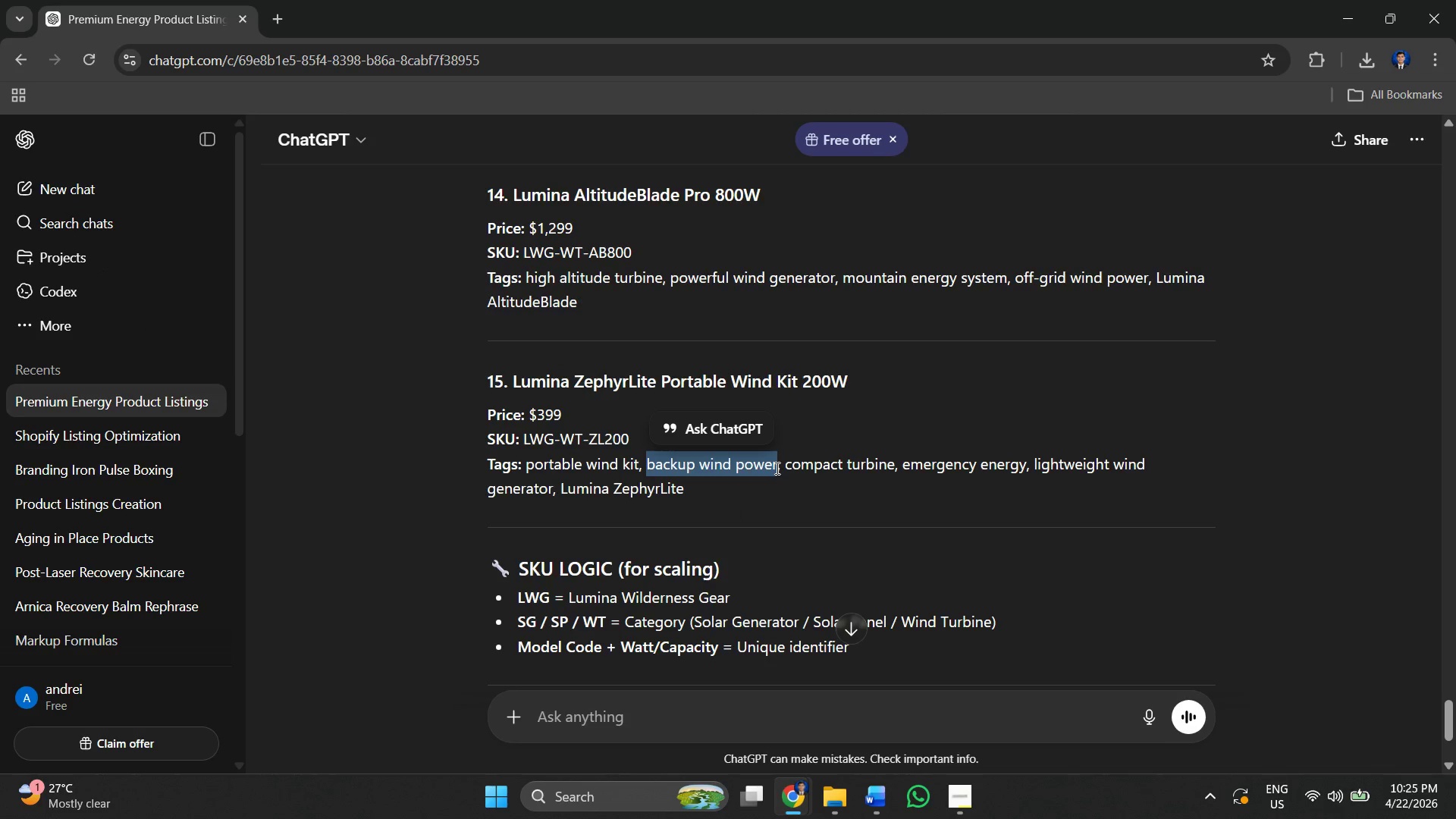 
key(Control+C)
 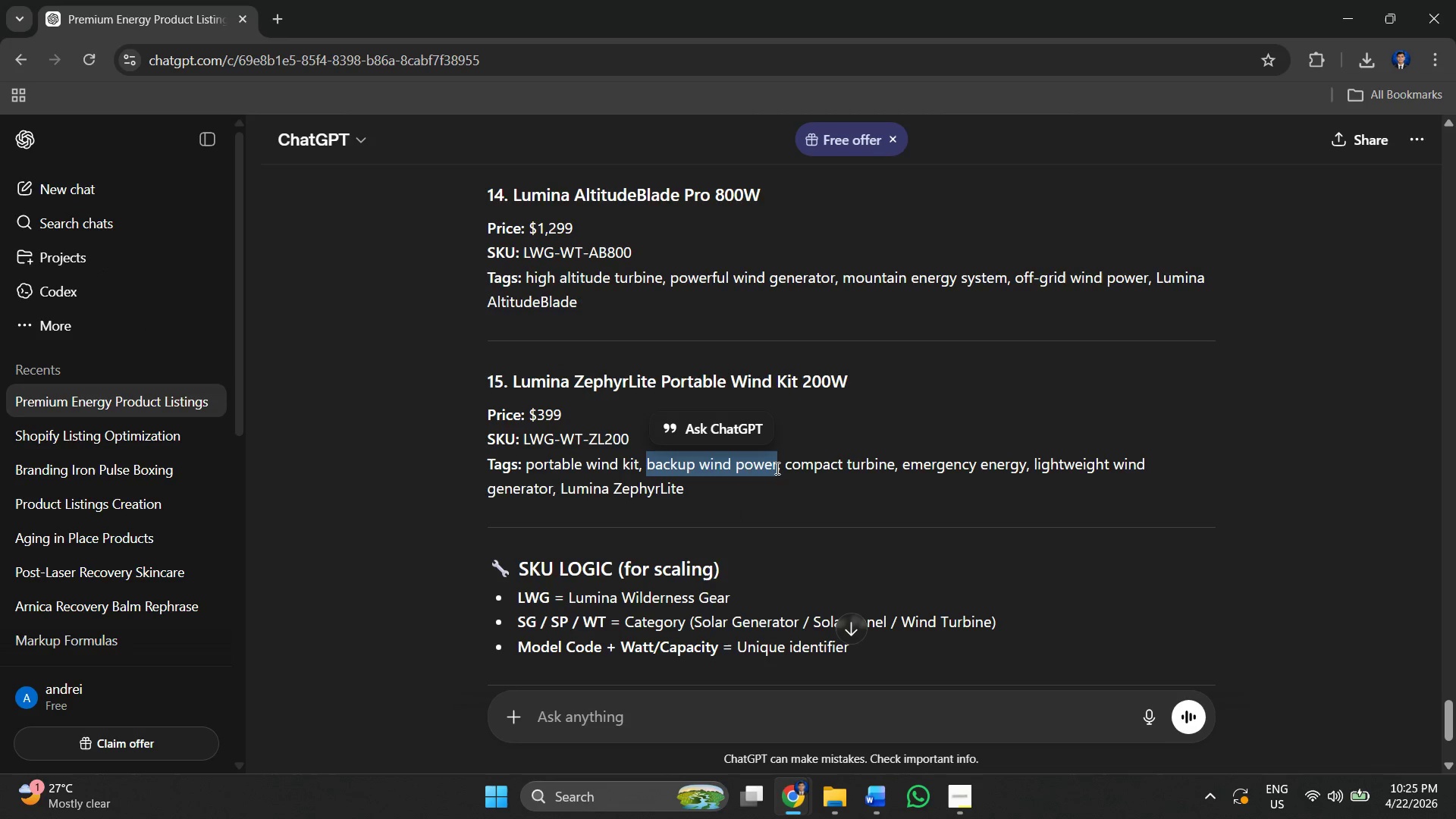 
key(Alt+AltLeft)
 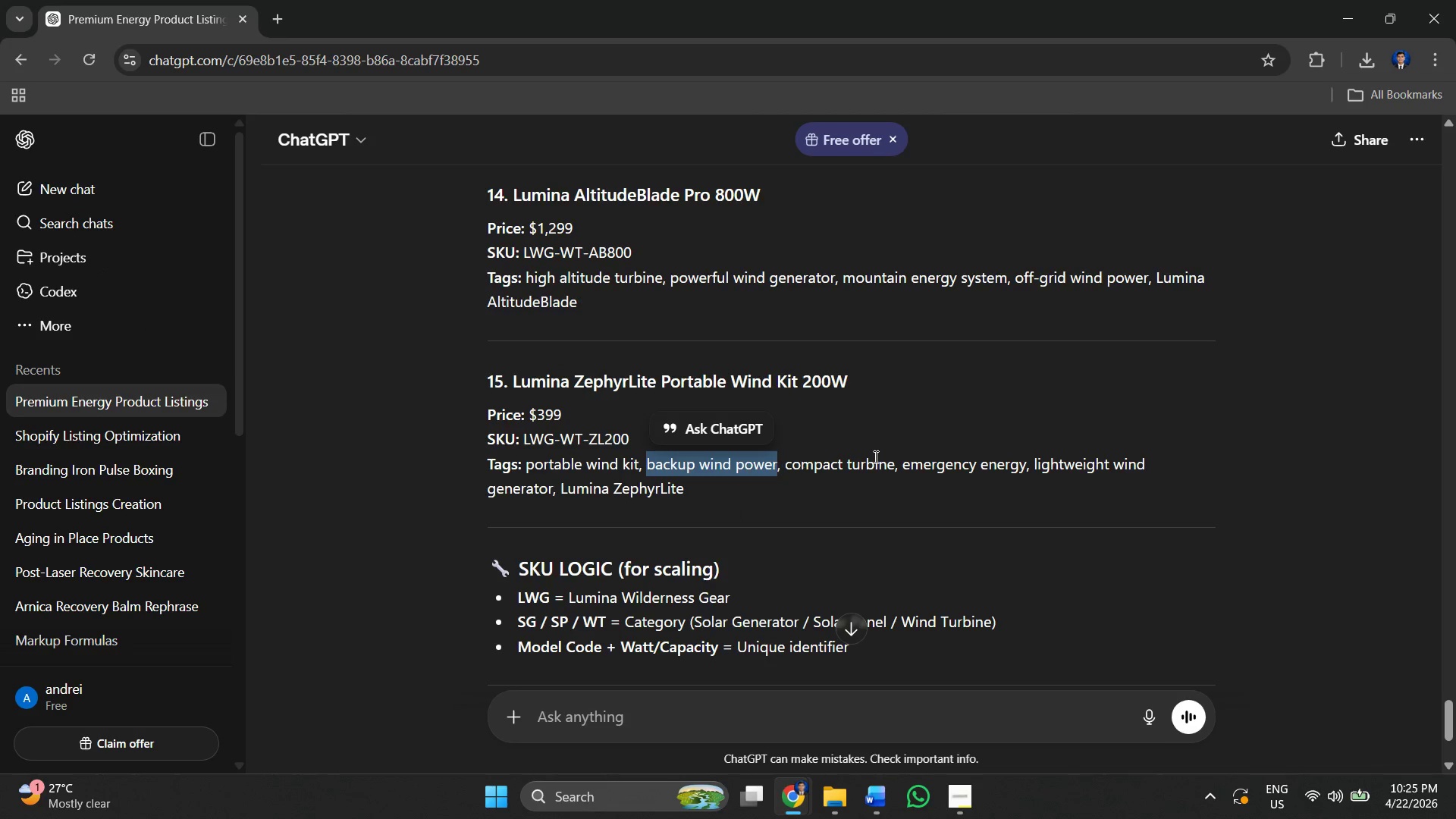 
key(Alt+Tab)
 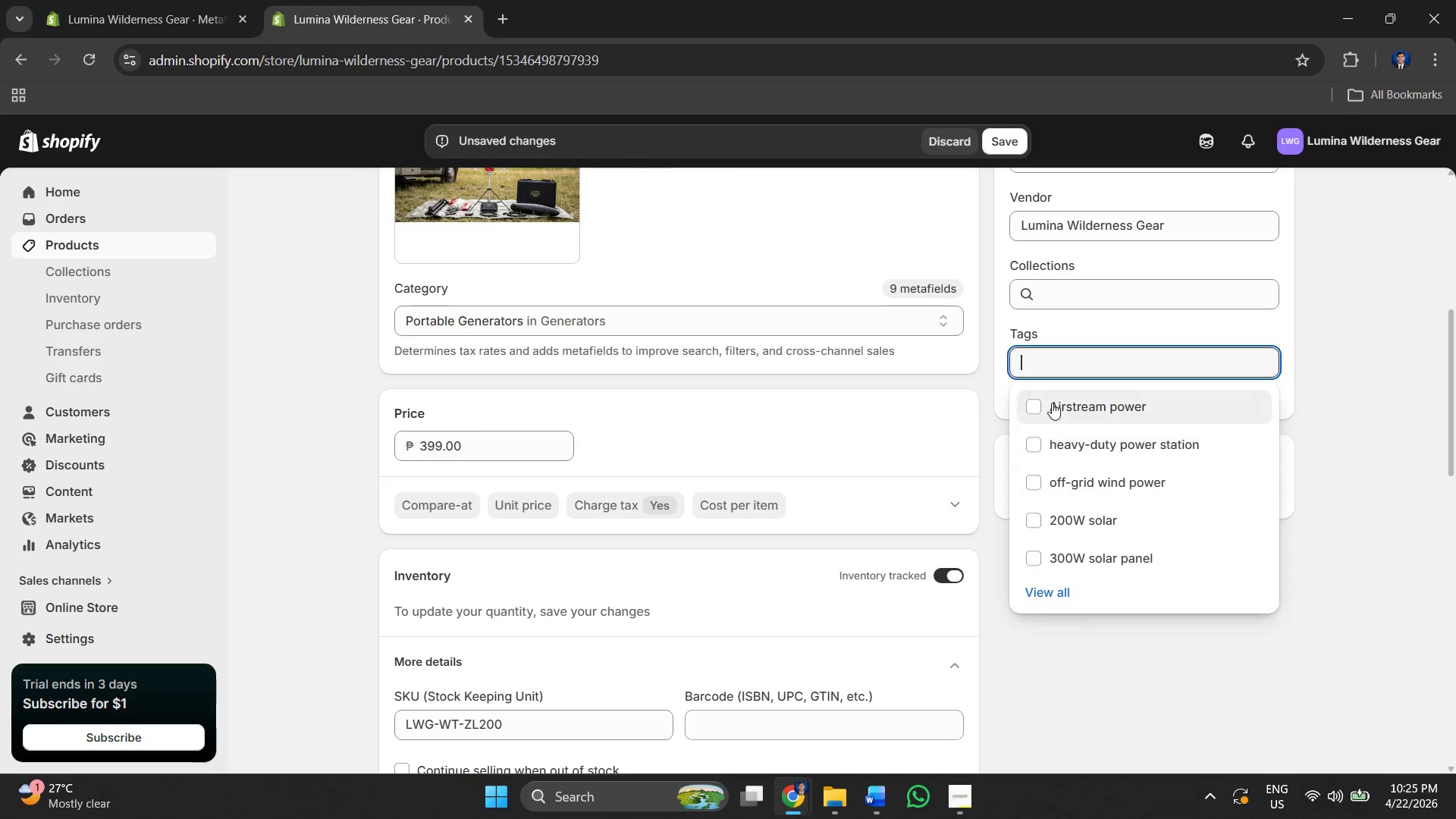 
key(Control+V)
 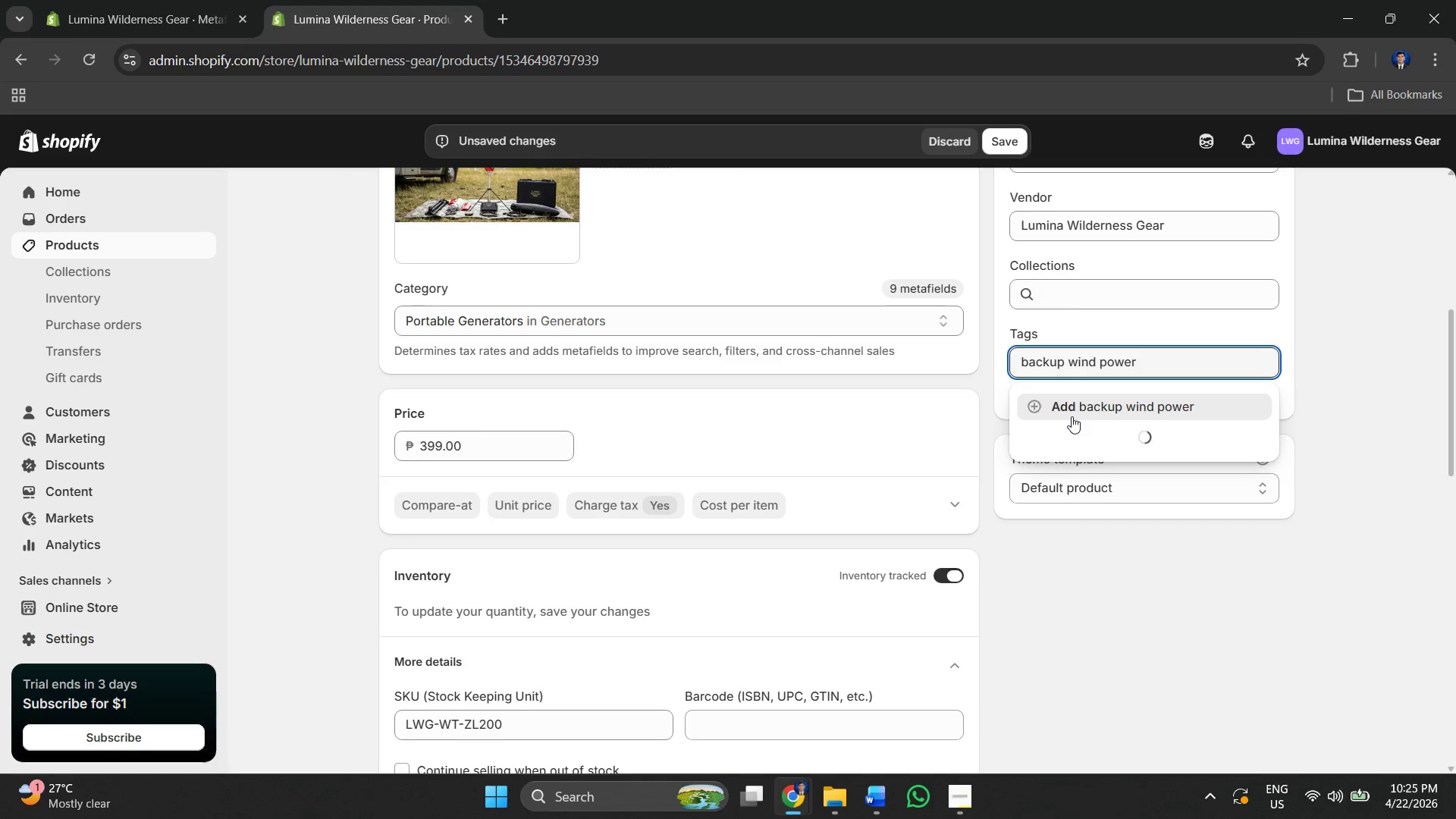 
left_click([1071, 410])
 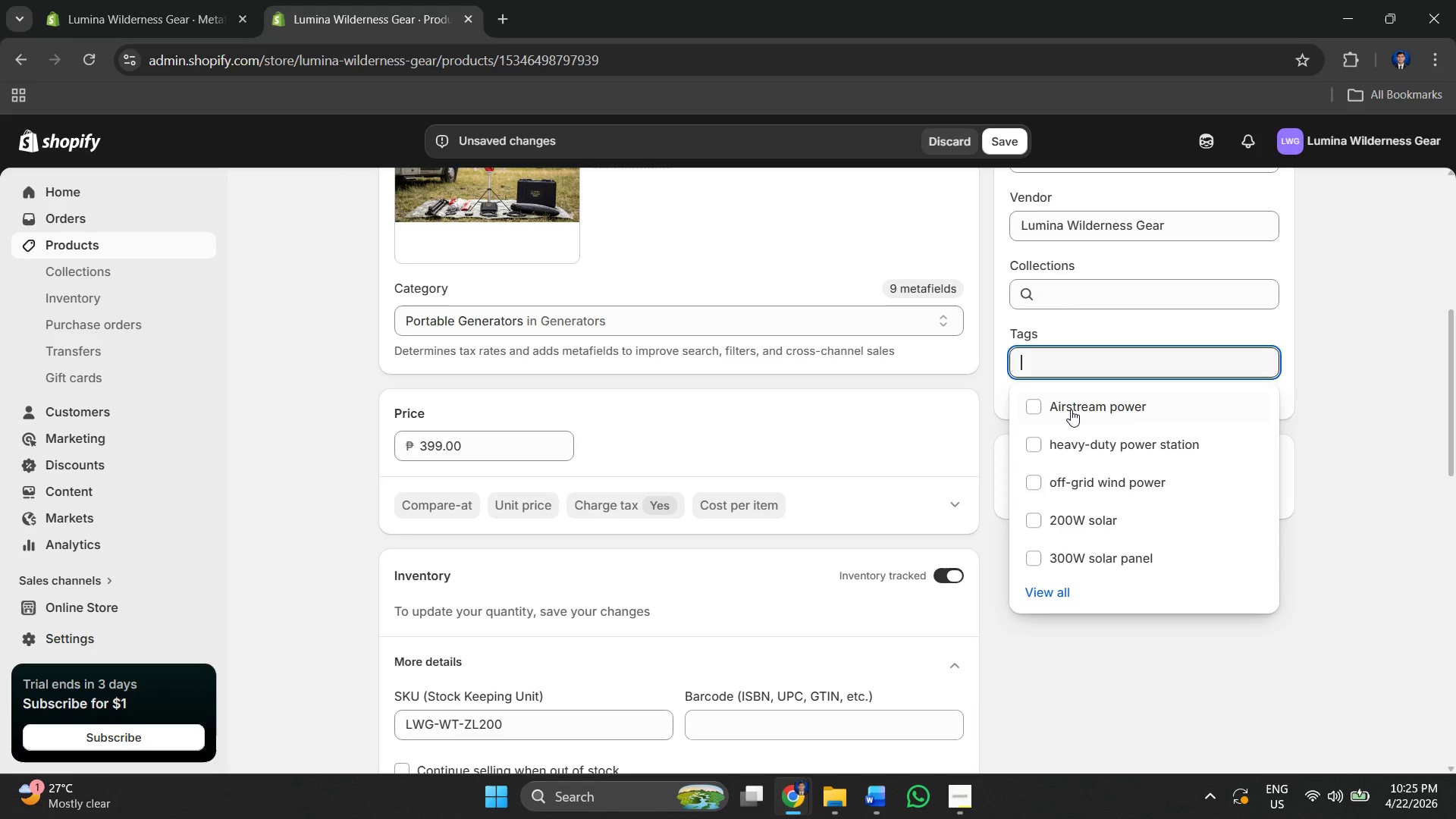 
key(Alt+AltLeft)
 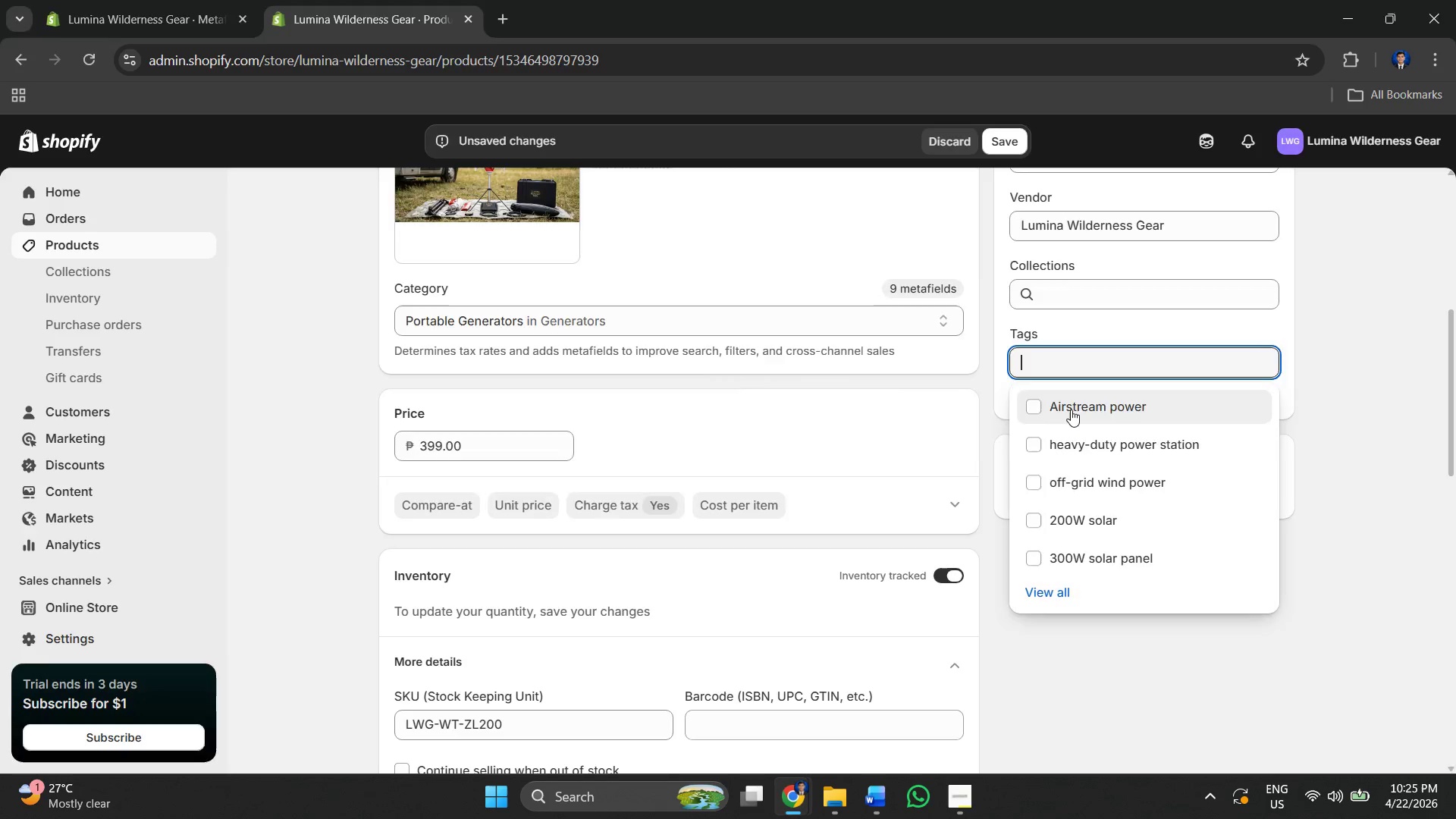 
key(Alt+Tab)
 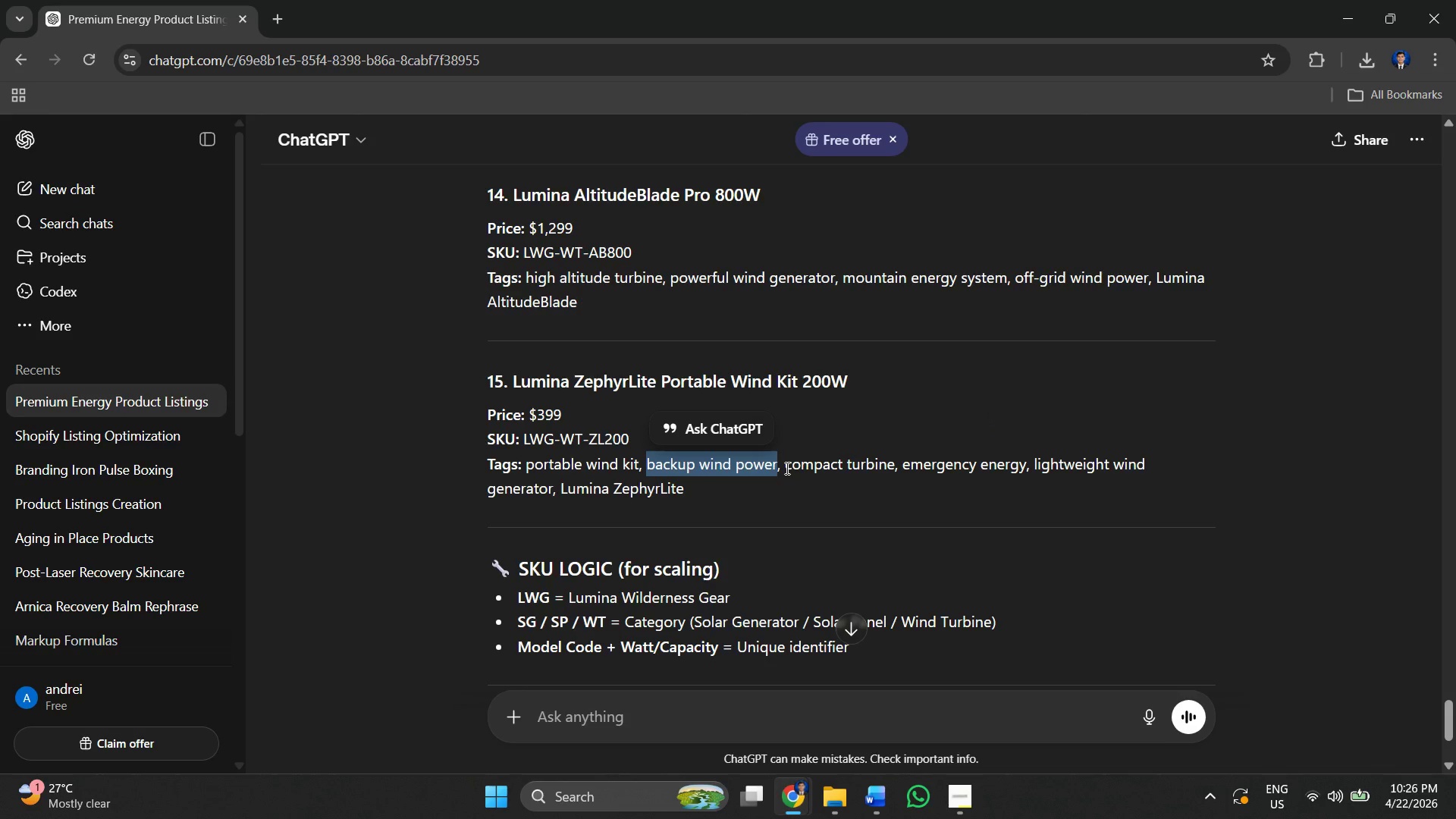 
left_click_drag(start_coordinate=[786, 468], to_coordinate=[894, 463])
 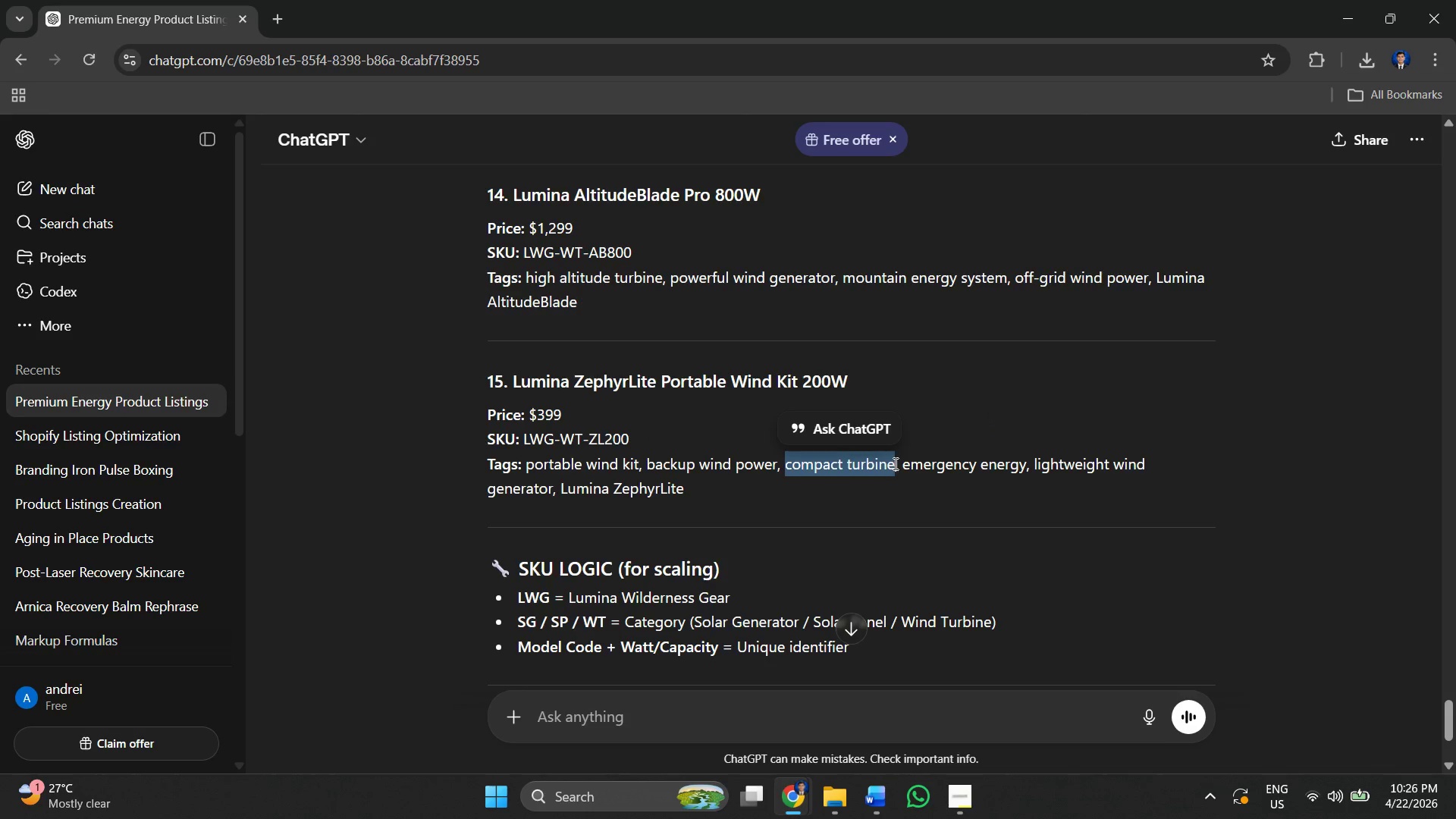 
key(Control+C)
 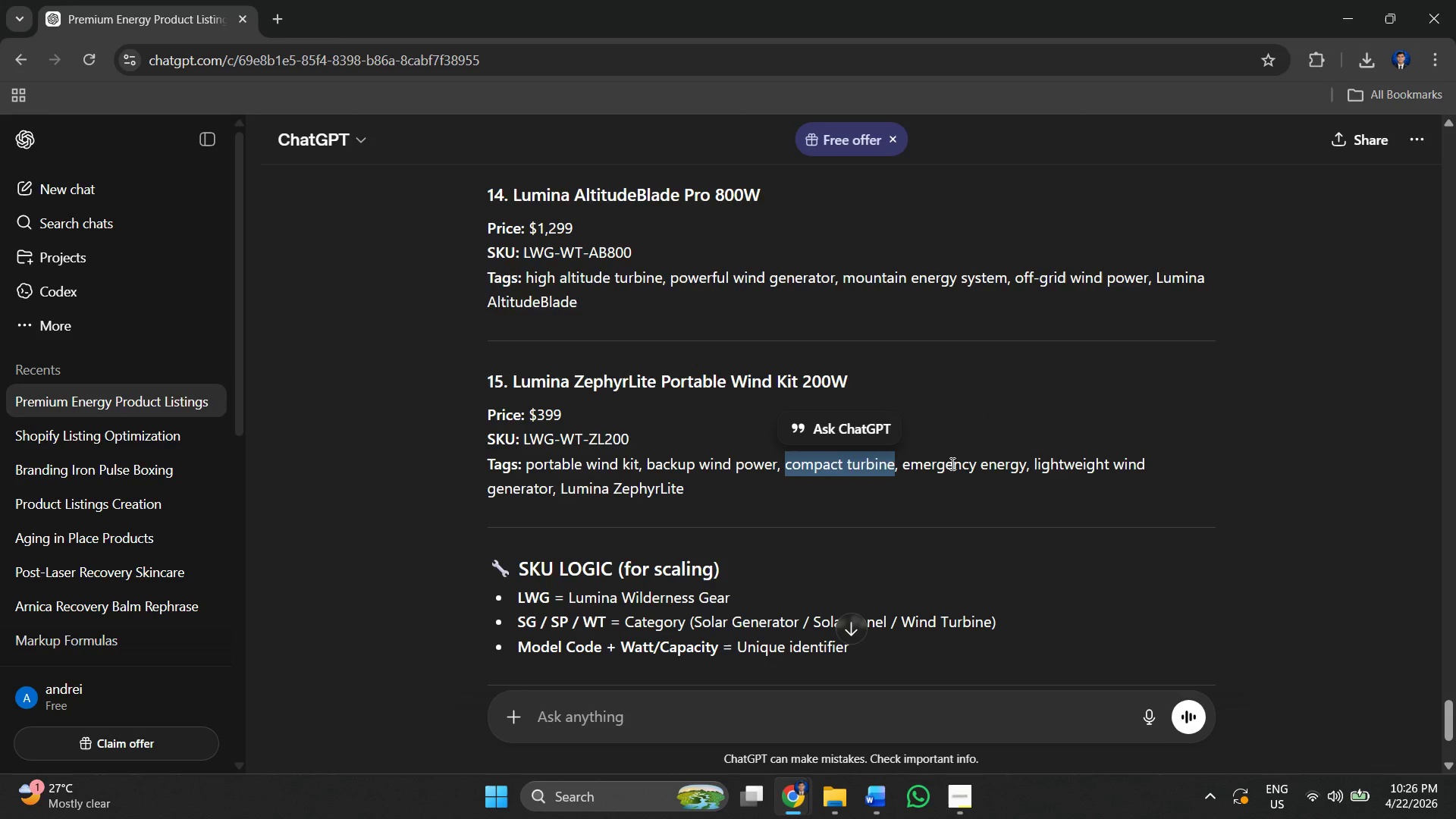 
key(Alt+AltLeft)
 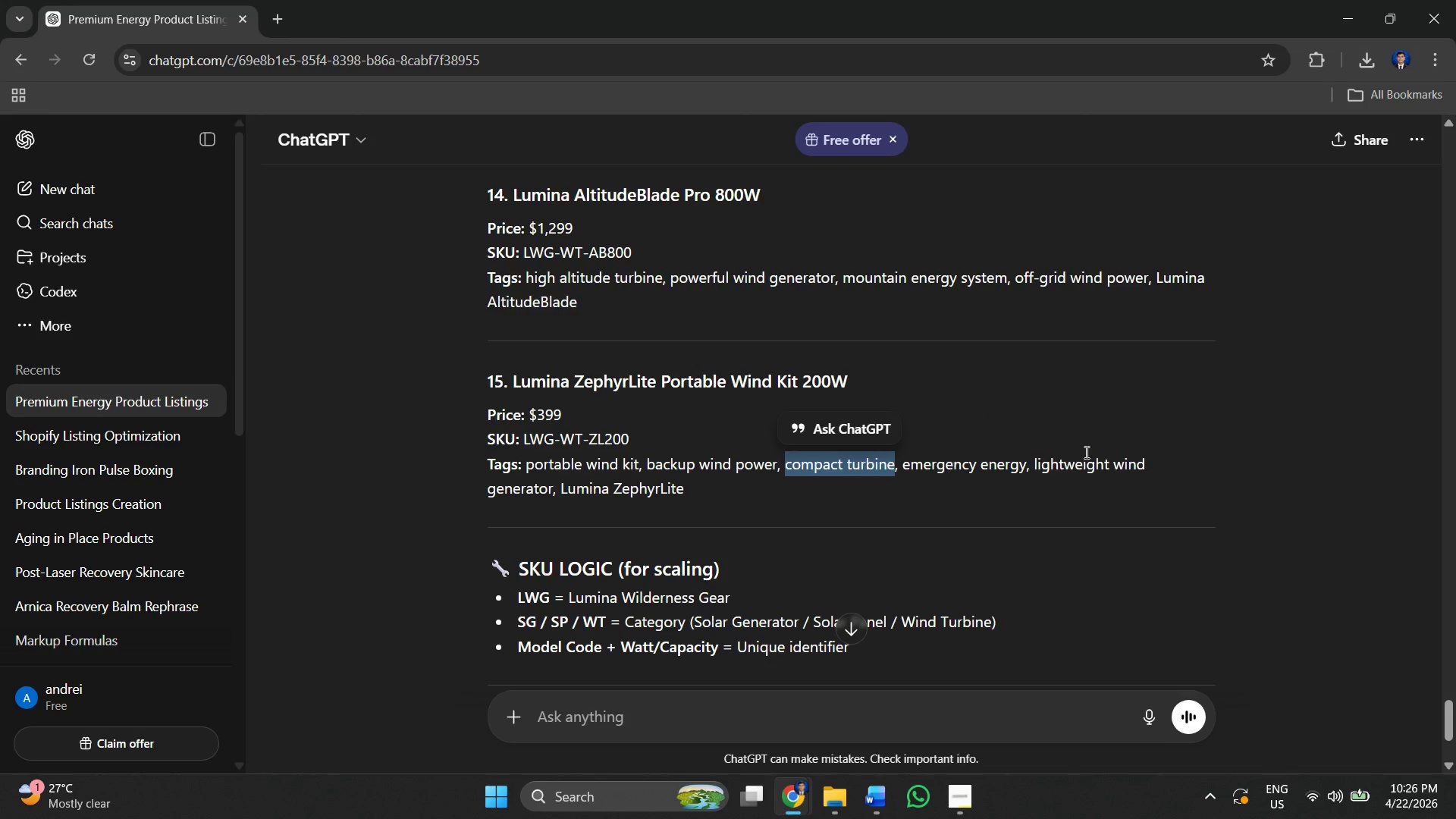 
key(Alt+Tab)
 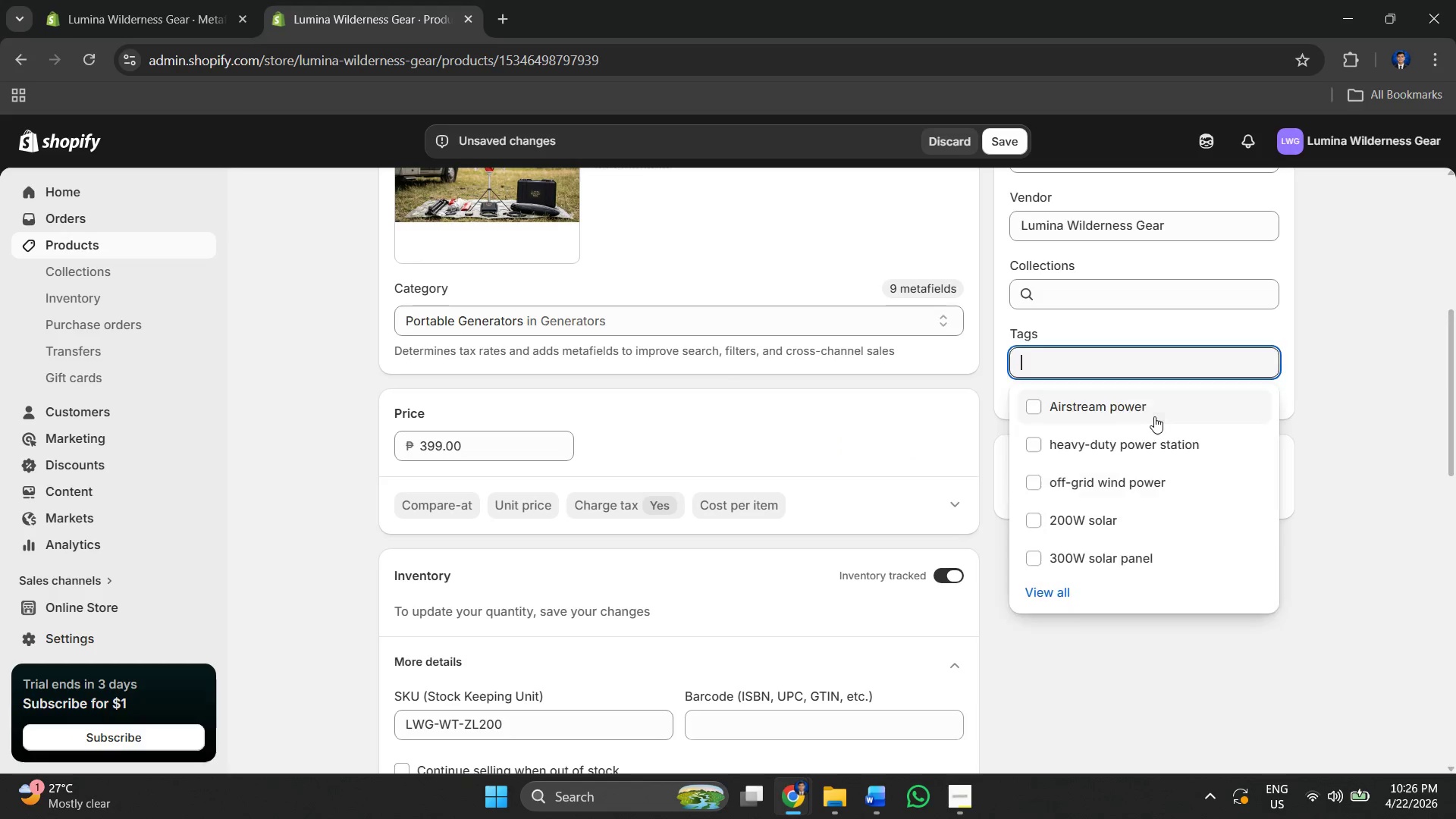 
key(Control+V)
 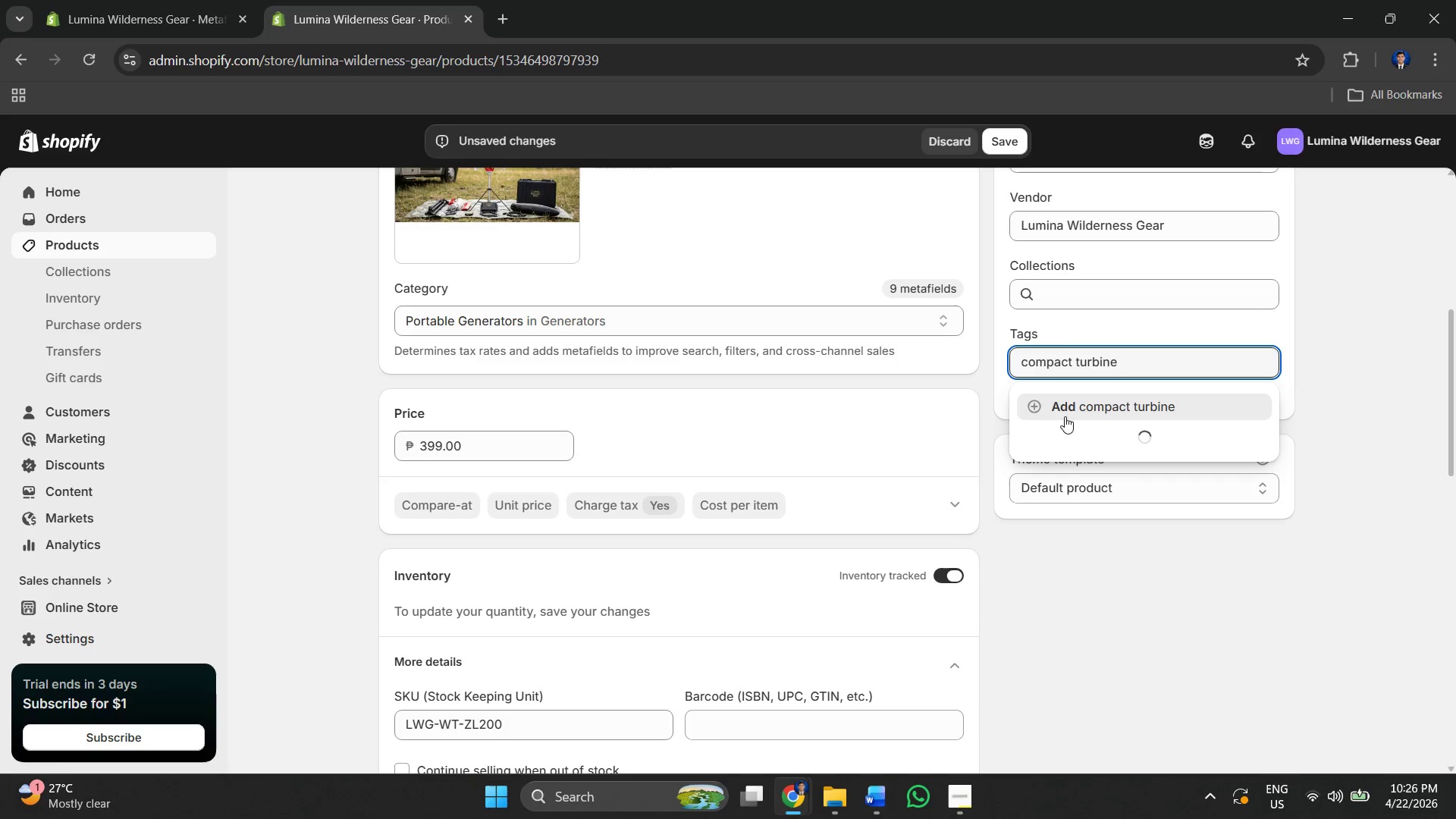 
left_click([1065, 410])
 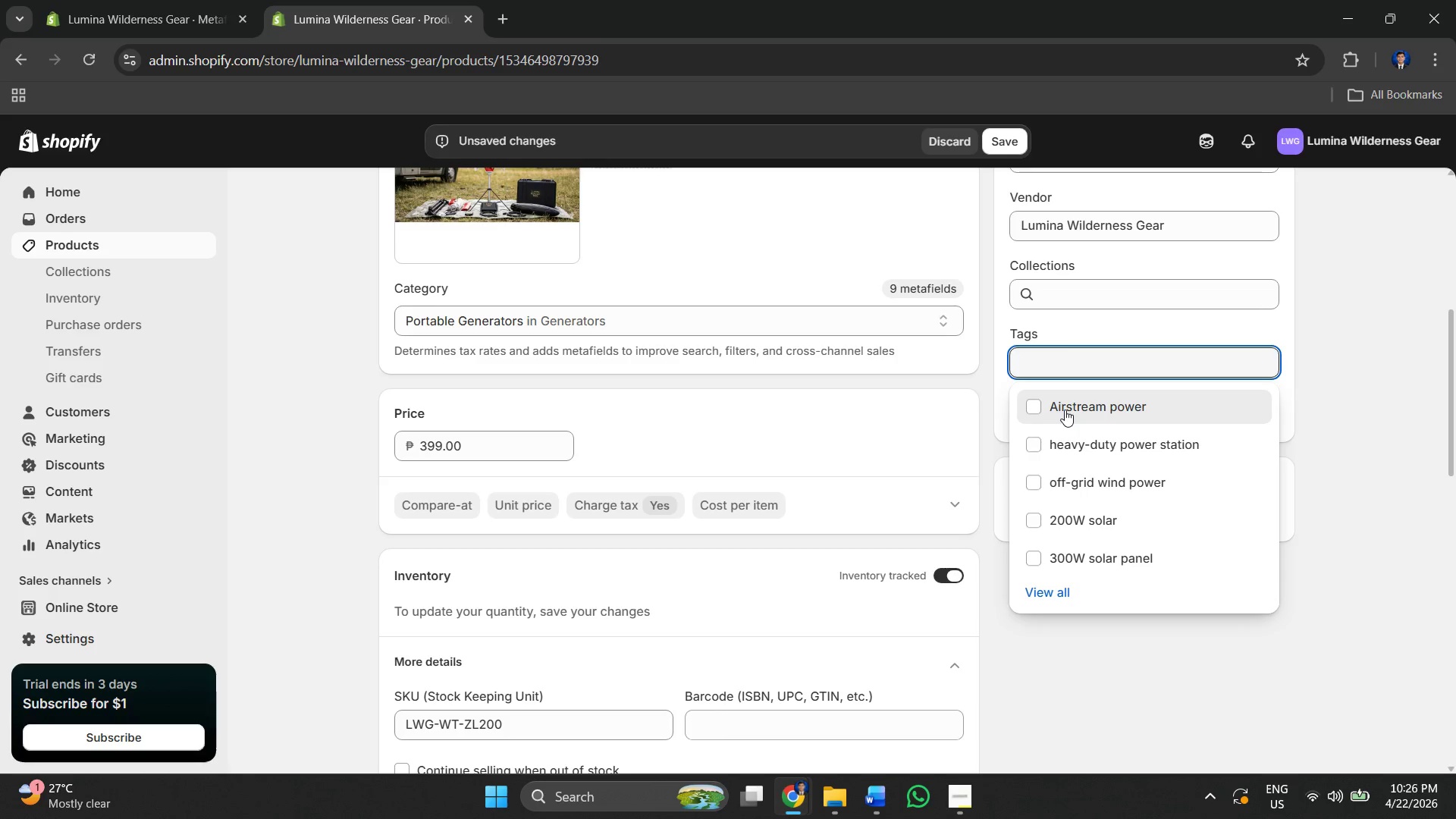 
wait(5.44)
 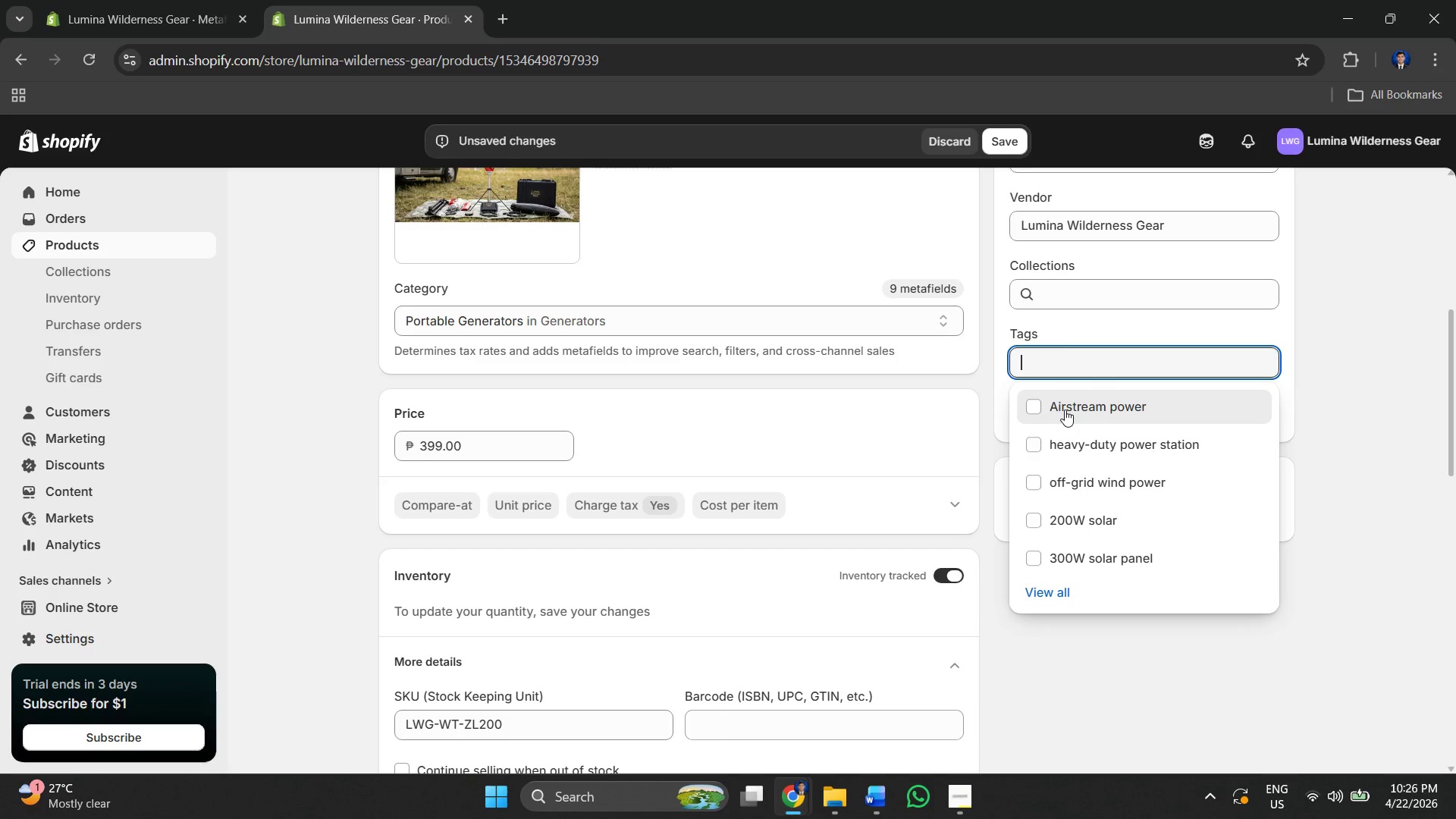 
key(Alt+AltLeft)
 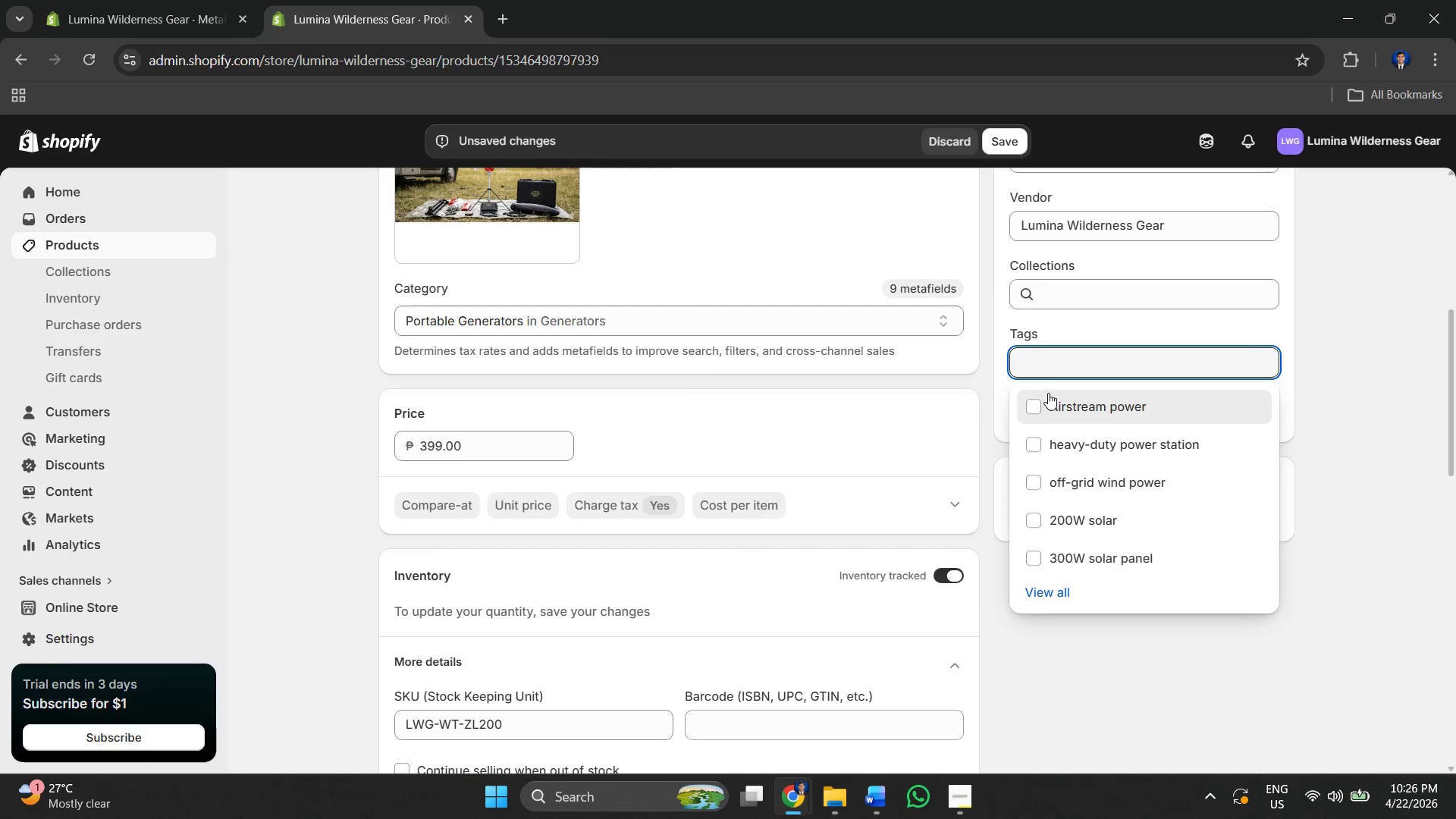 
key(Alt+Tab)
 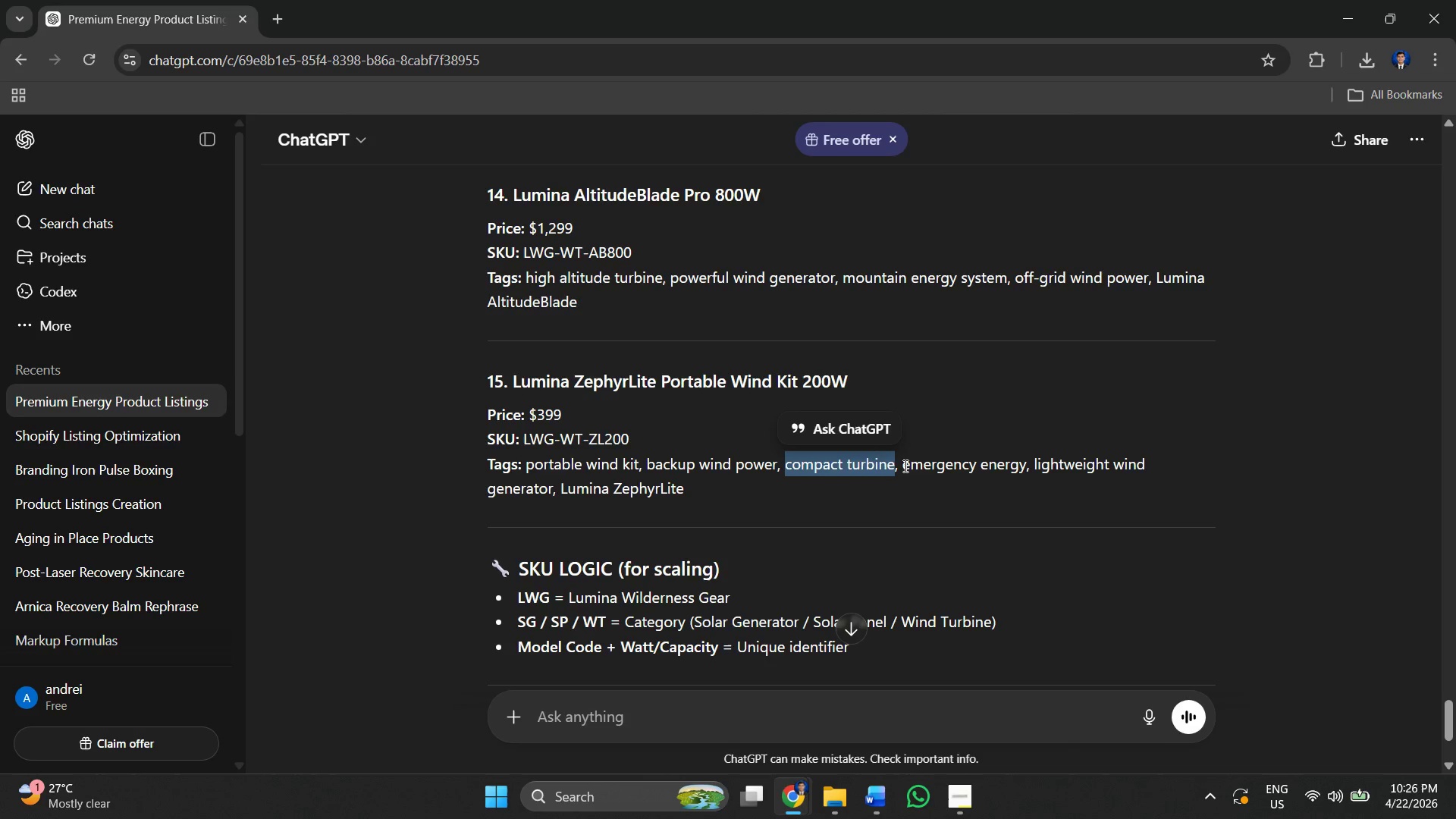 
left_click_drag(start_coordinate=[903, 465], to_coordinate=[1025, 465])
 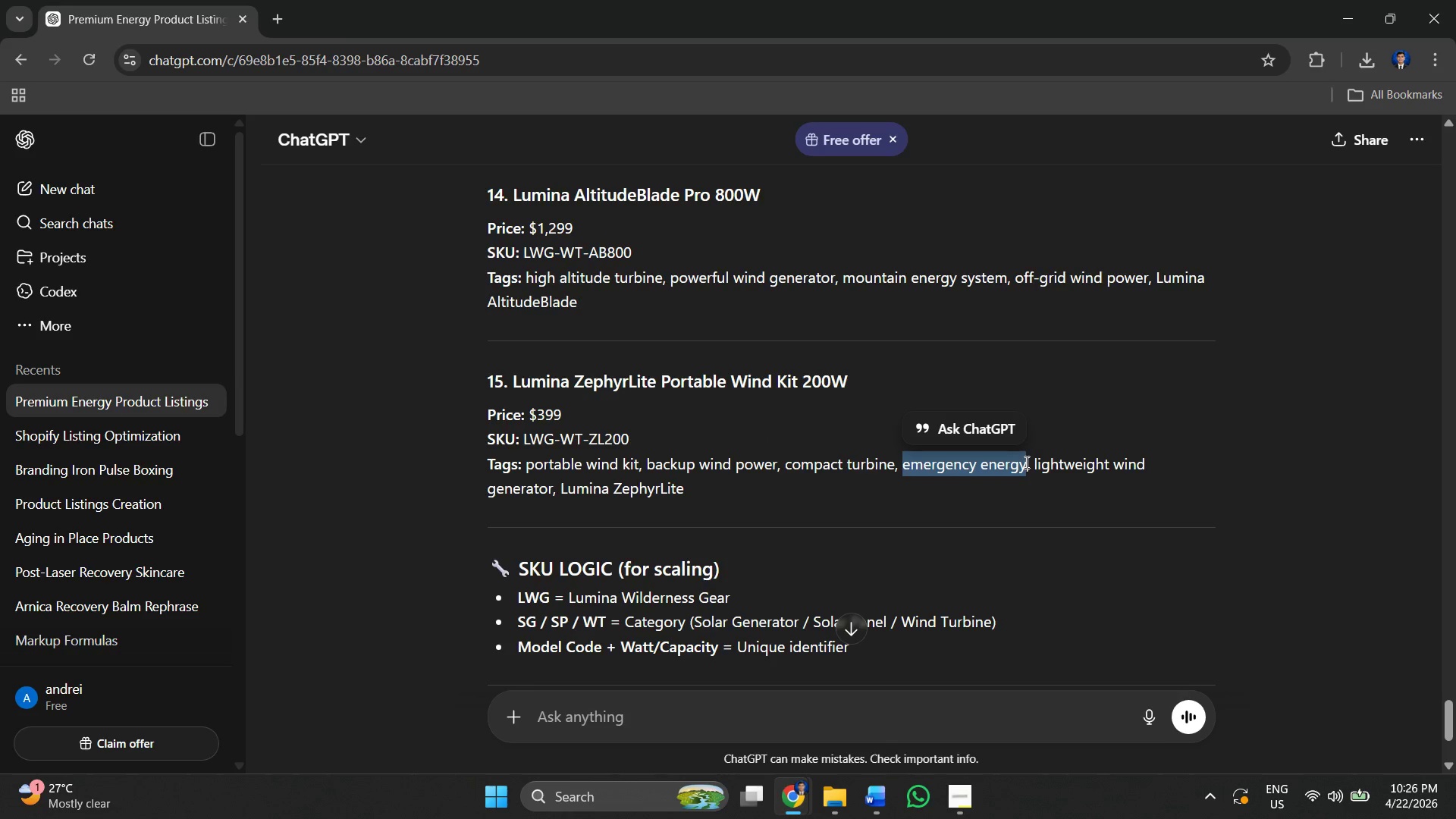 
key(Control+ControlLeft)
 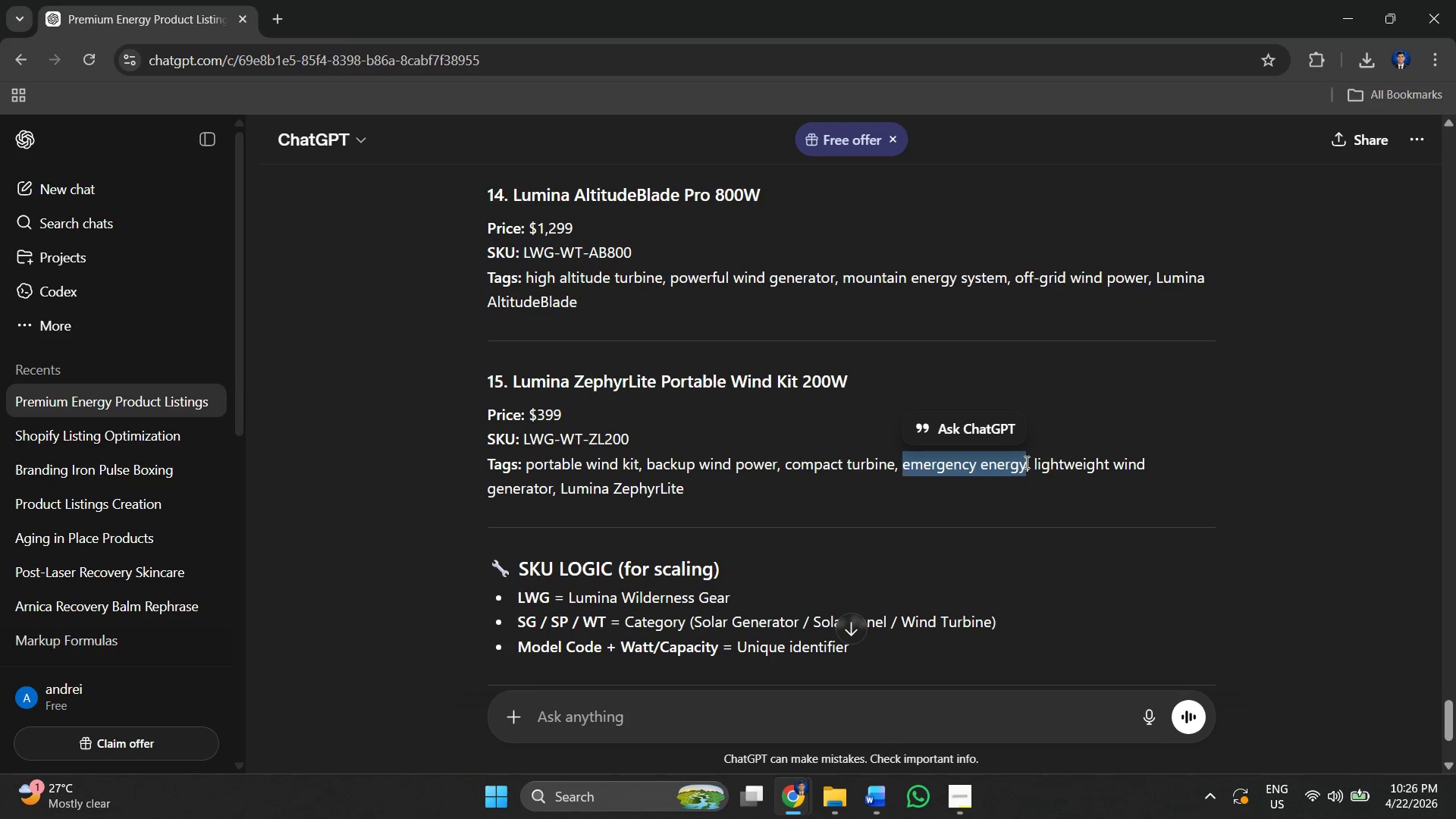 
key(Control+C)
 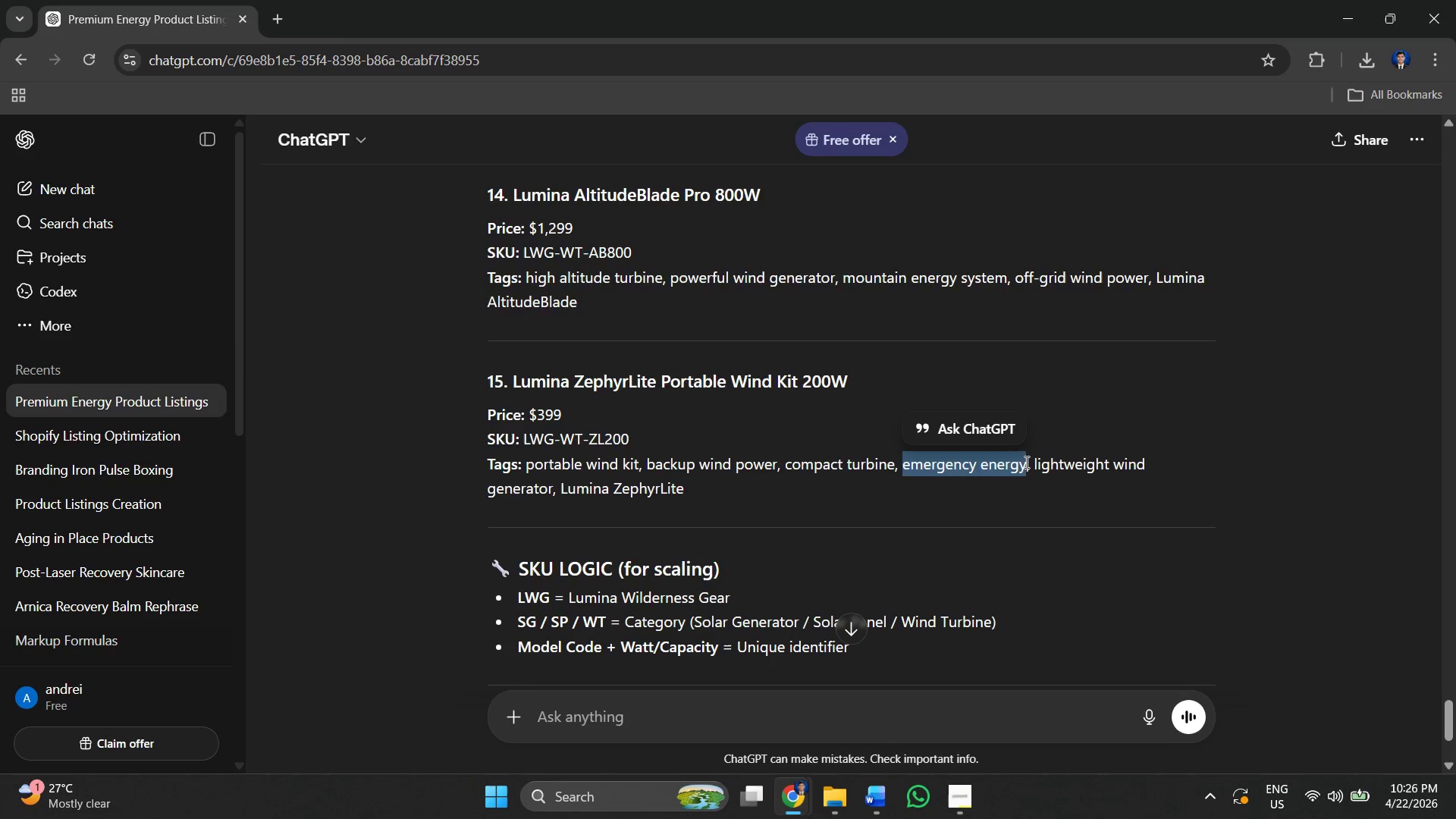 
key(Alt+AltLeft)
 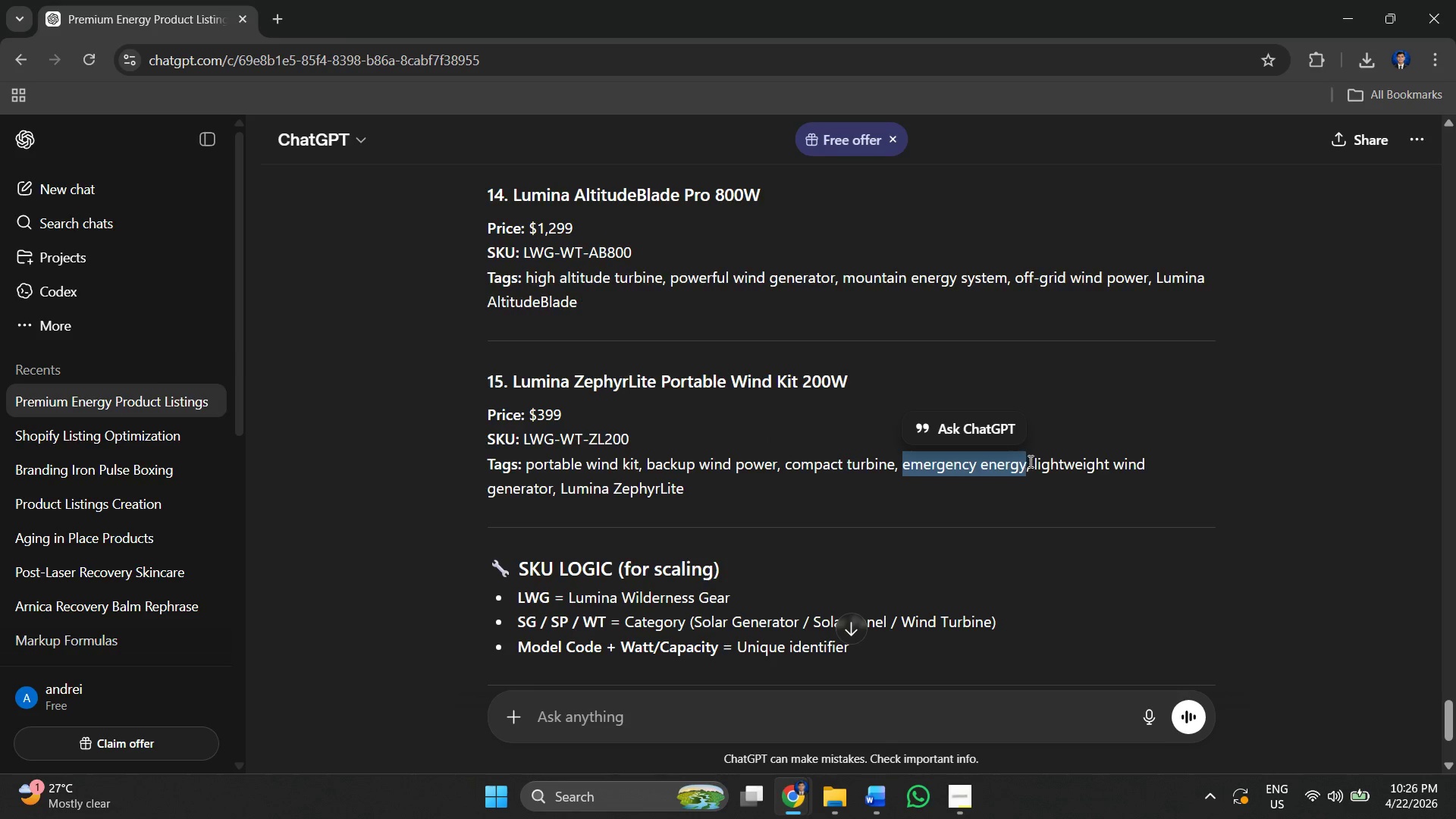 
key(Alt+Tab)
 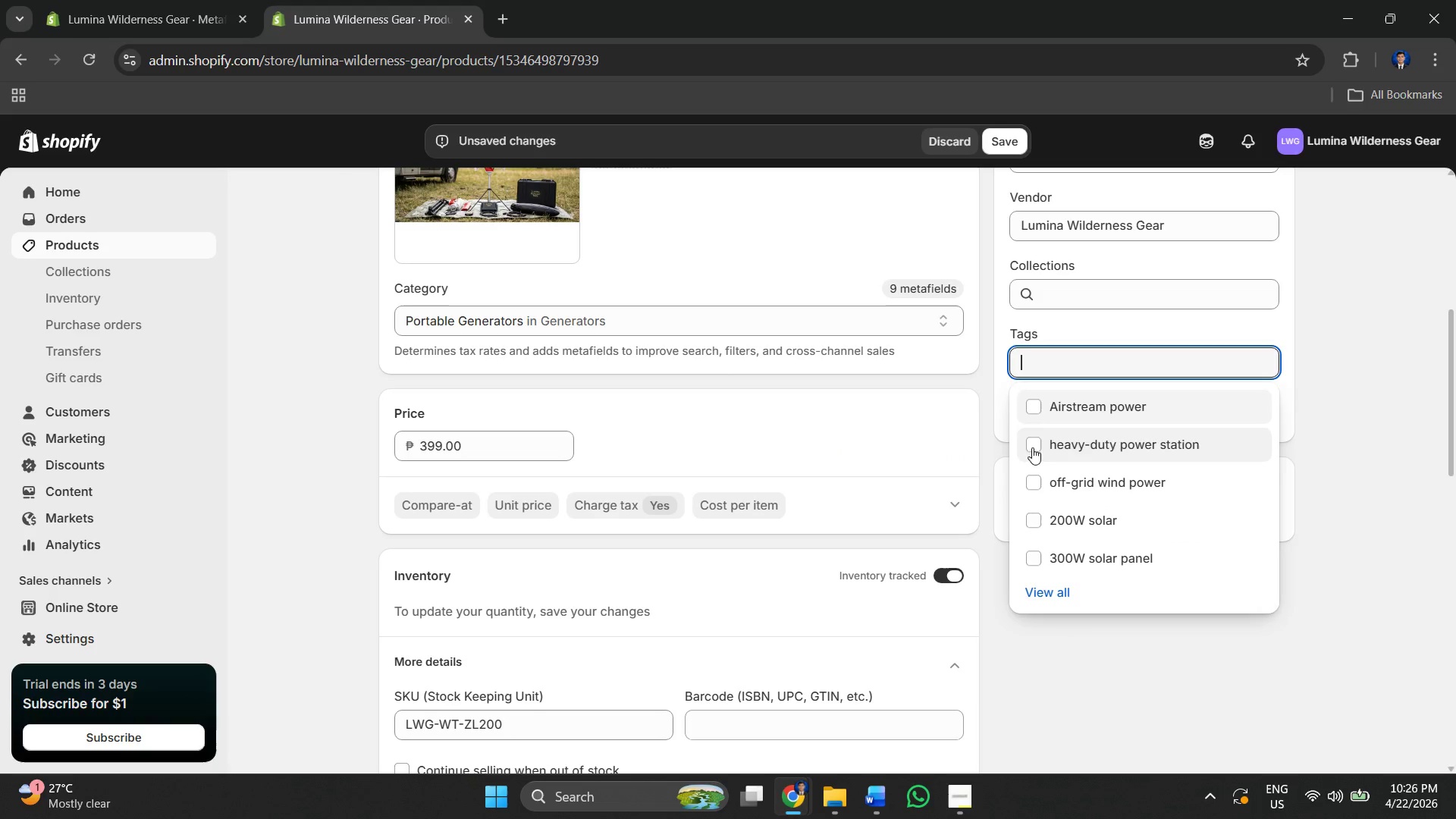 
key(Control+V)
 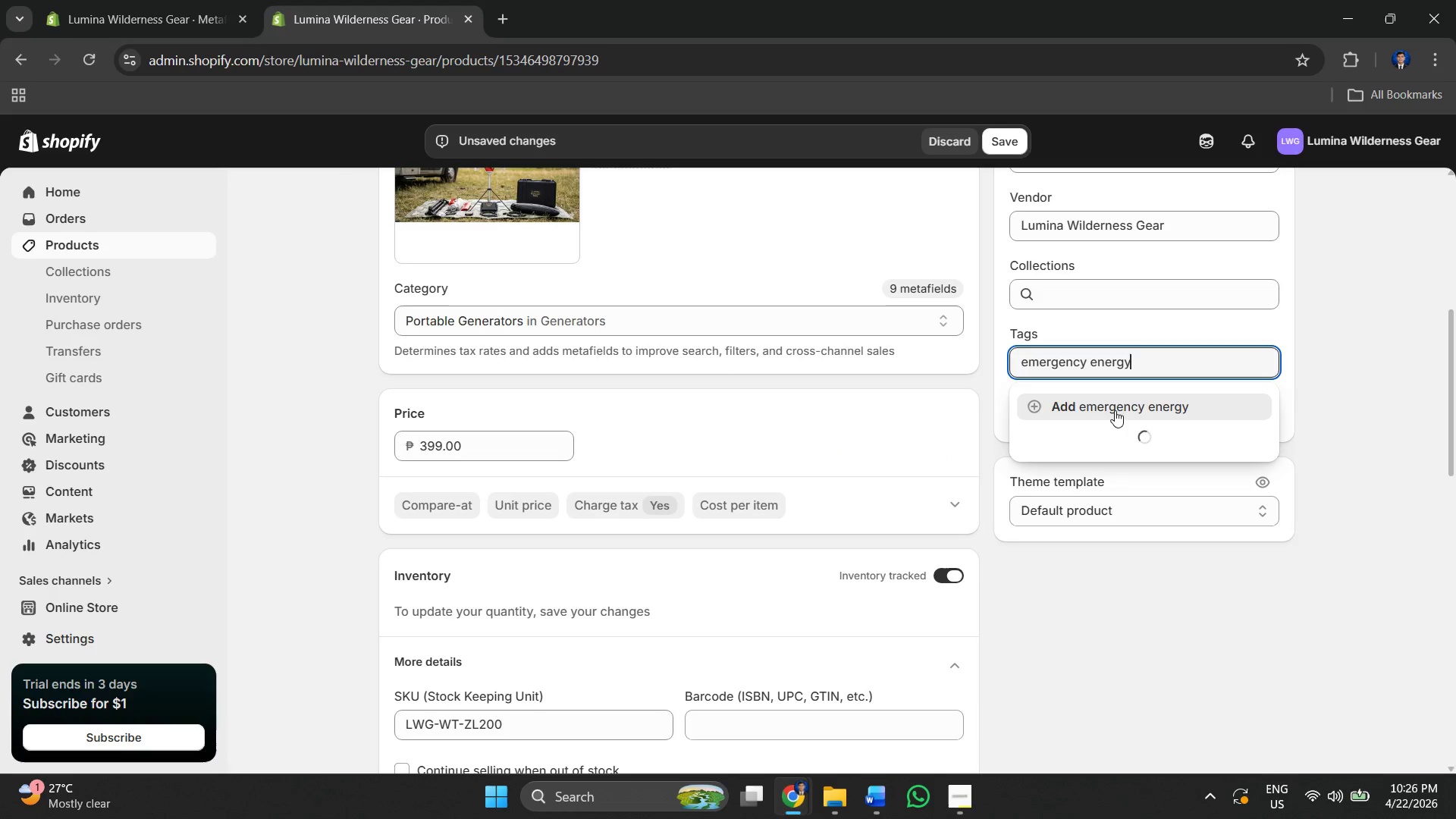 
left_click([1115, 410])
 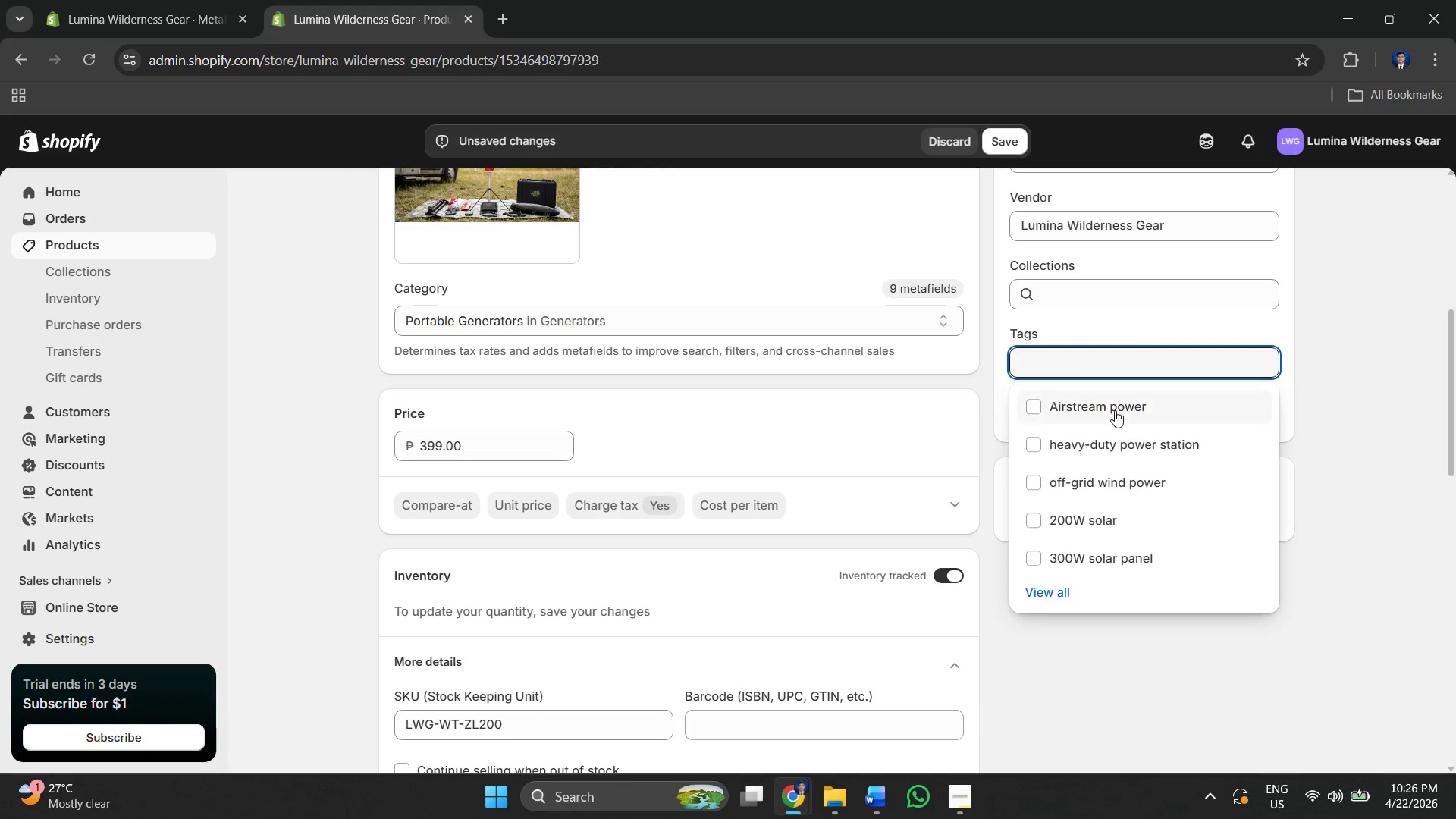 
key(Alt+AltLeft)
 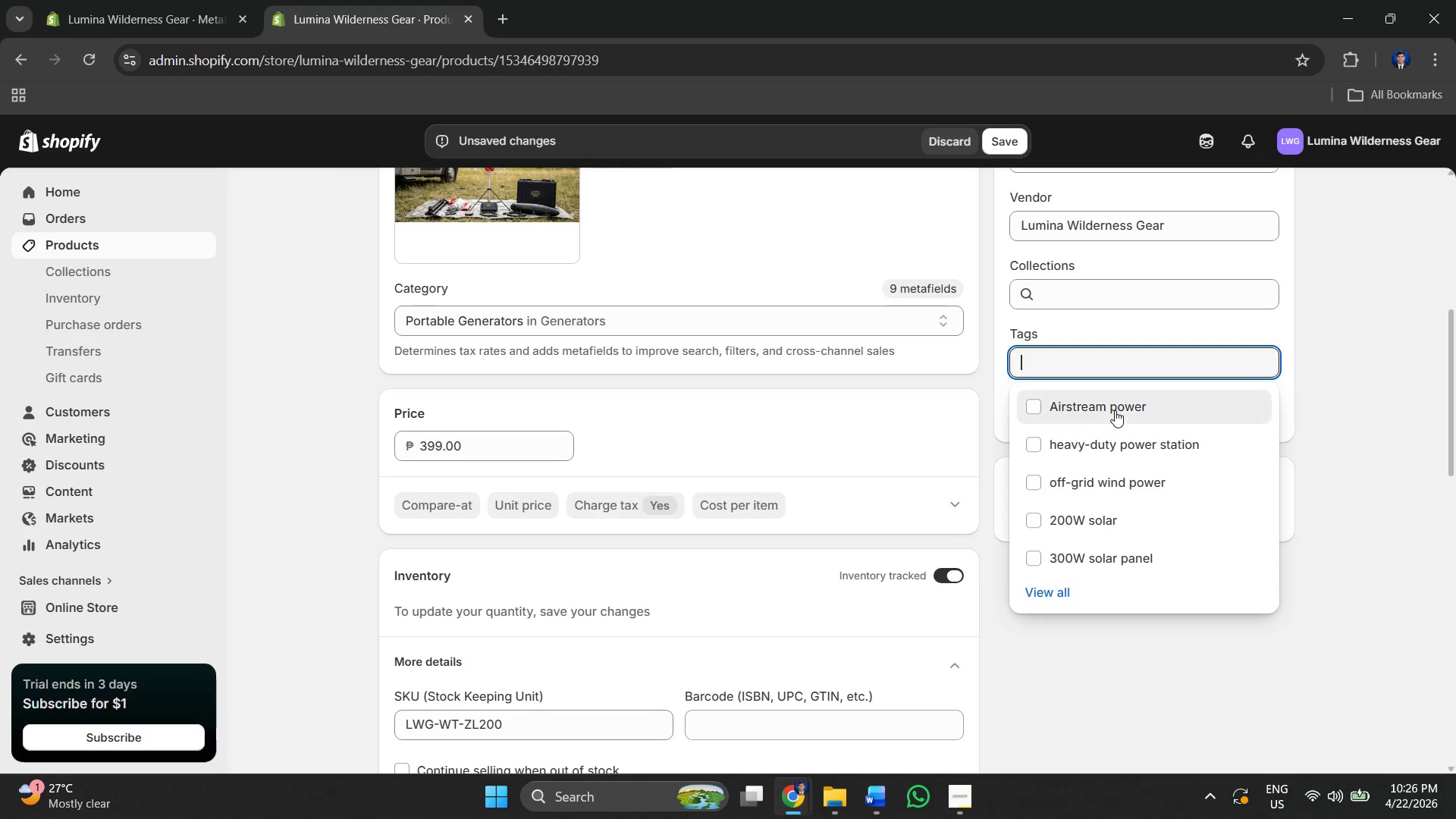 
key(Alt+Tab)
 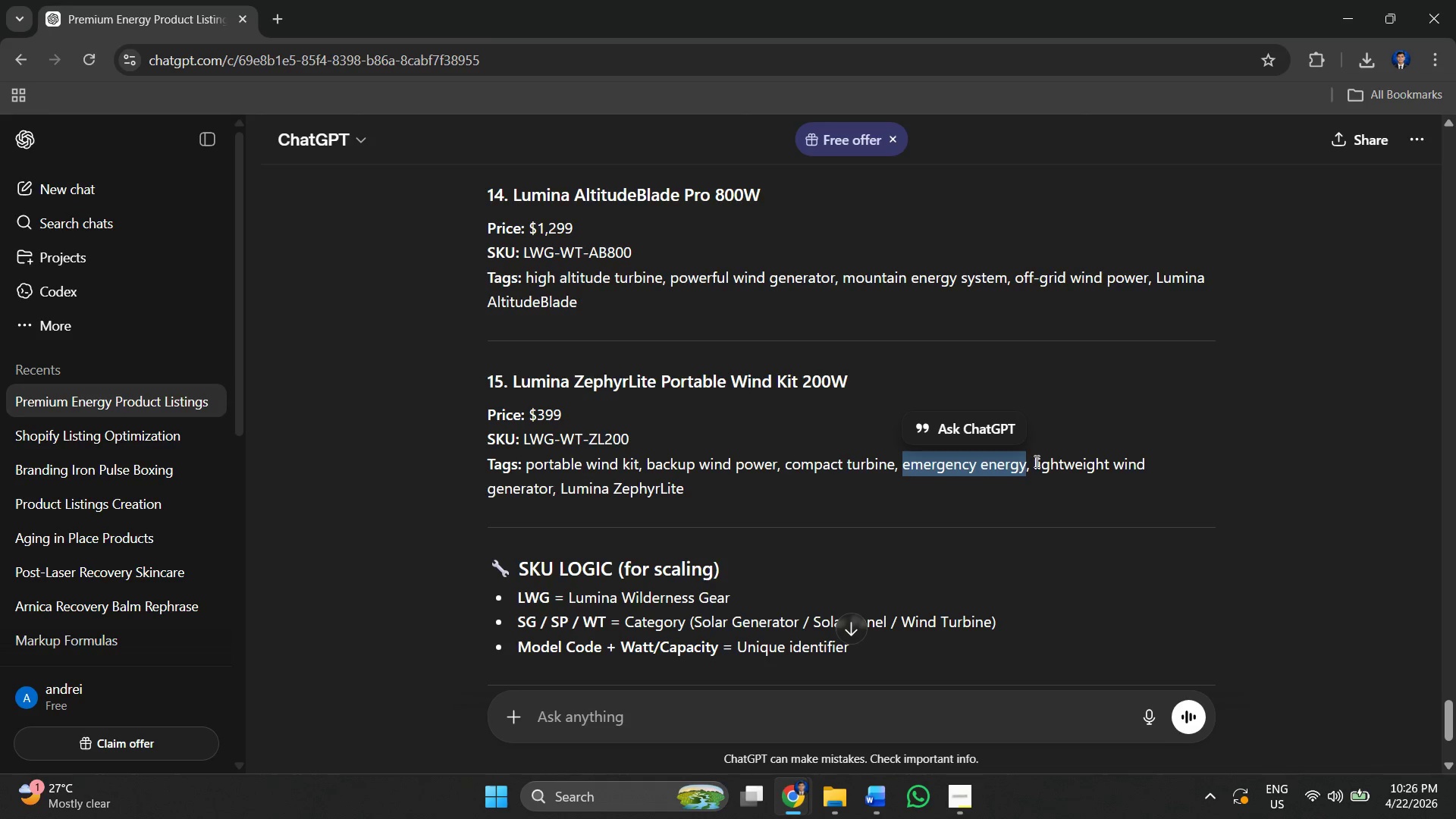 
left_click_drag(start_coordinate=[1035, 461], to_coordinate=[551, 488])
 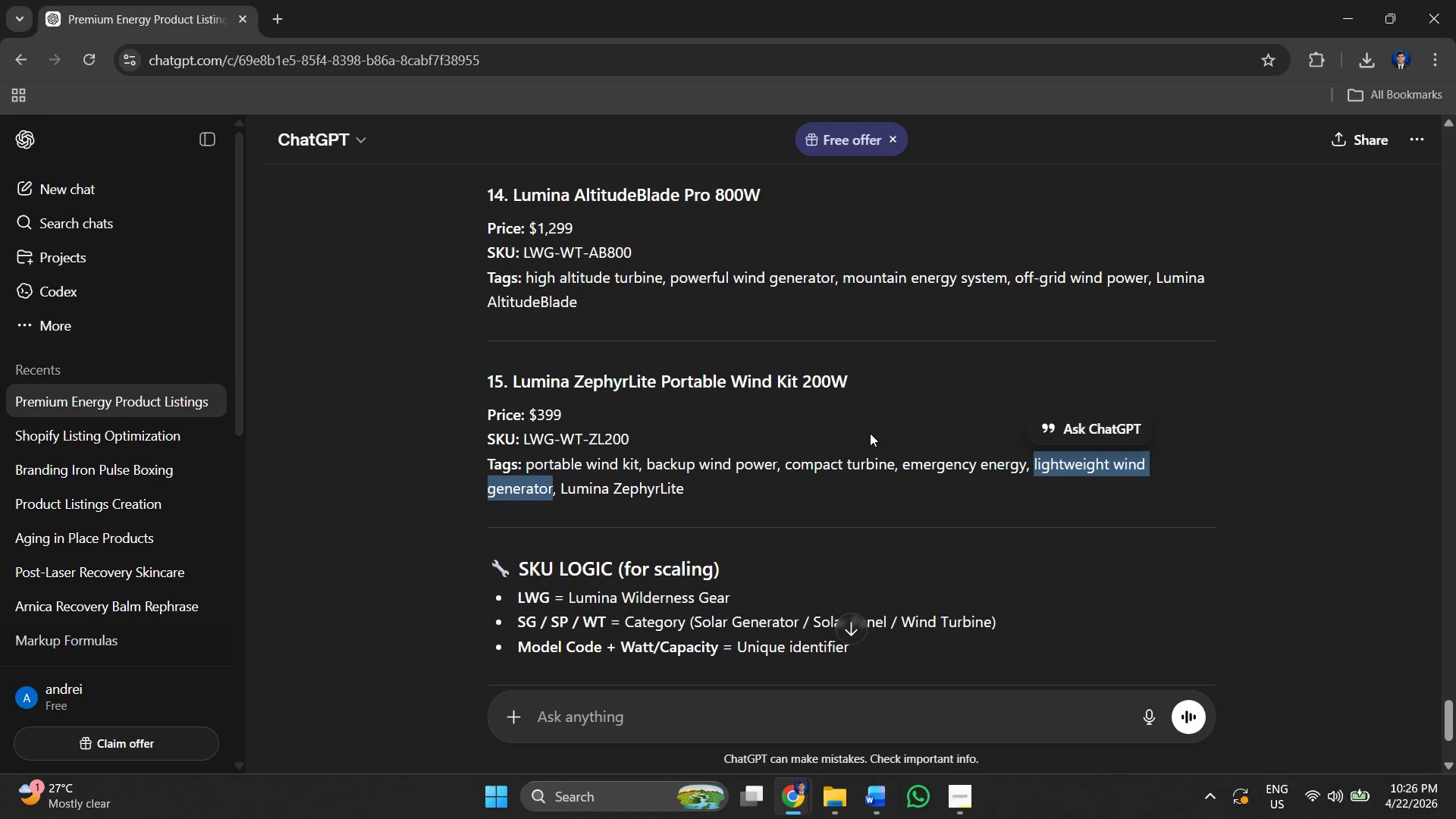 
key(Control+C)
 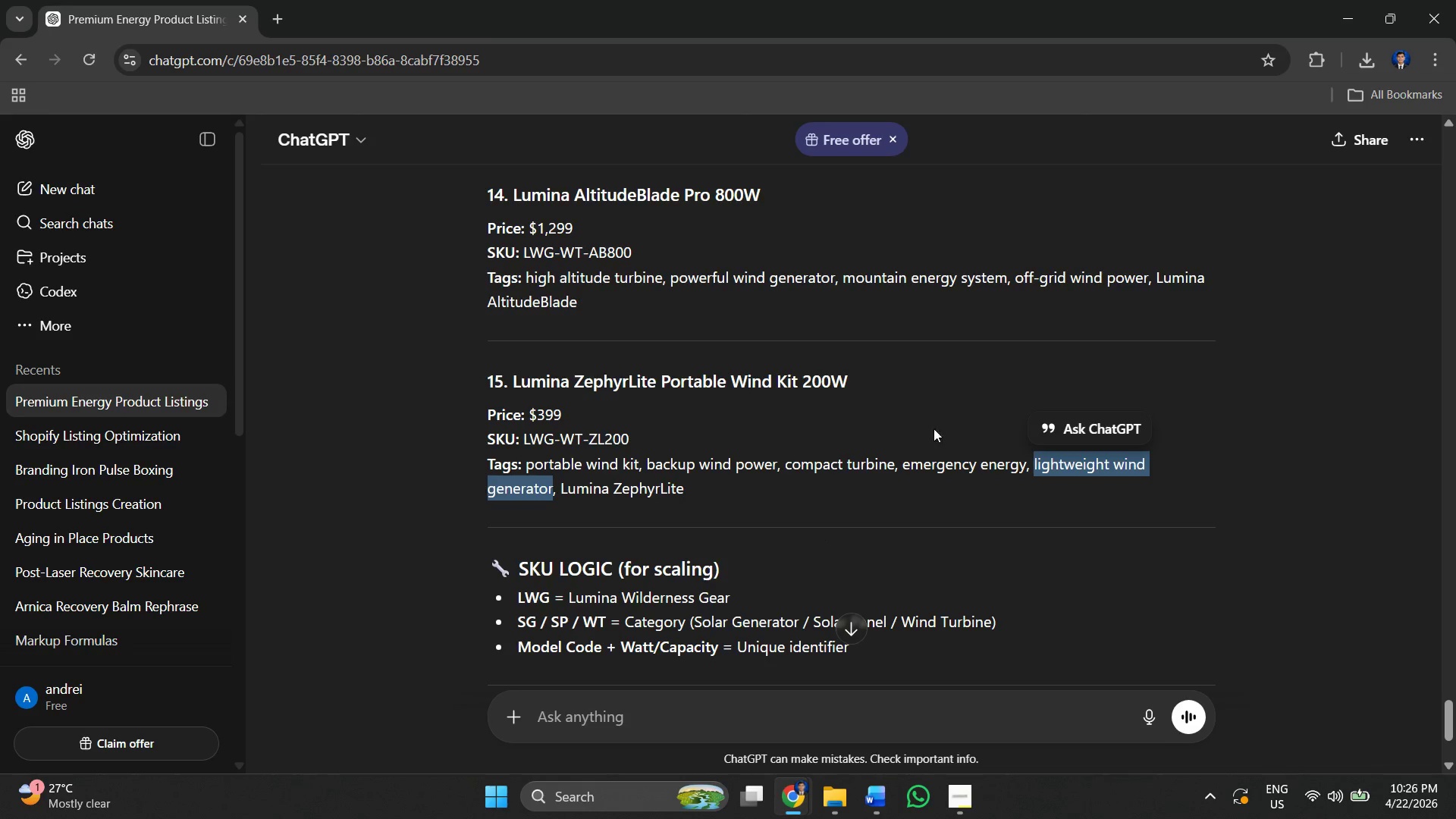 
key(Alt+AltLeft)
 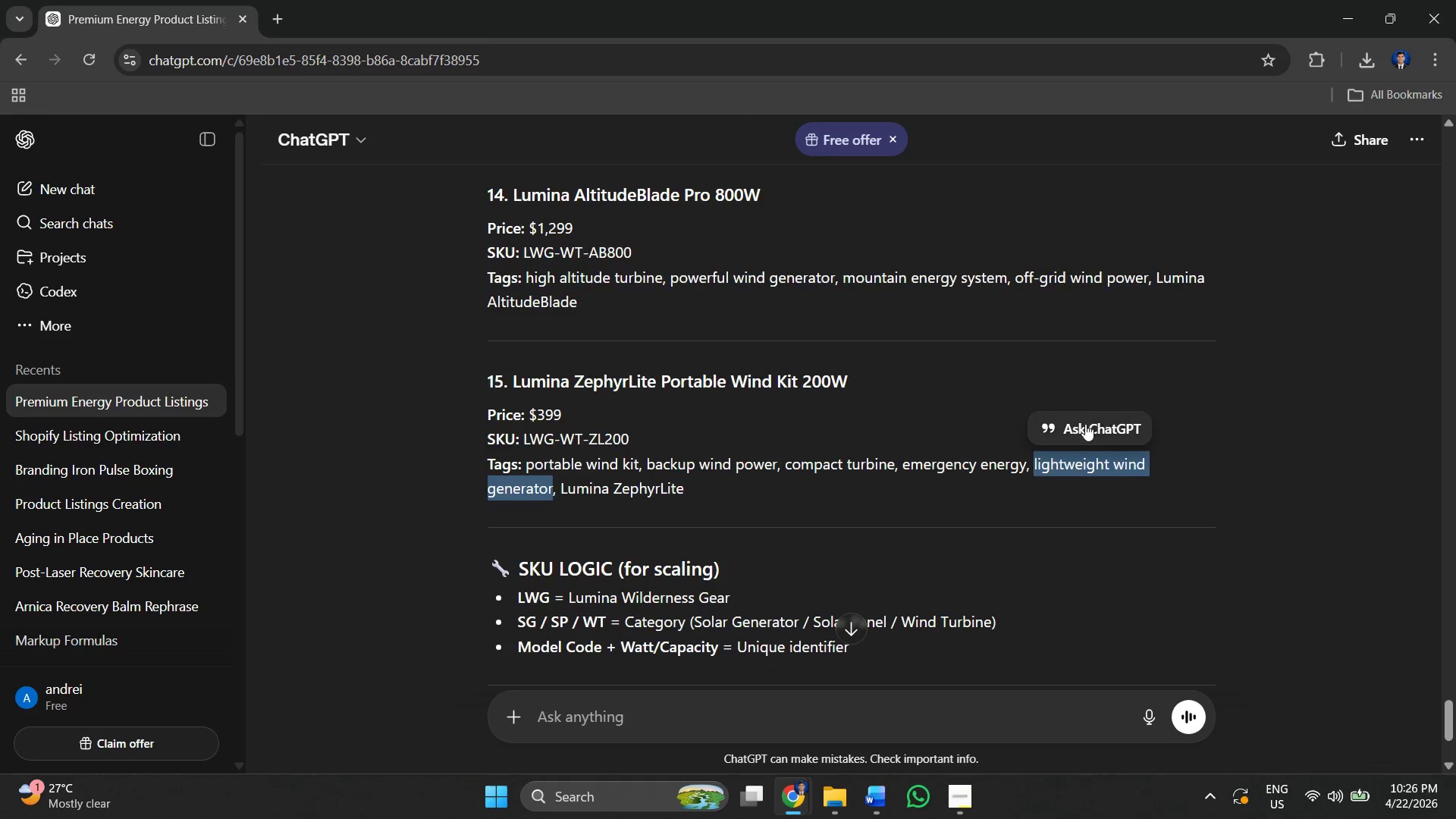 
key(Alt+Tab)
 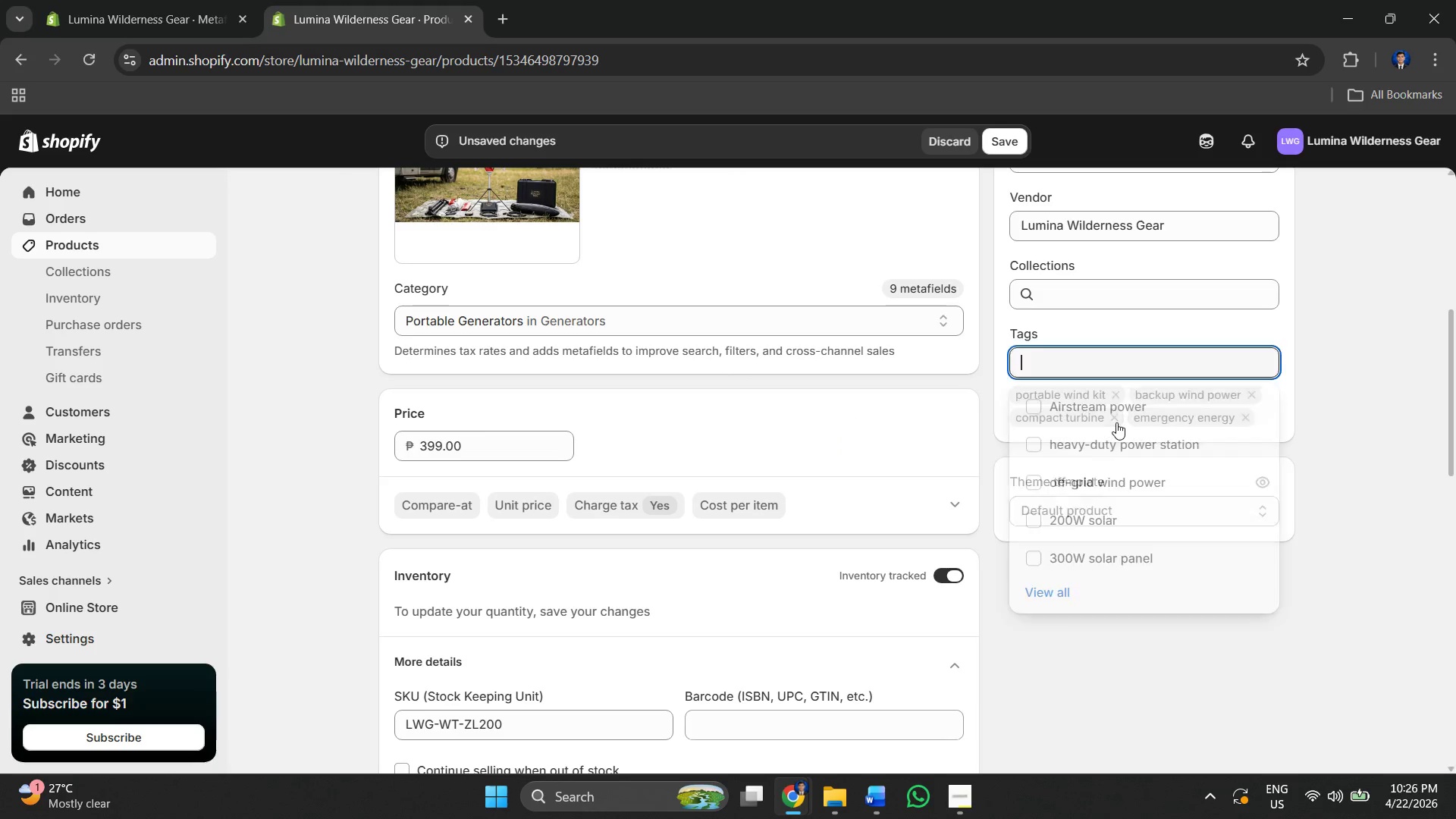 
key(Control+V)
 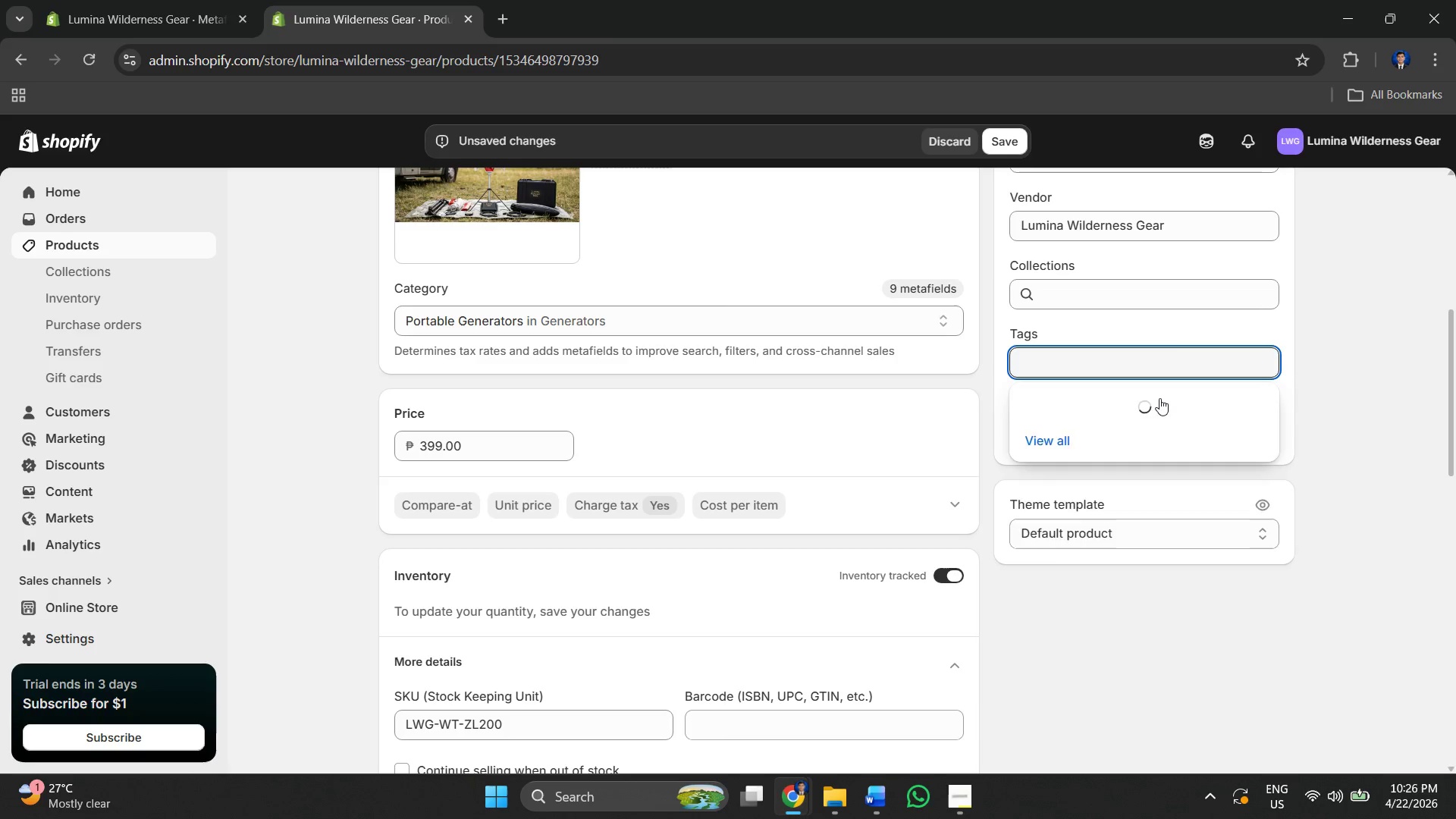 
key(Alt+AltLeft)
 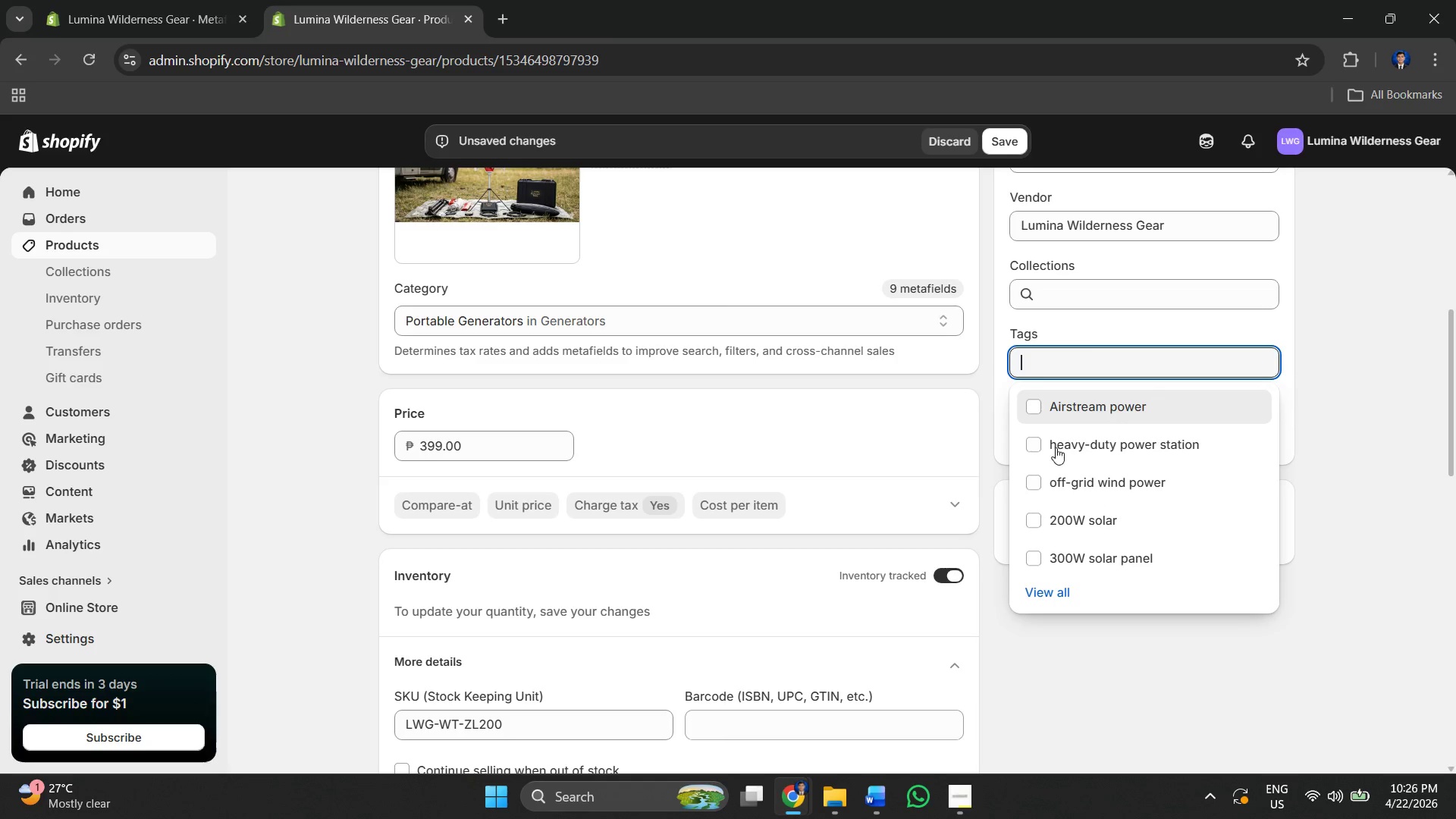 
key(Alt+Tab)
 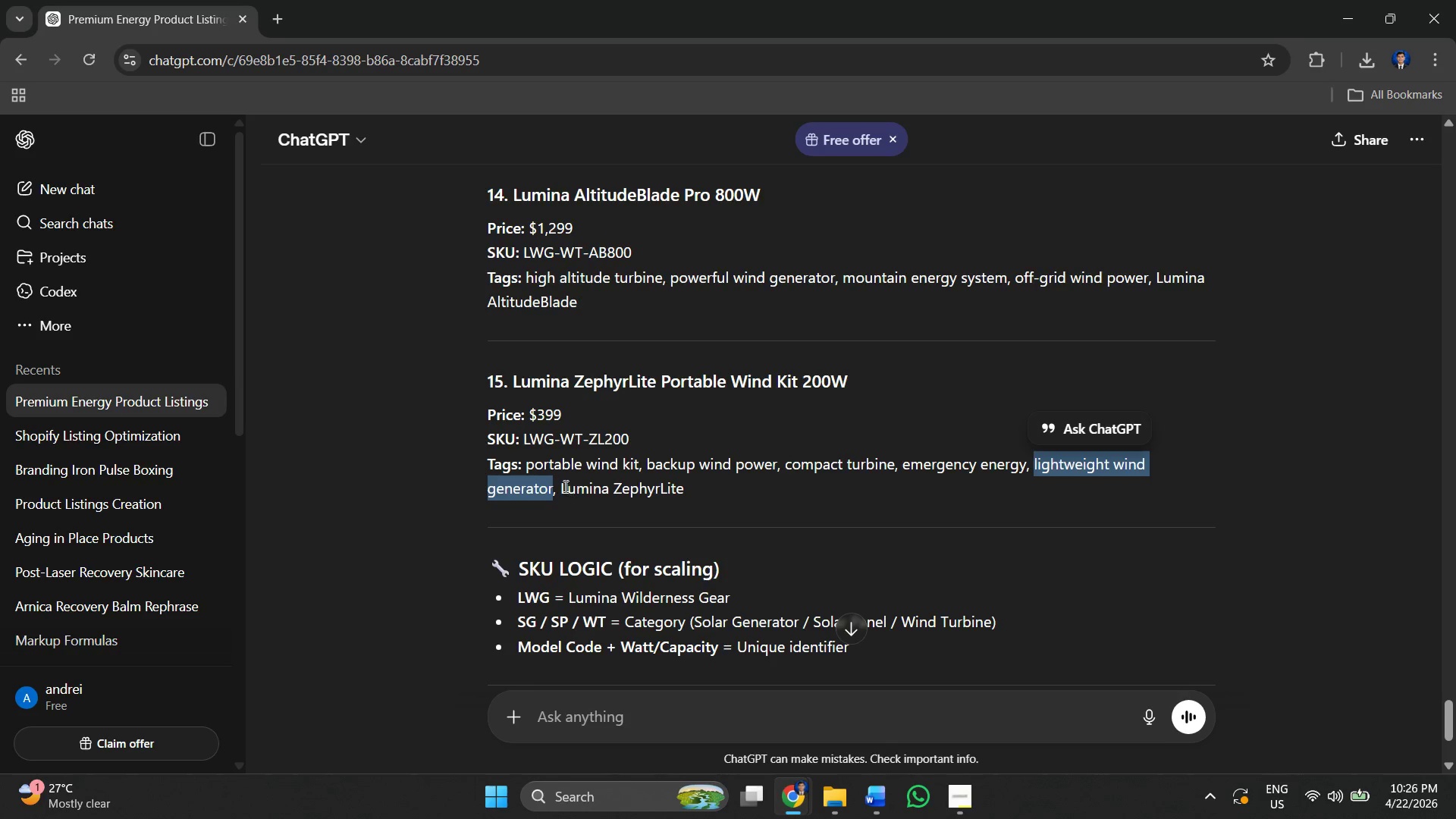 
left_click_drag(start_coordinate=[563, 485], to_coordinate=[733, 490])
 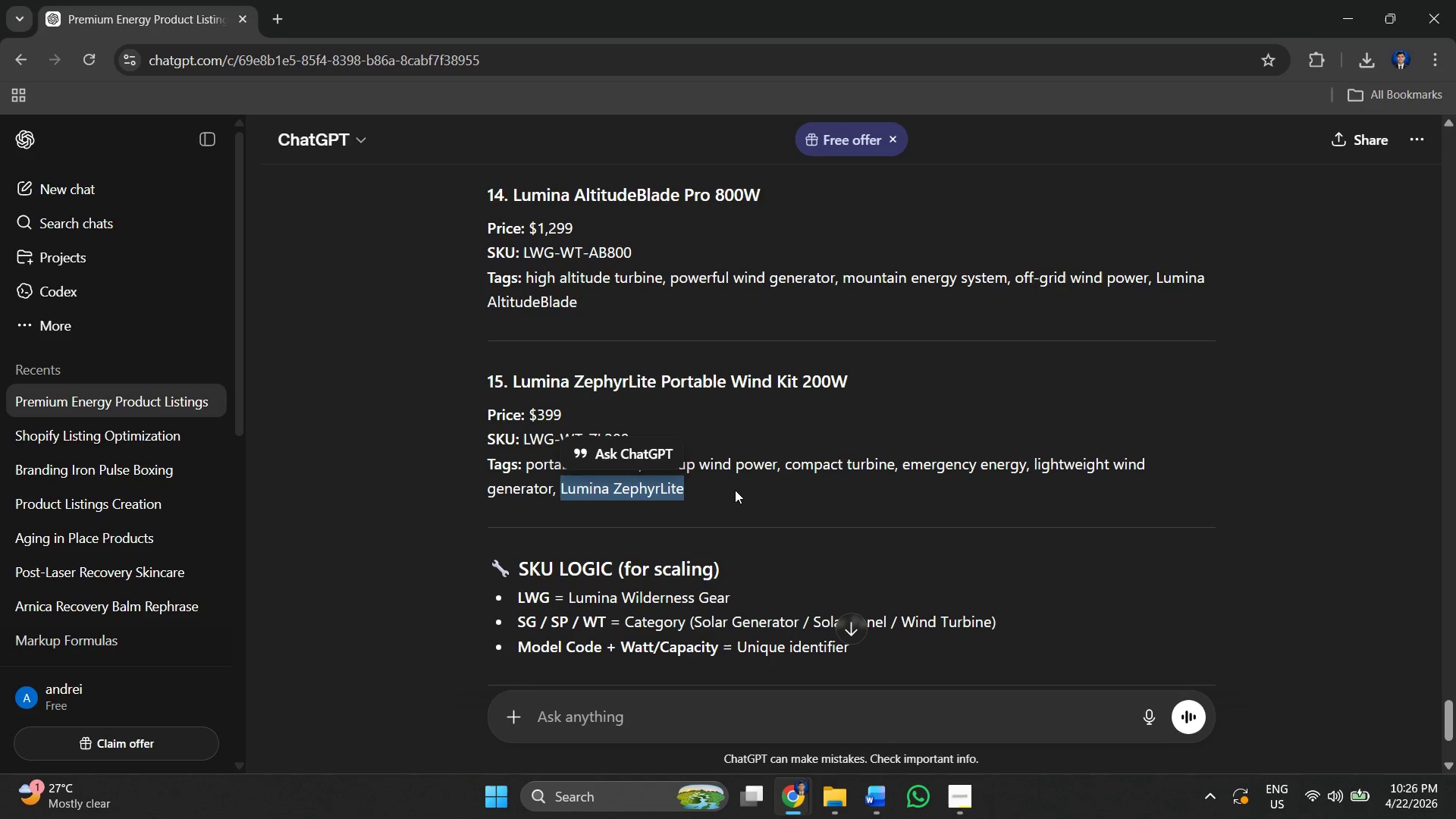 
key(Control+C)
 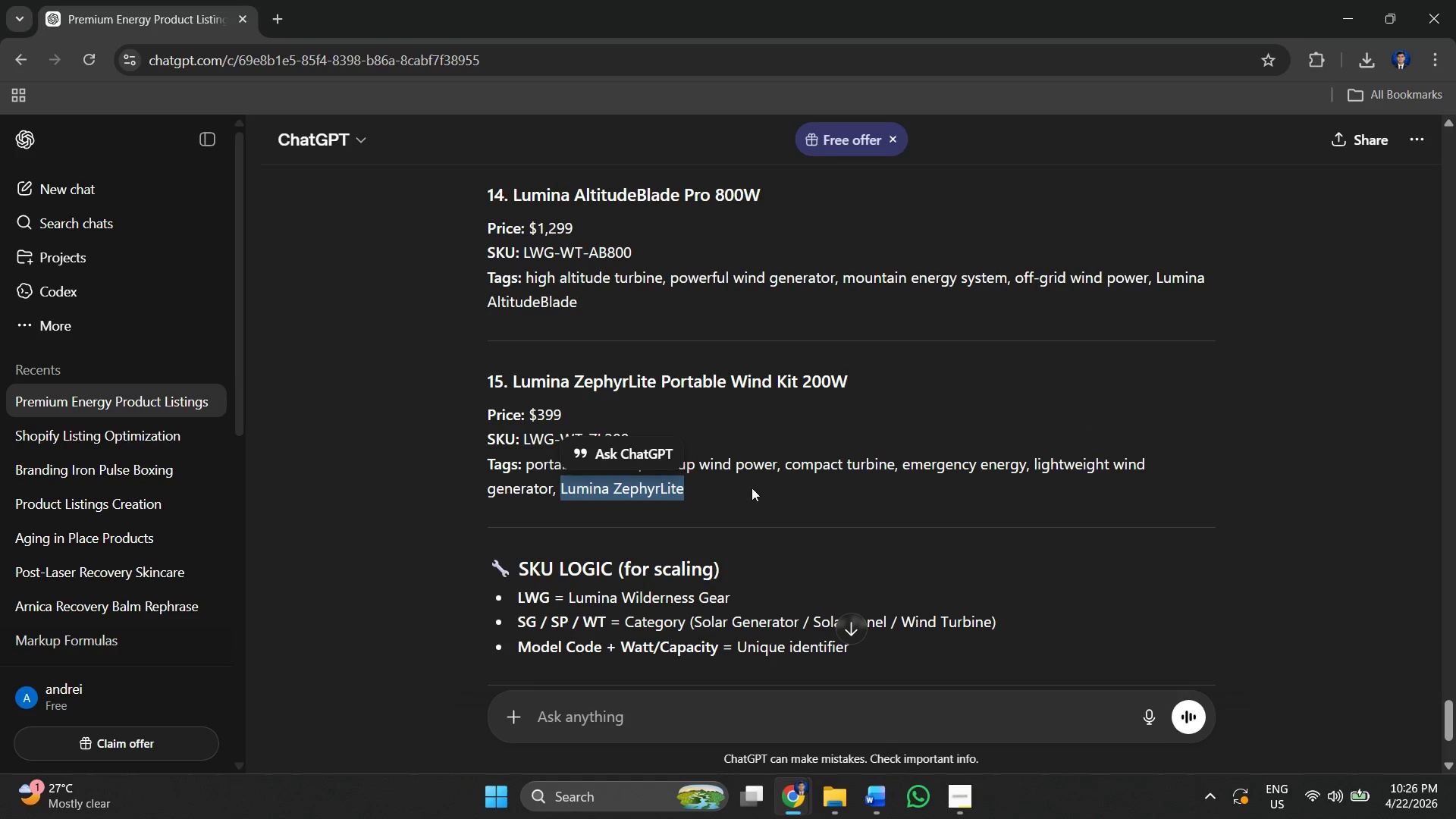 
key(Alt+AltLeft)
 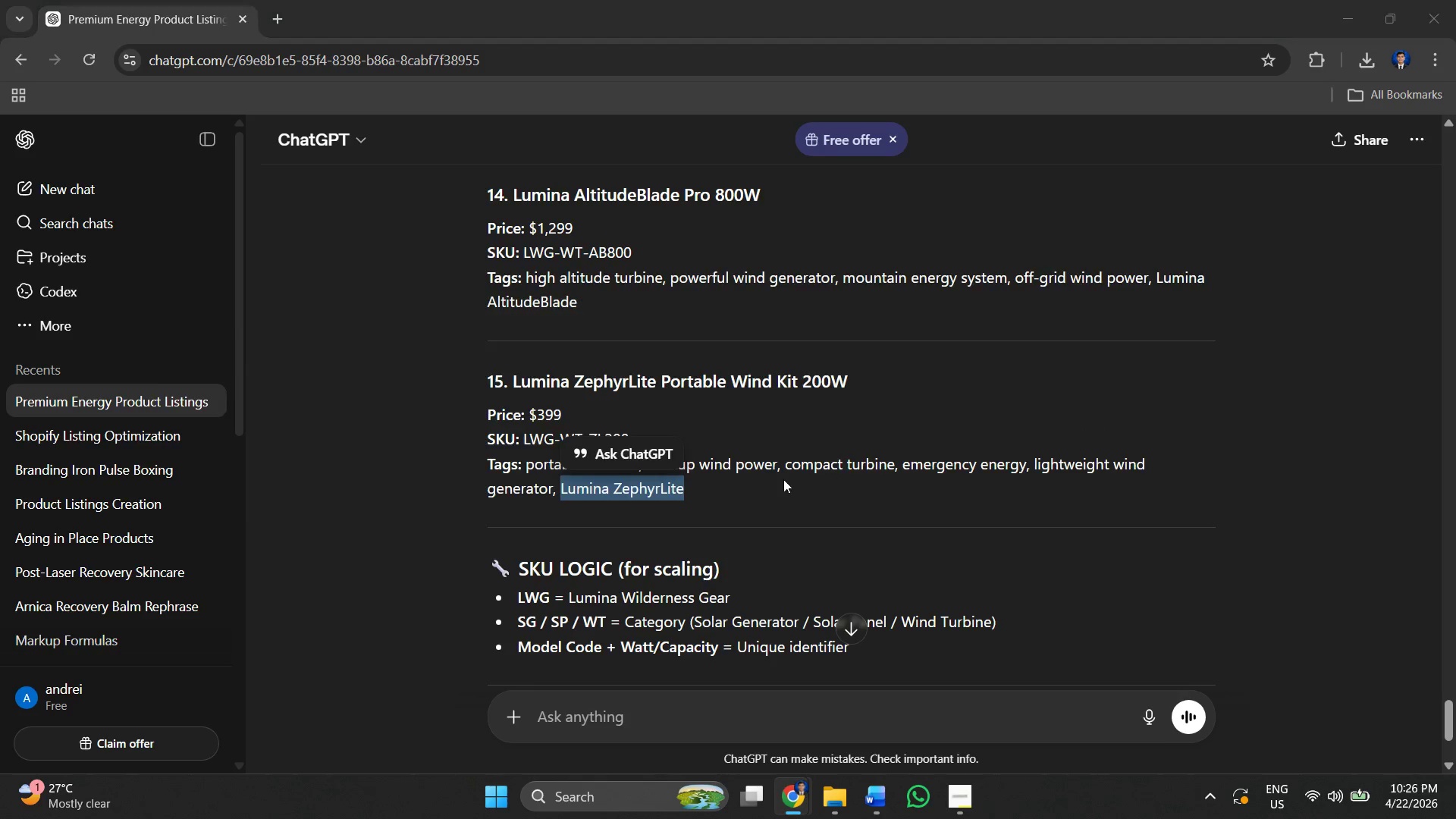 
key(Alt+Tab)
 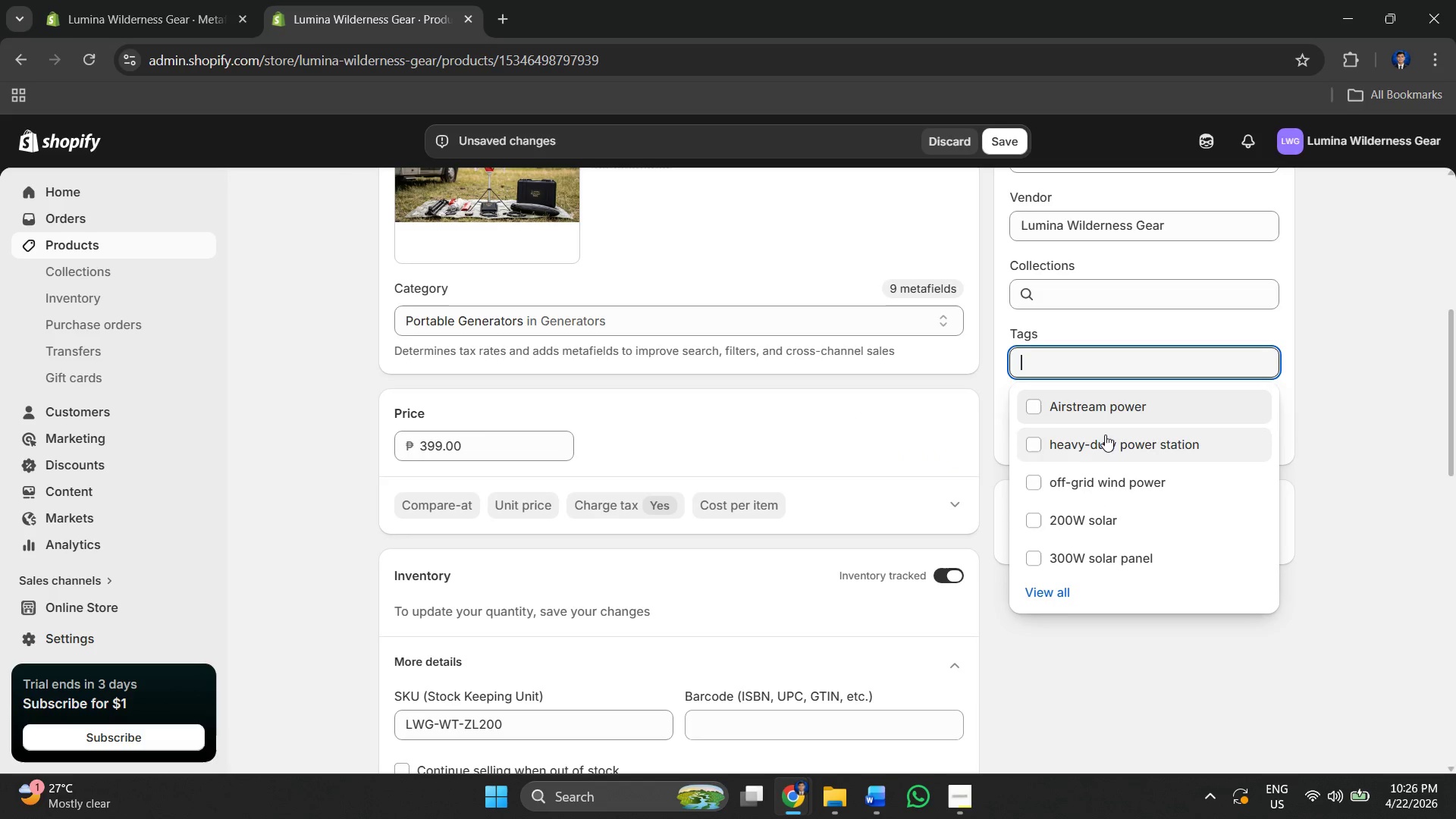 
key(Control+V)
 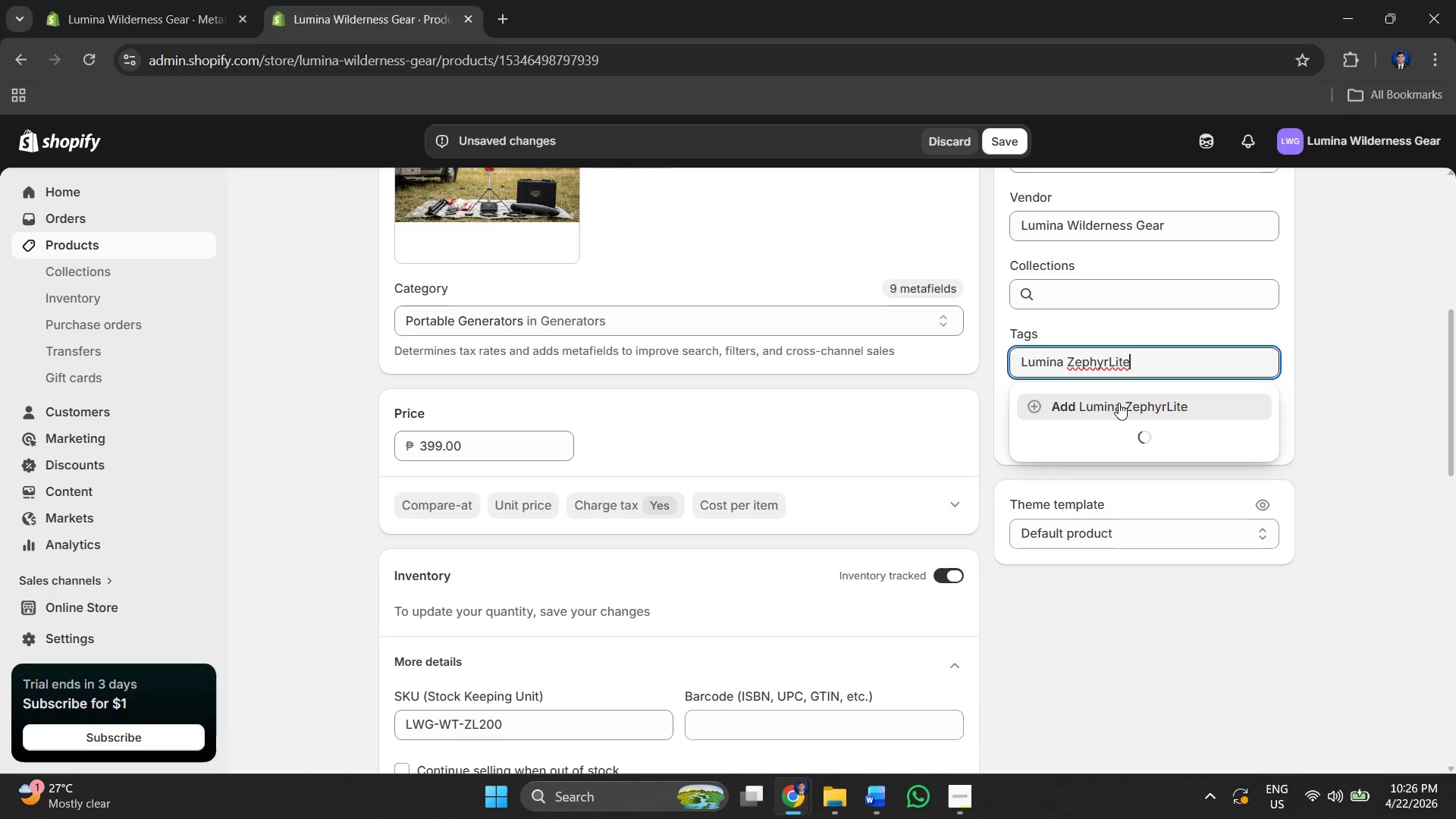 
left_click([1119, 403])
 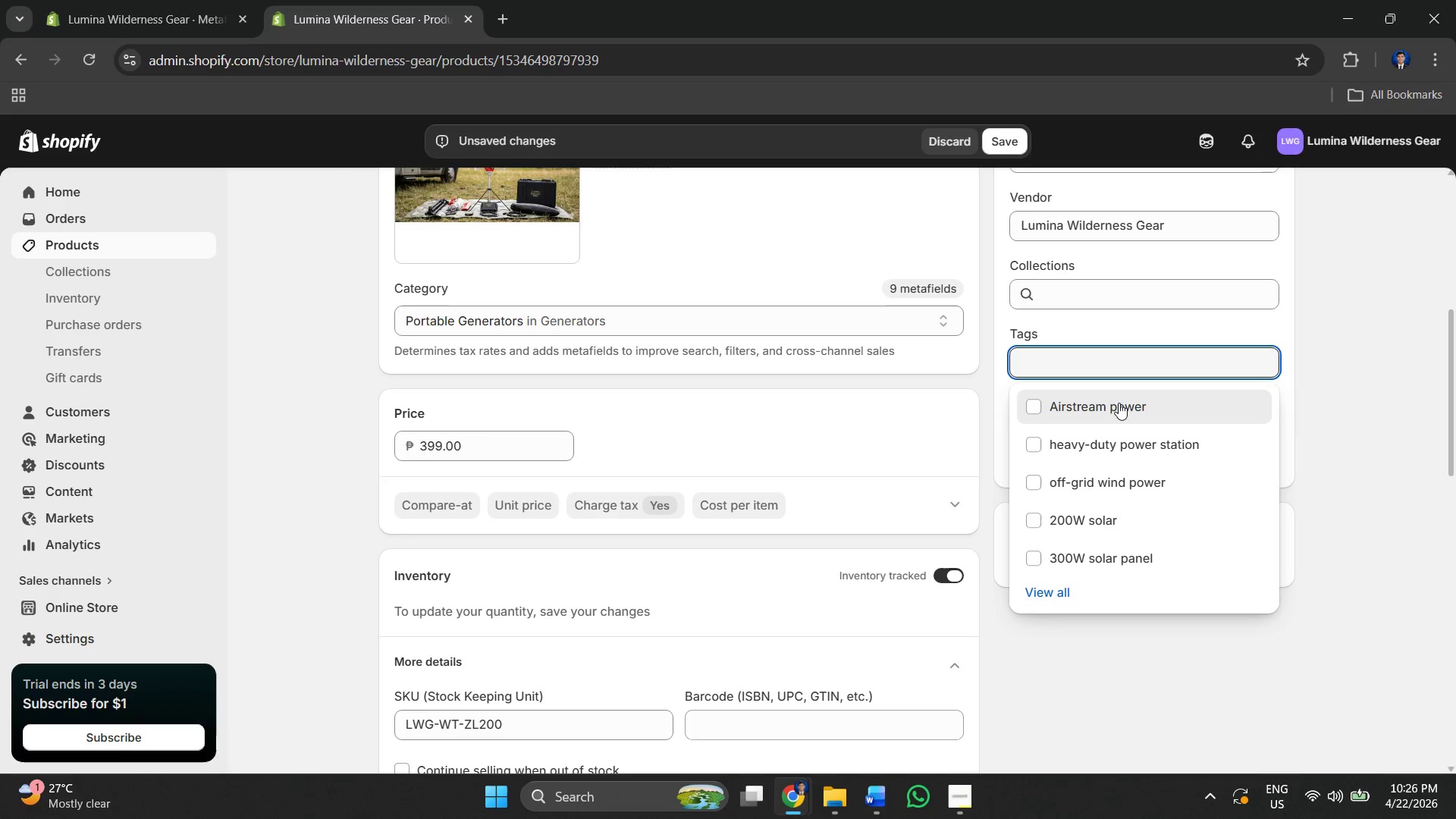 
key(Alt+AltLeft)
 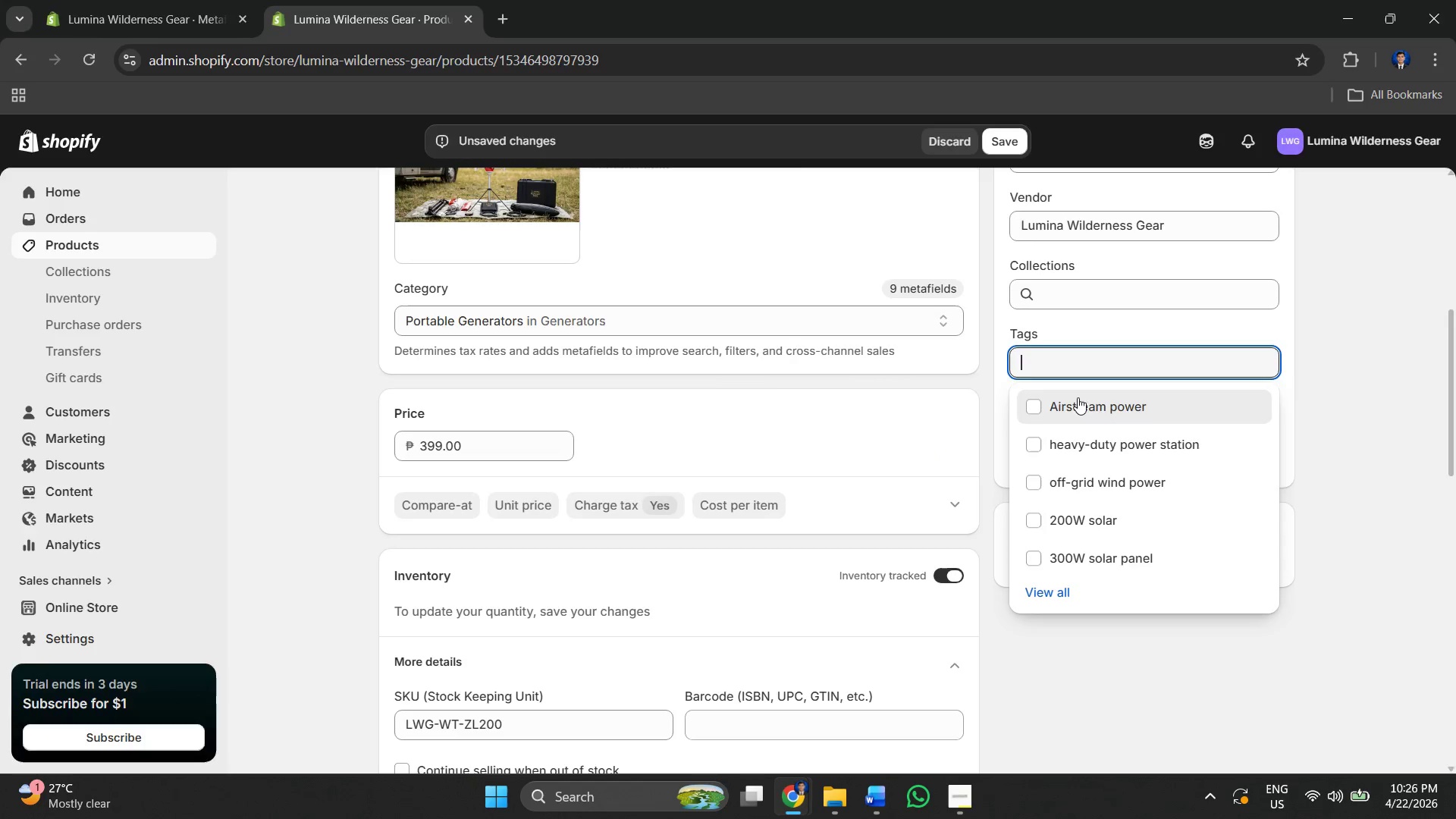 
key(Alt+Tab)
 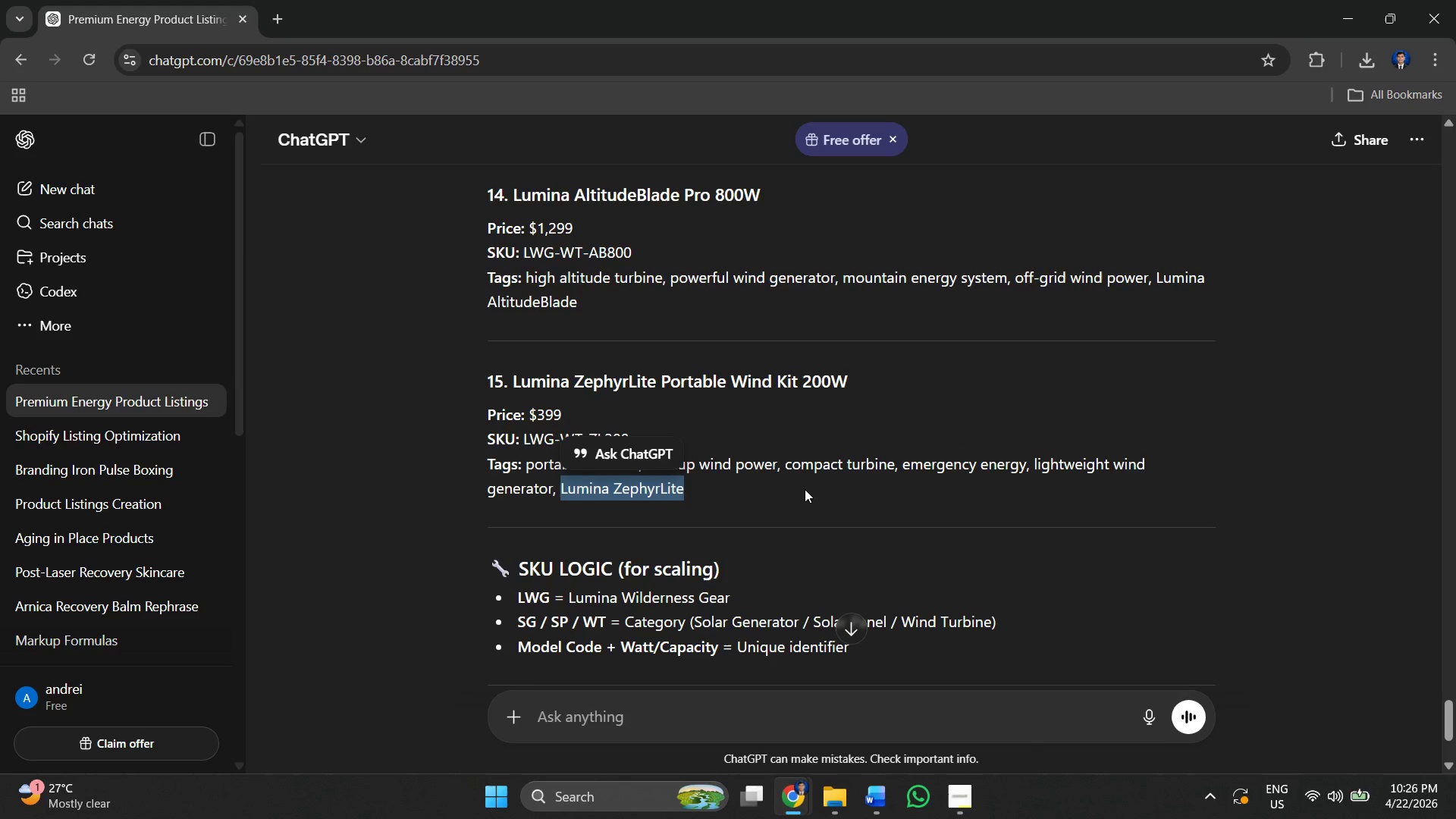 
left_click([803, 498])
 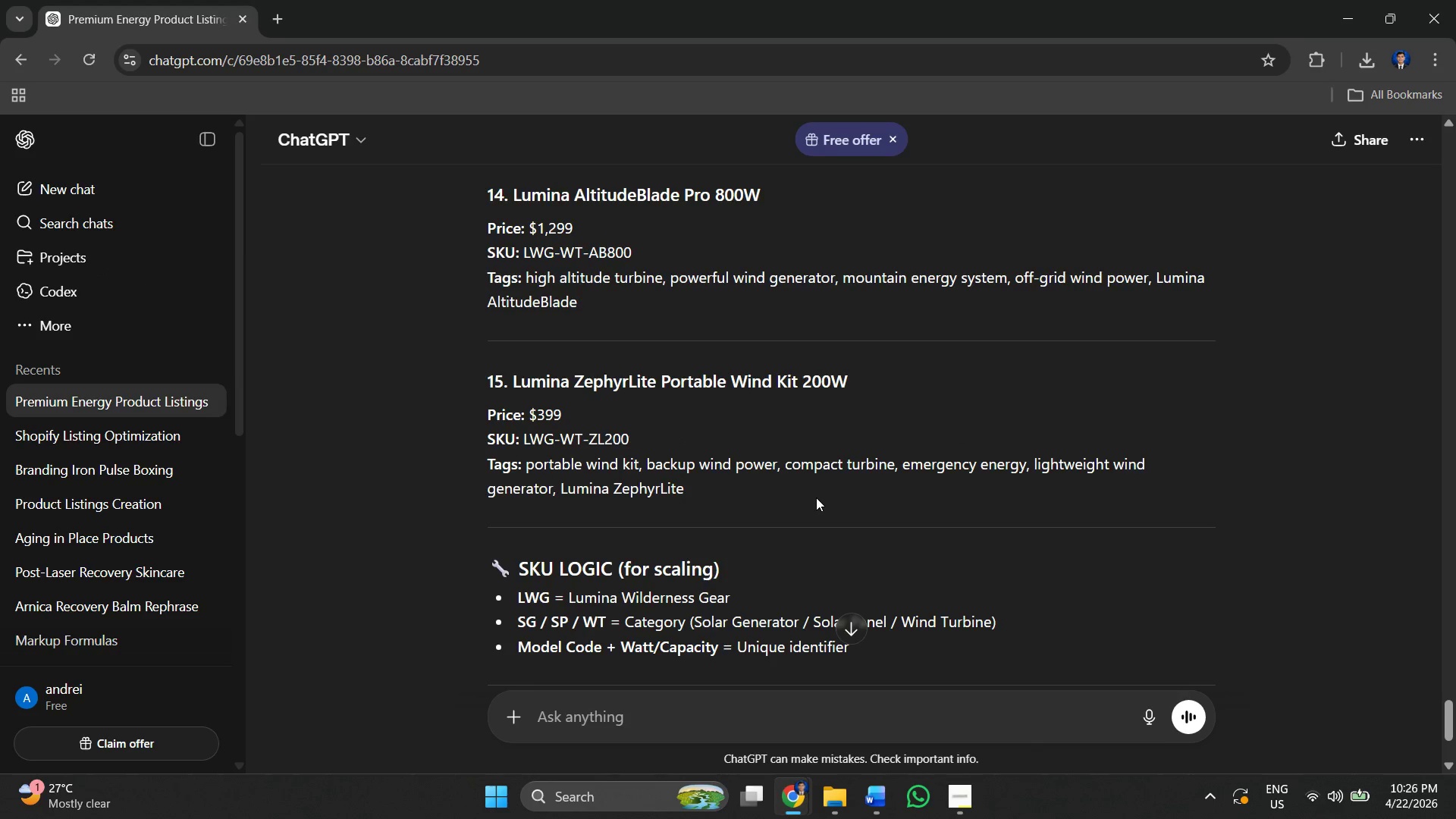 
key(Alt+AltLeft)
 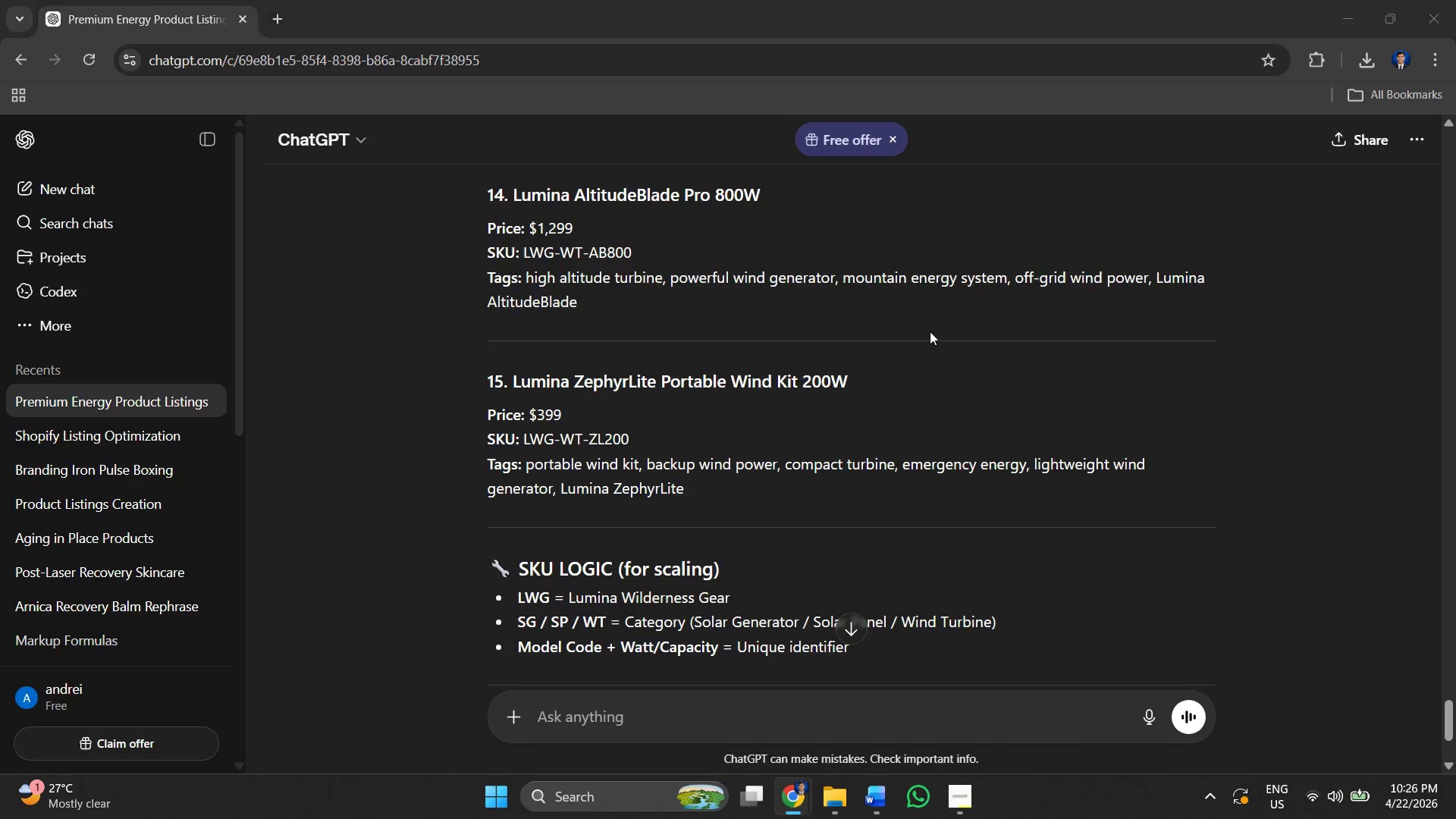 
key(Alt+Tab)
 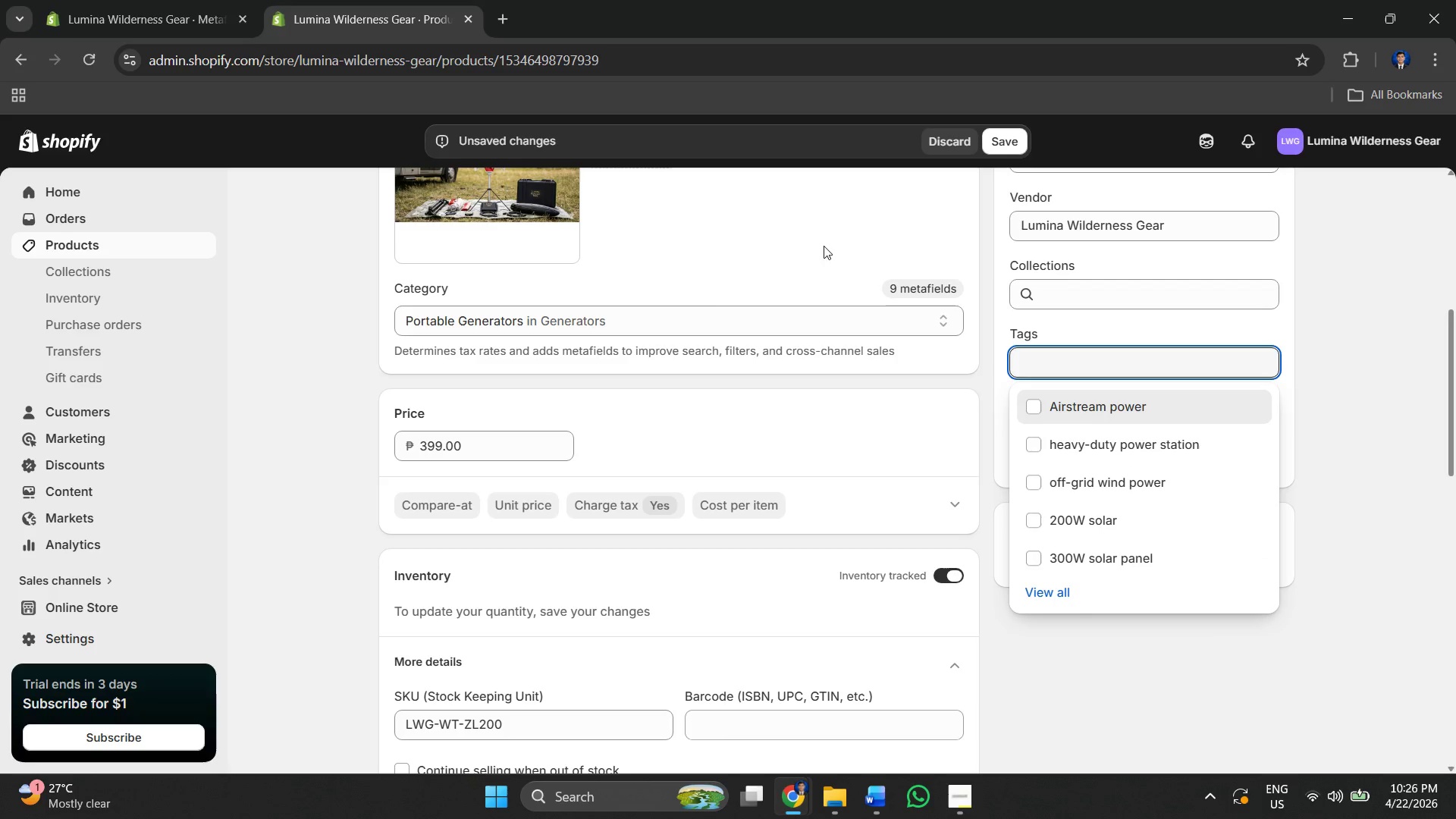 
scroll: coordinate [663, 384], scroll_direction: up, amount: 5.0
 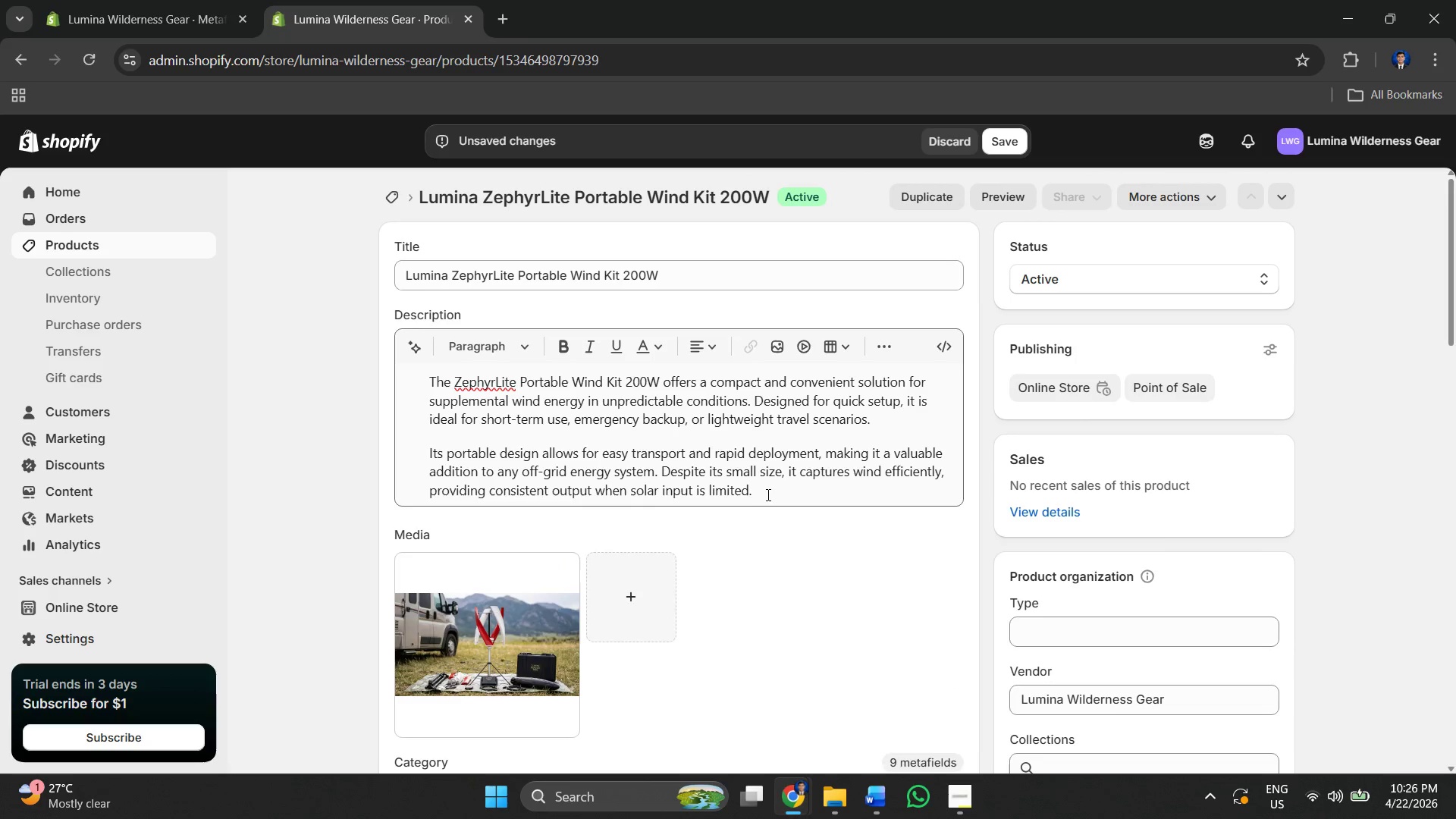 
left_click([769, 492])
 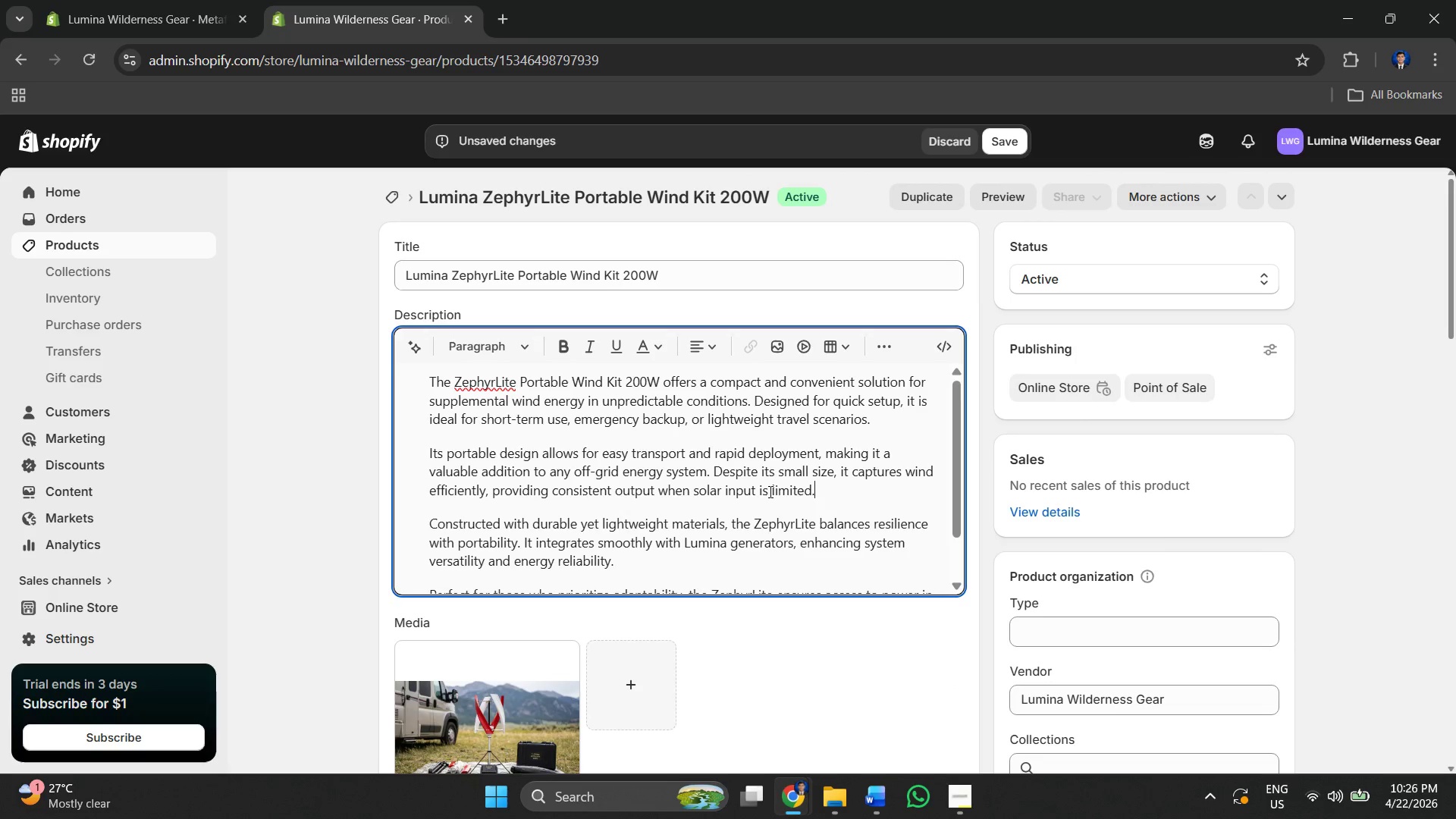 
scroll: coordinate [783, 527], scroll_direction: down, amount: 2.0
 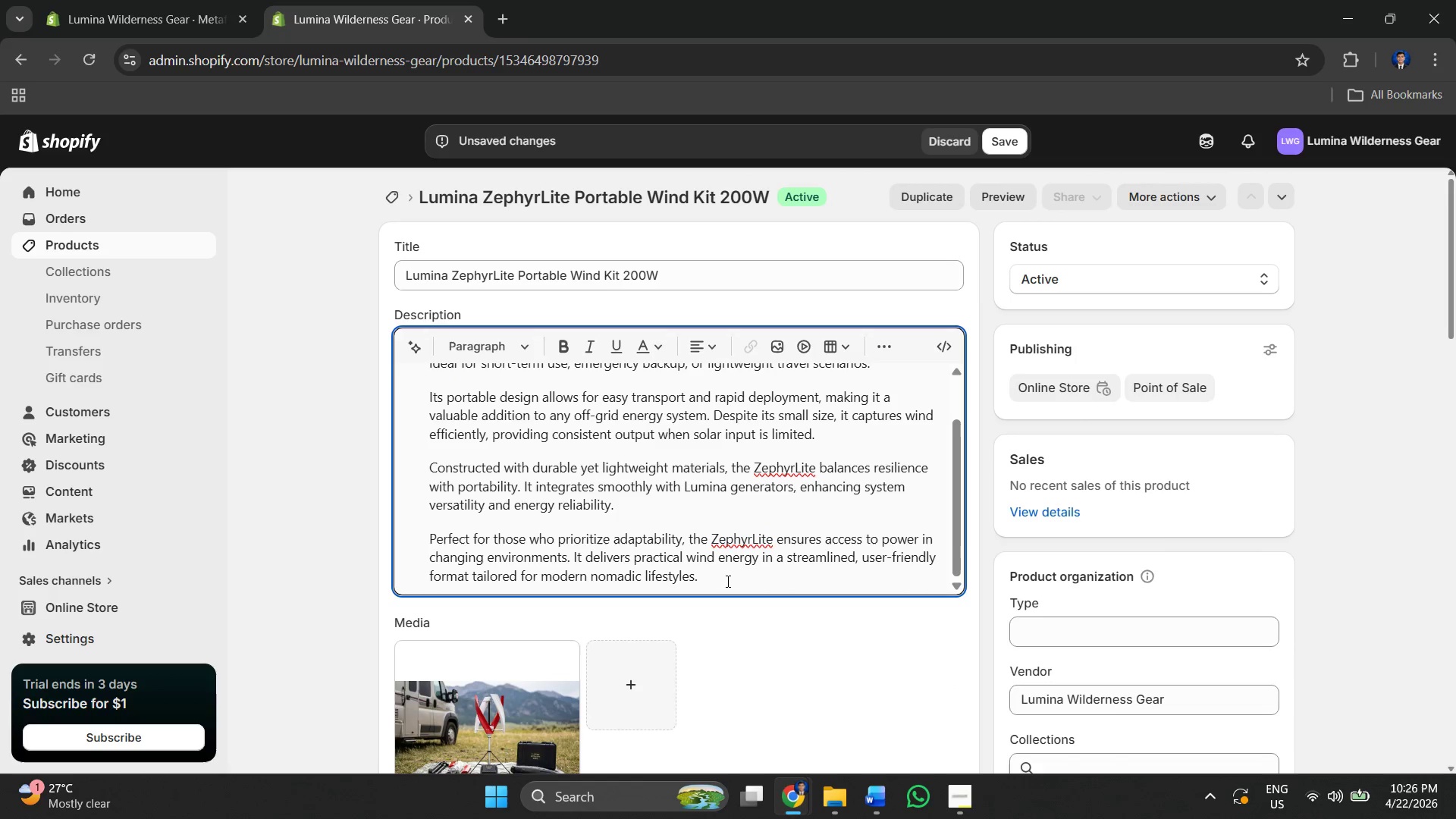 
left_click([726, 581])
 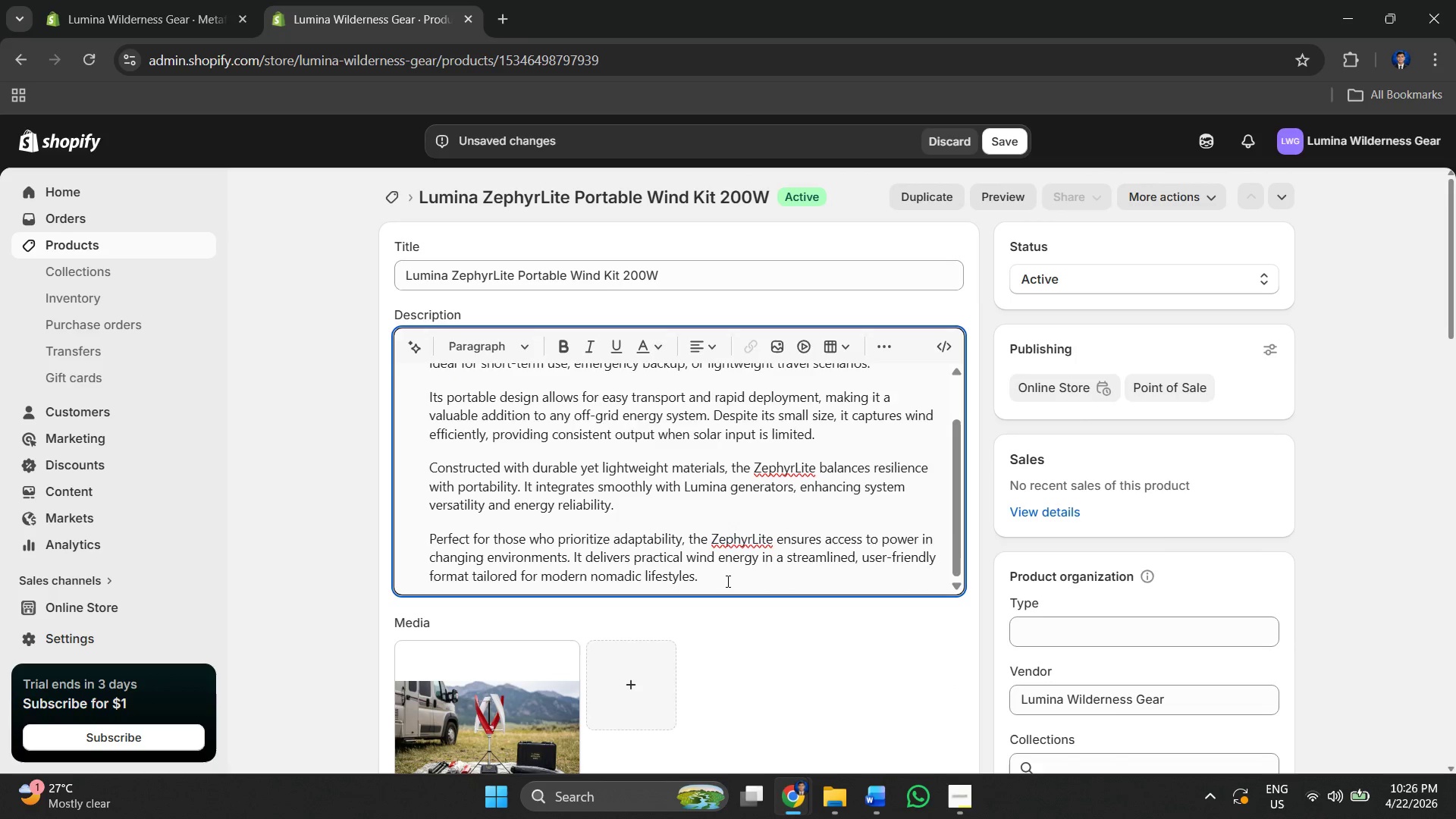 
key(Enter)
 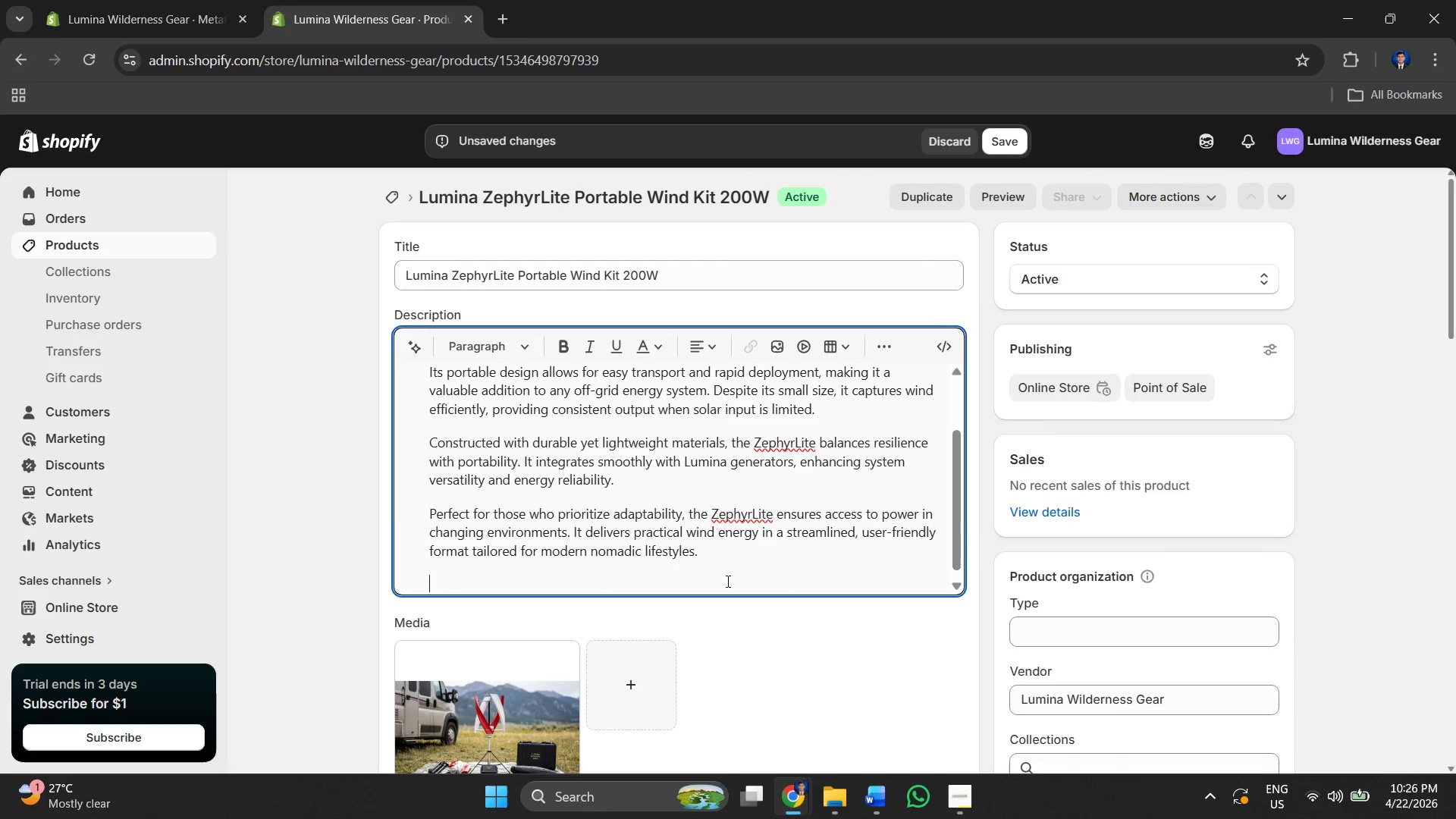 
key(Alt+AltLeft)
 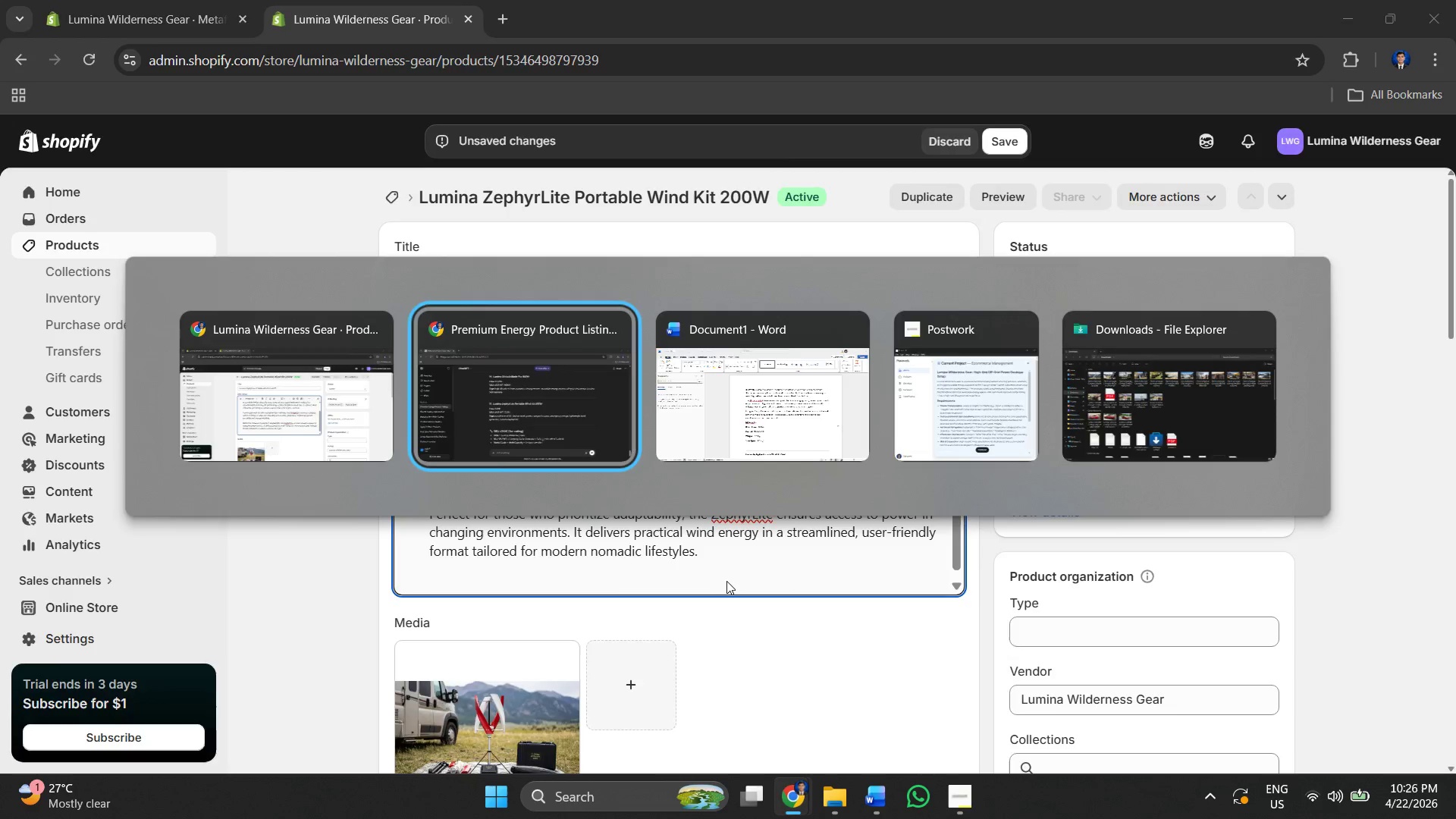 
key(Alt+Tab)
 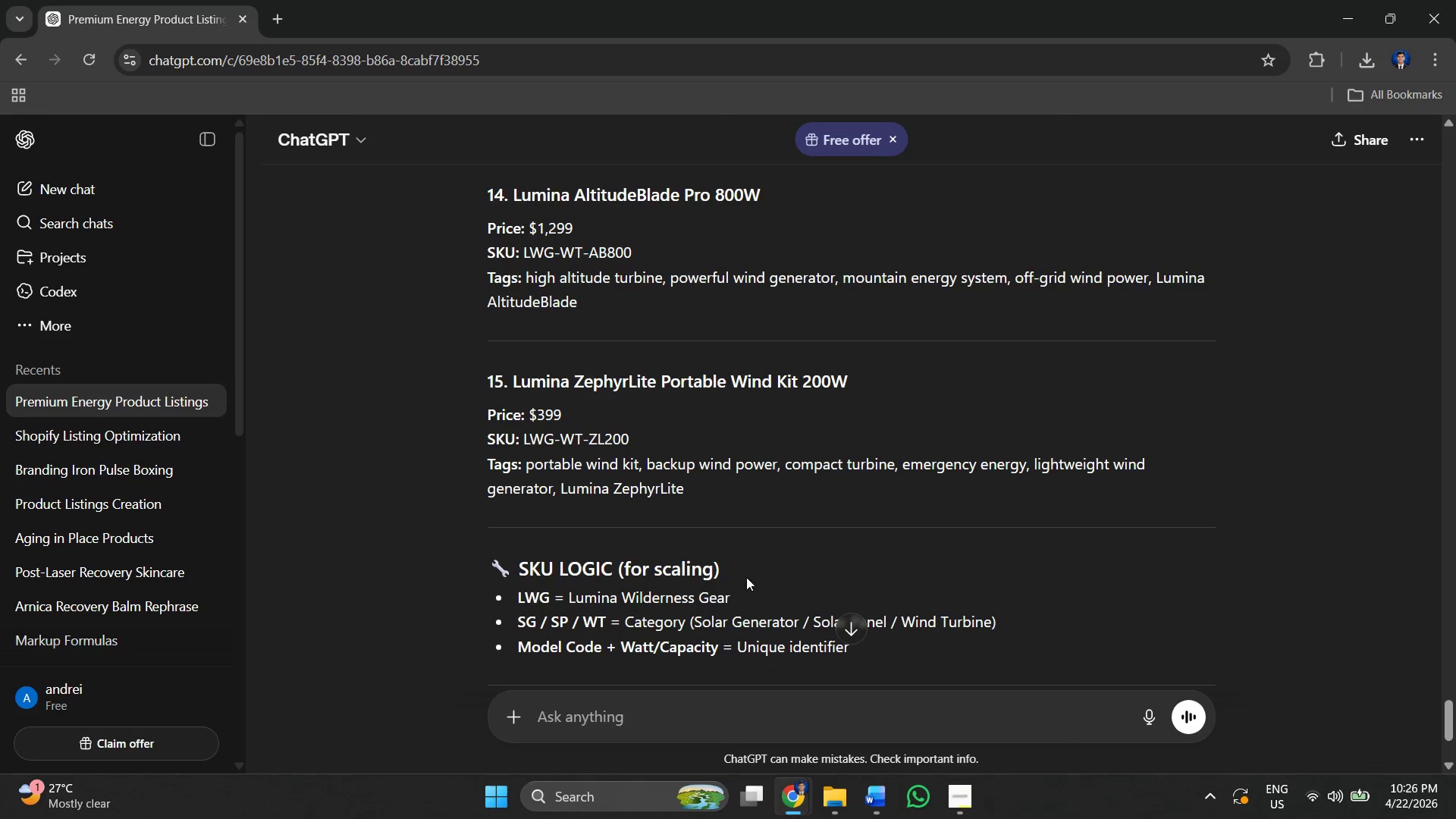 
left_click([751, 548])
 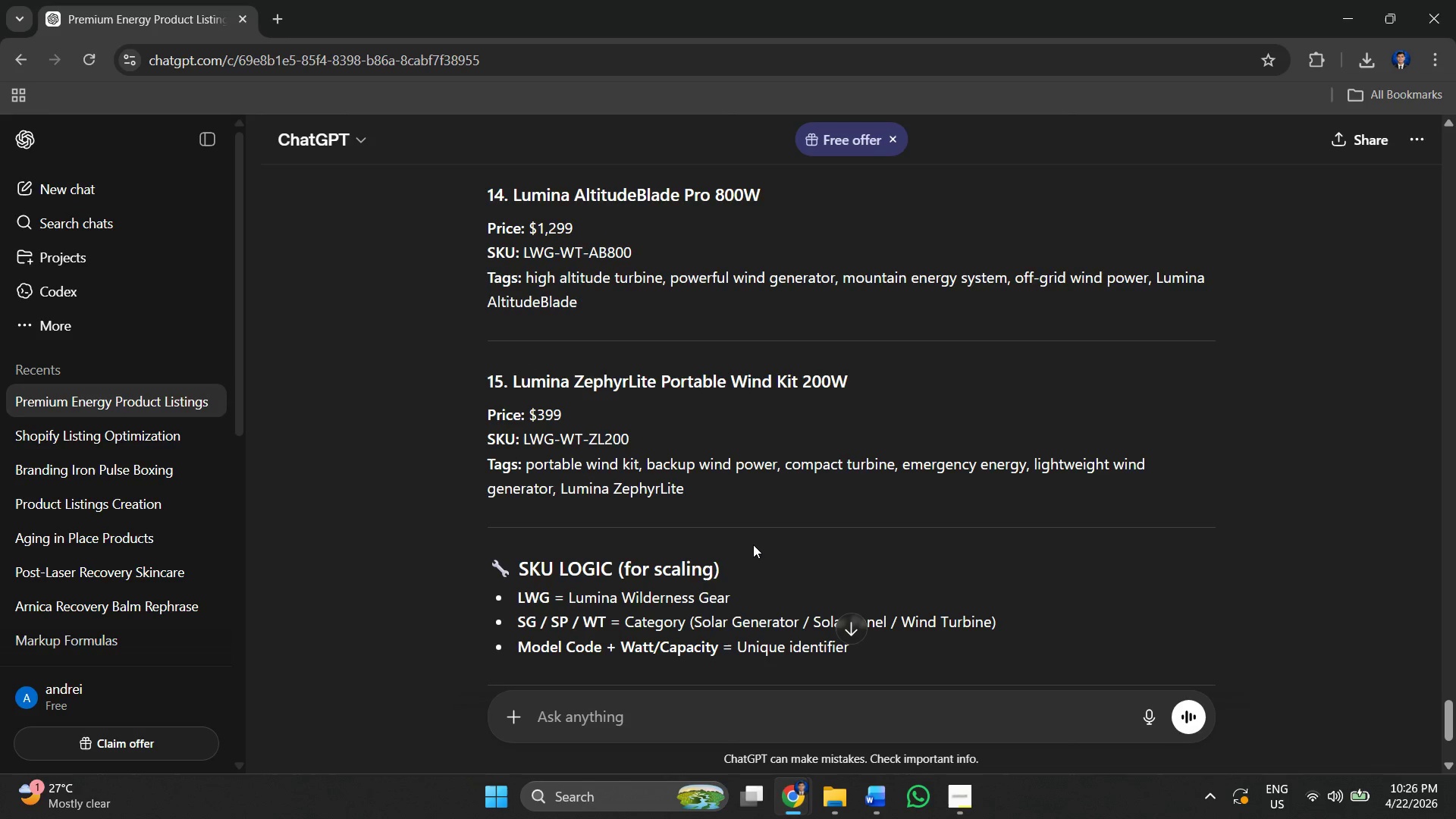 
key(Alt+Tab)
 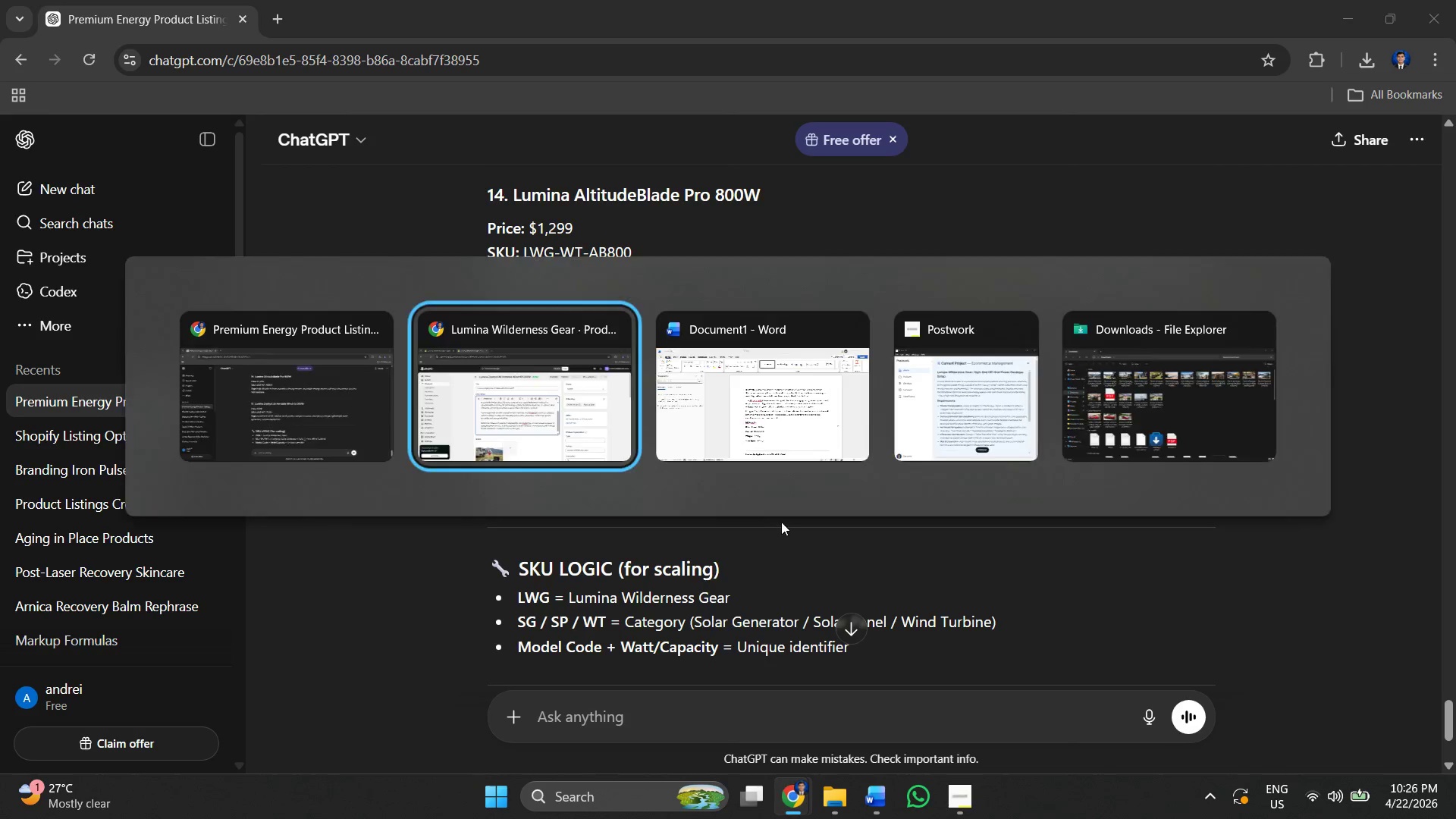 
key(Alt+Tab)
 